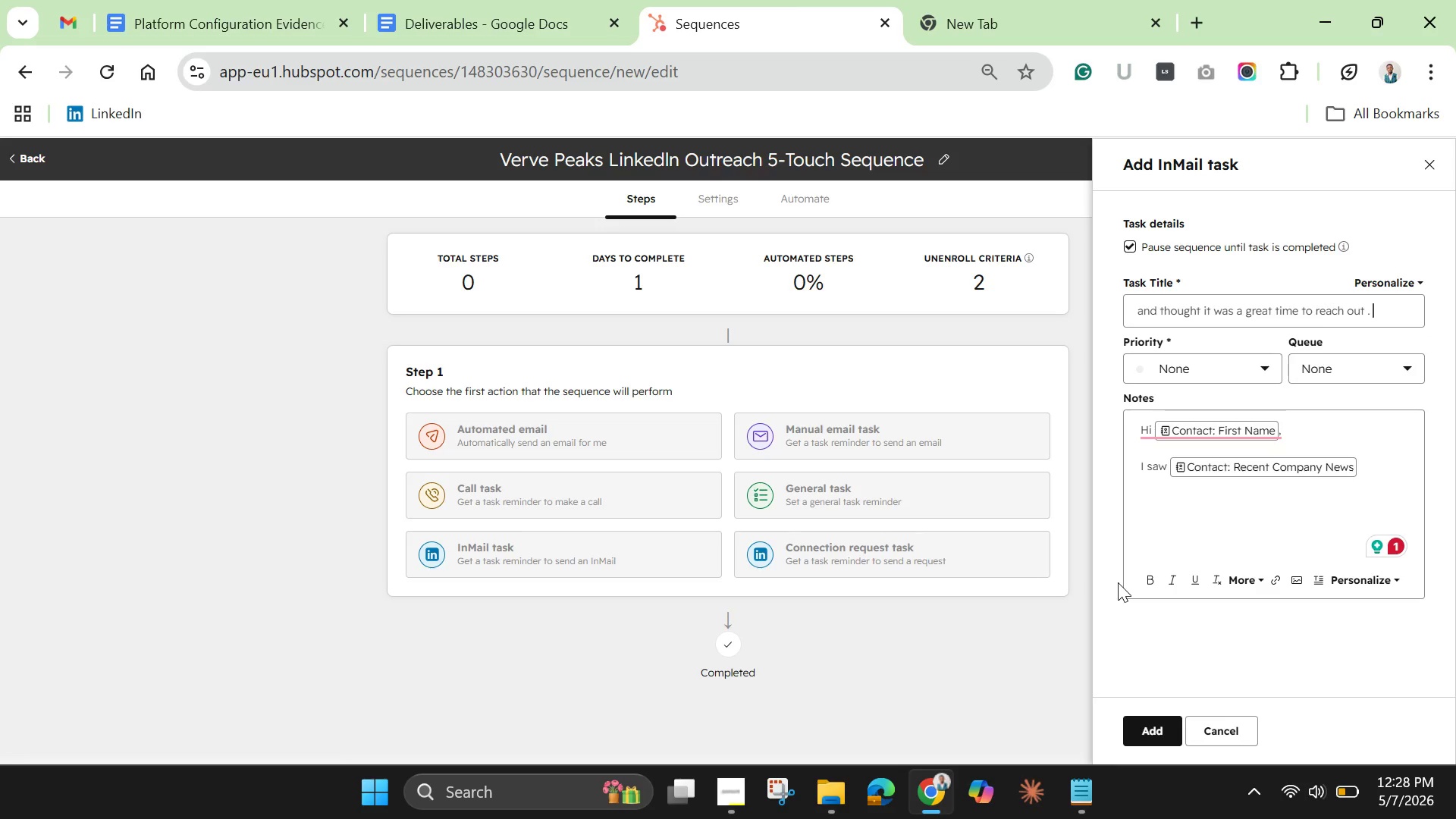 
key(Backspace)
 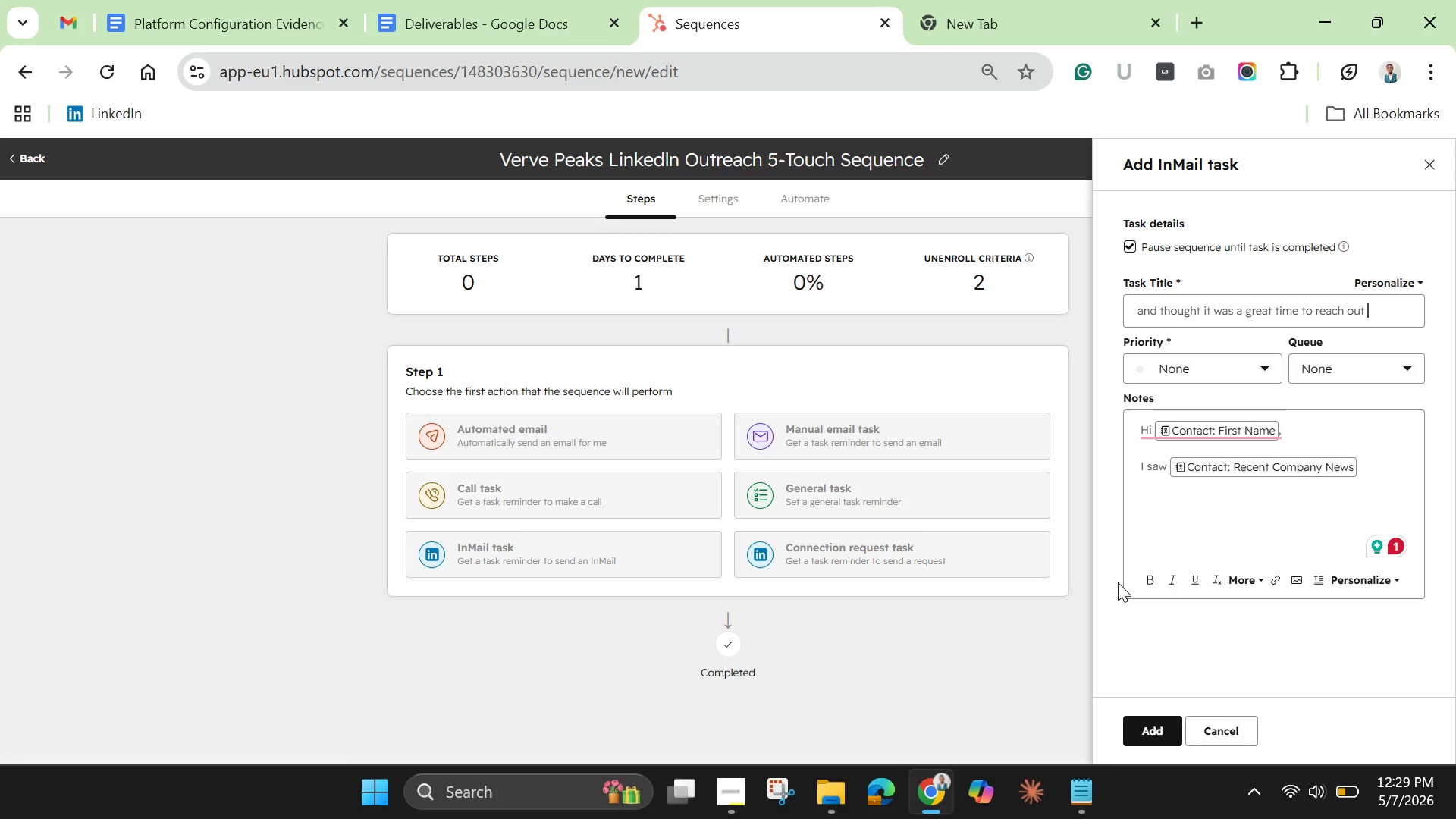 
key(Backspace)
 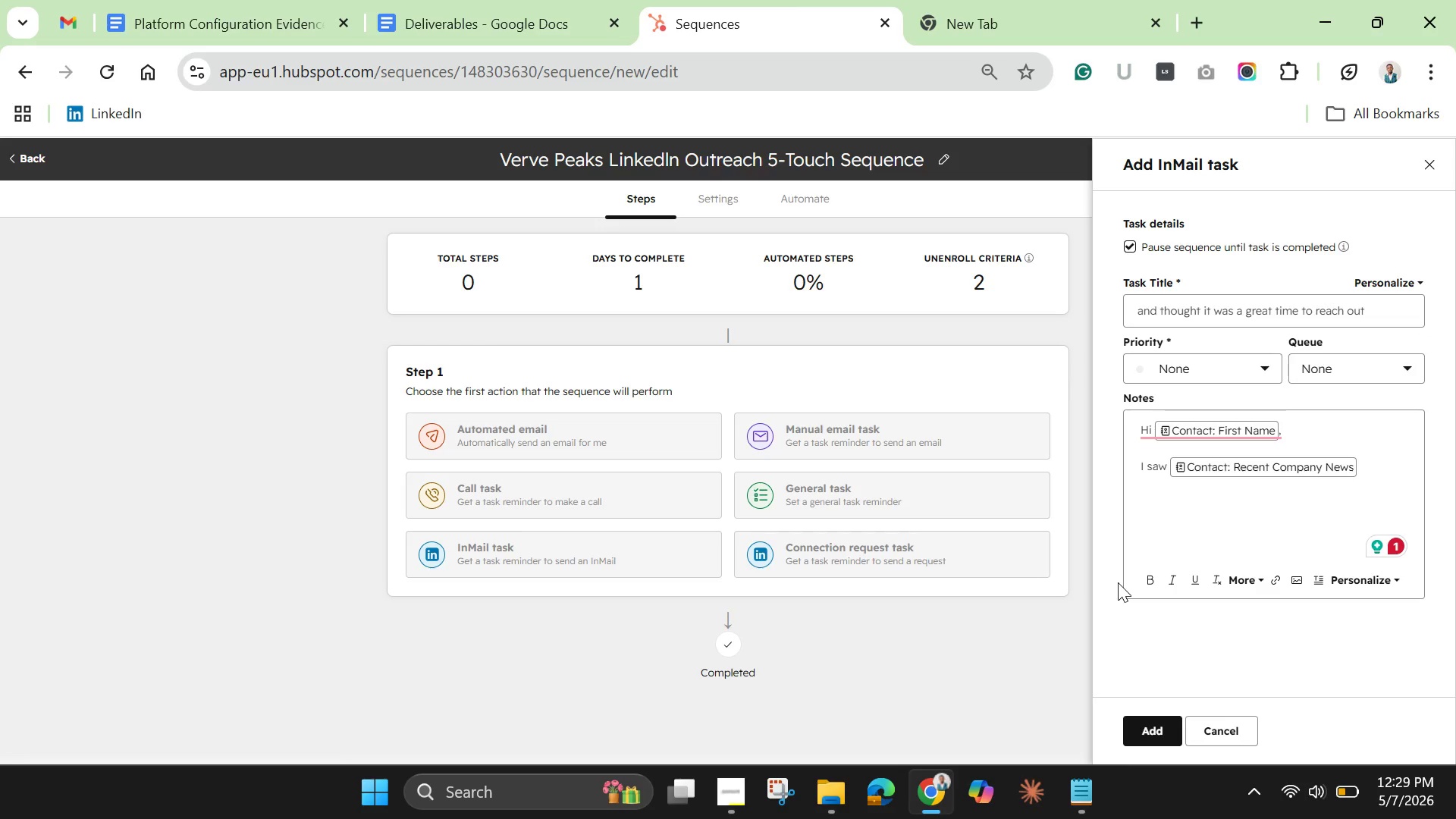 
key(Backspace)
 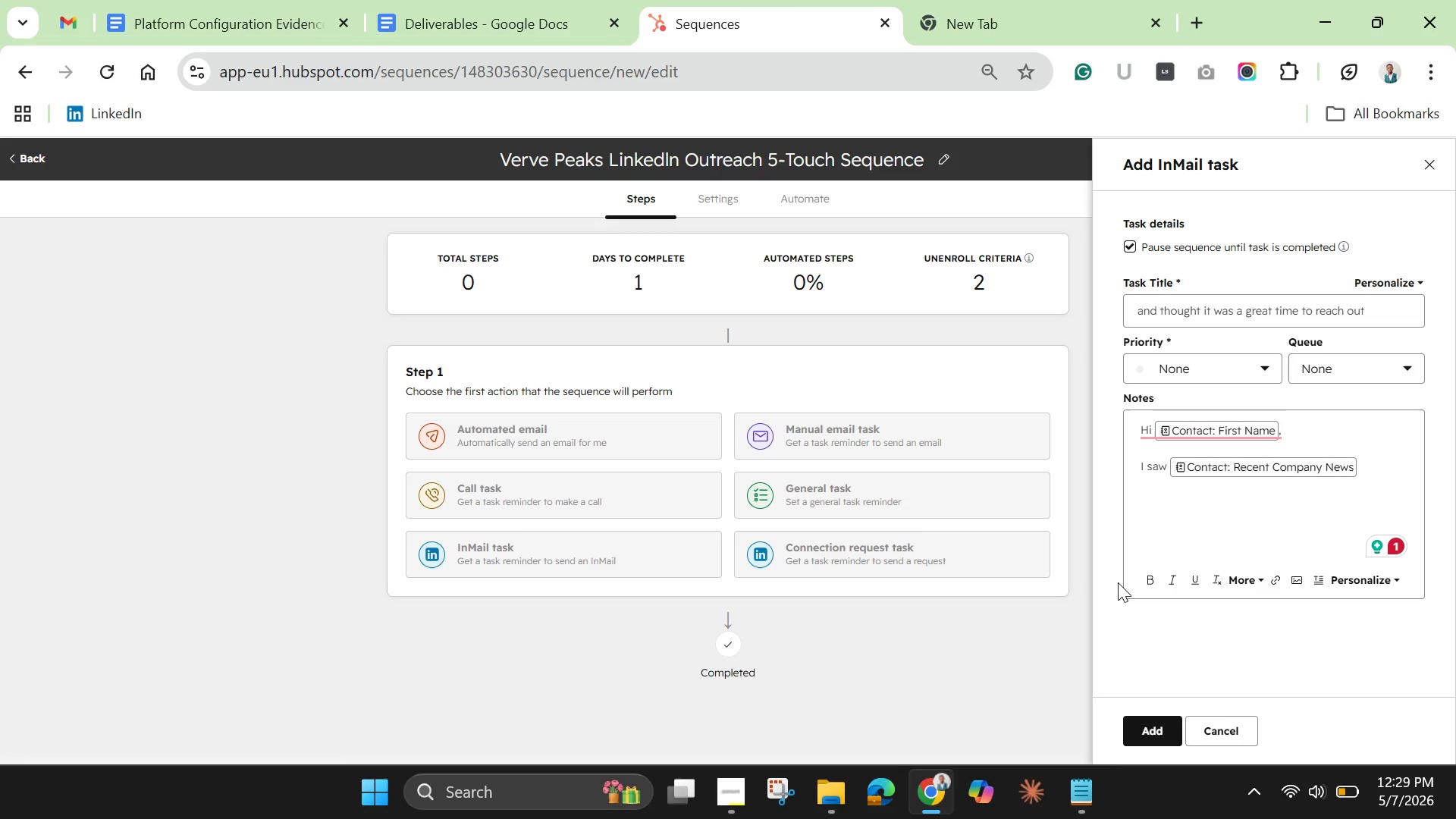 
key(Period)
 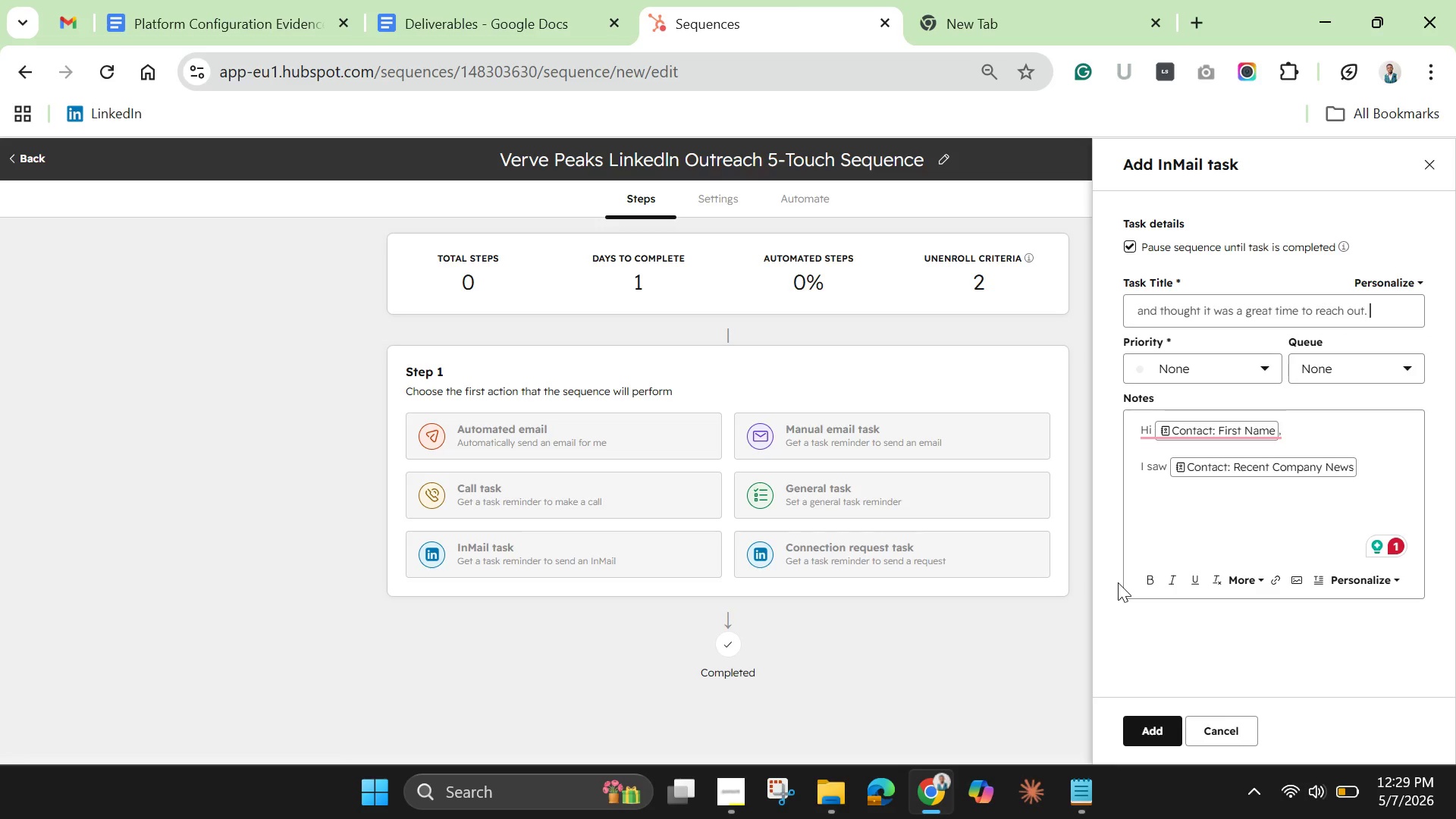 
key(Space)
 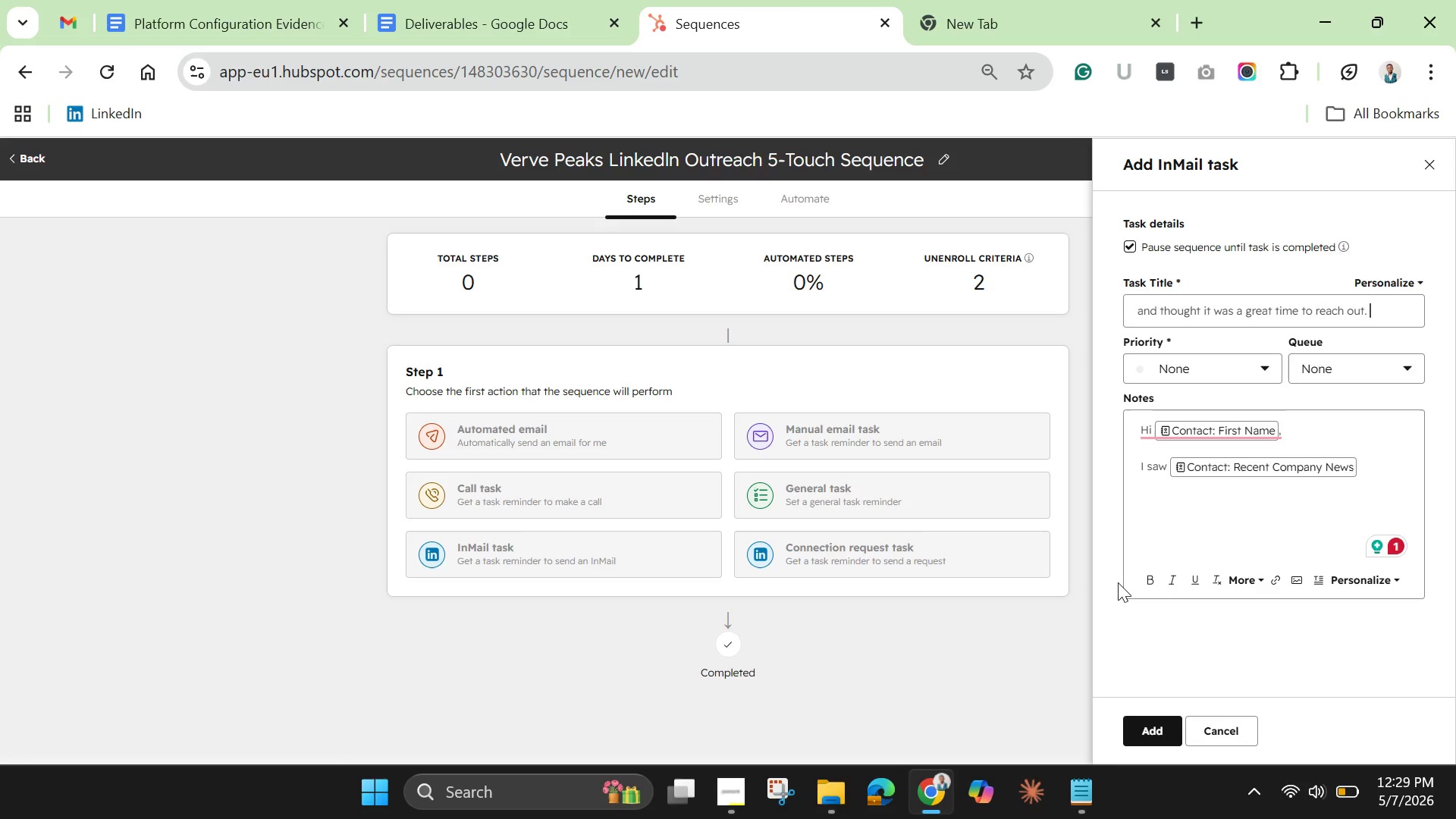 
wait(12.22)
 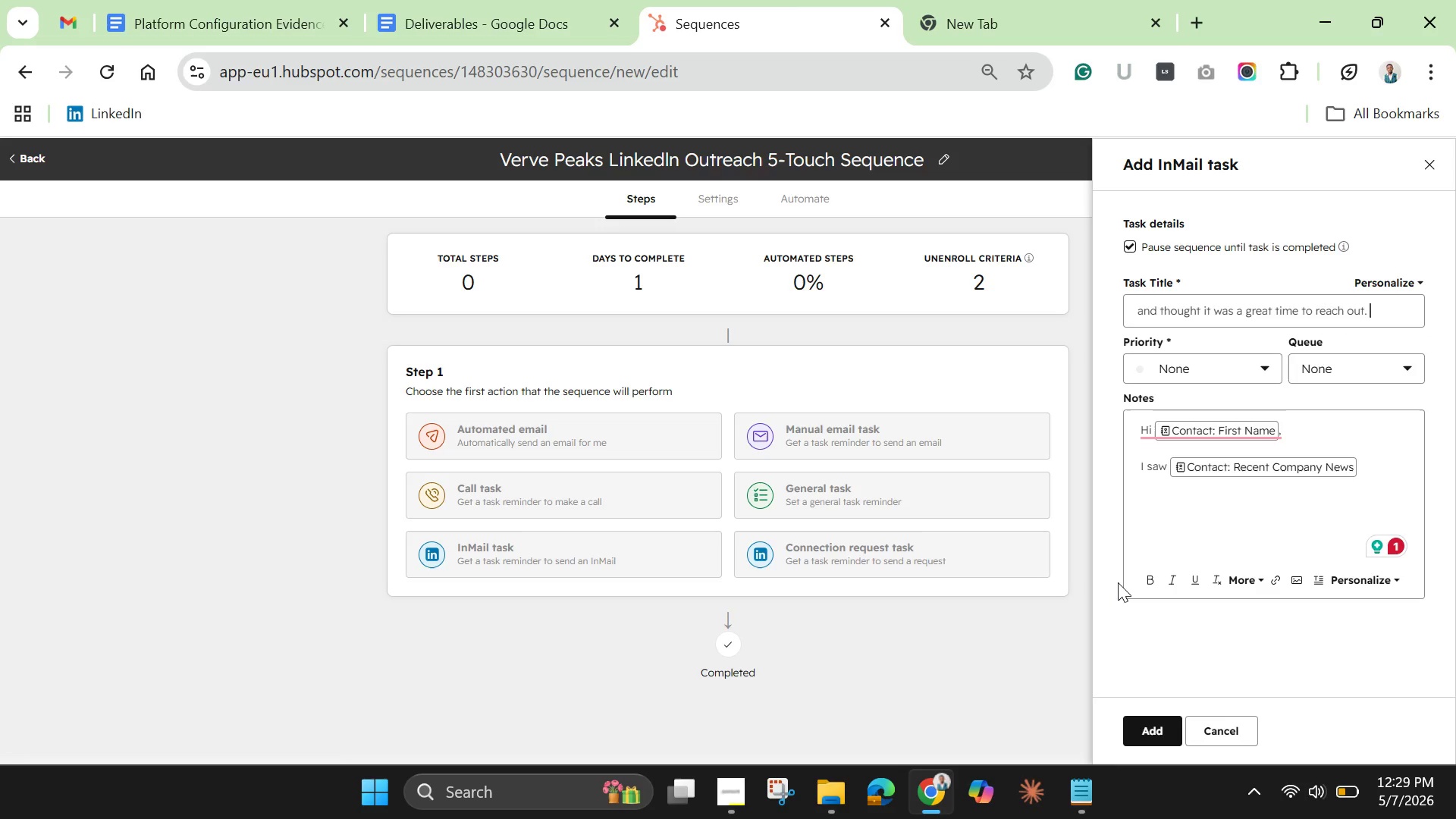 
double_click([1249, 306])
 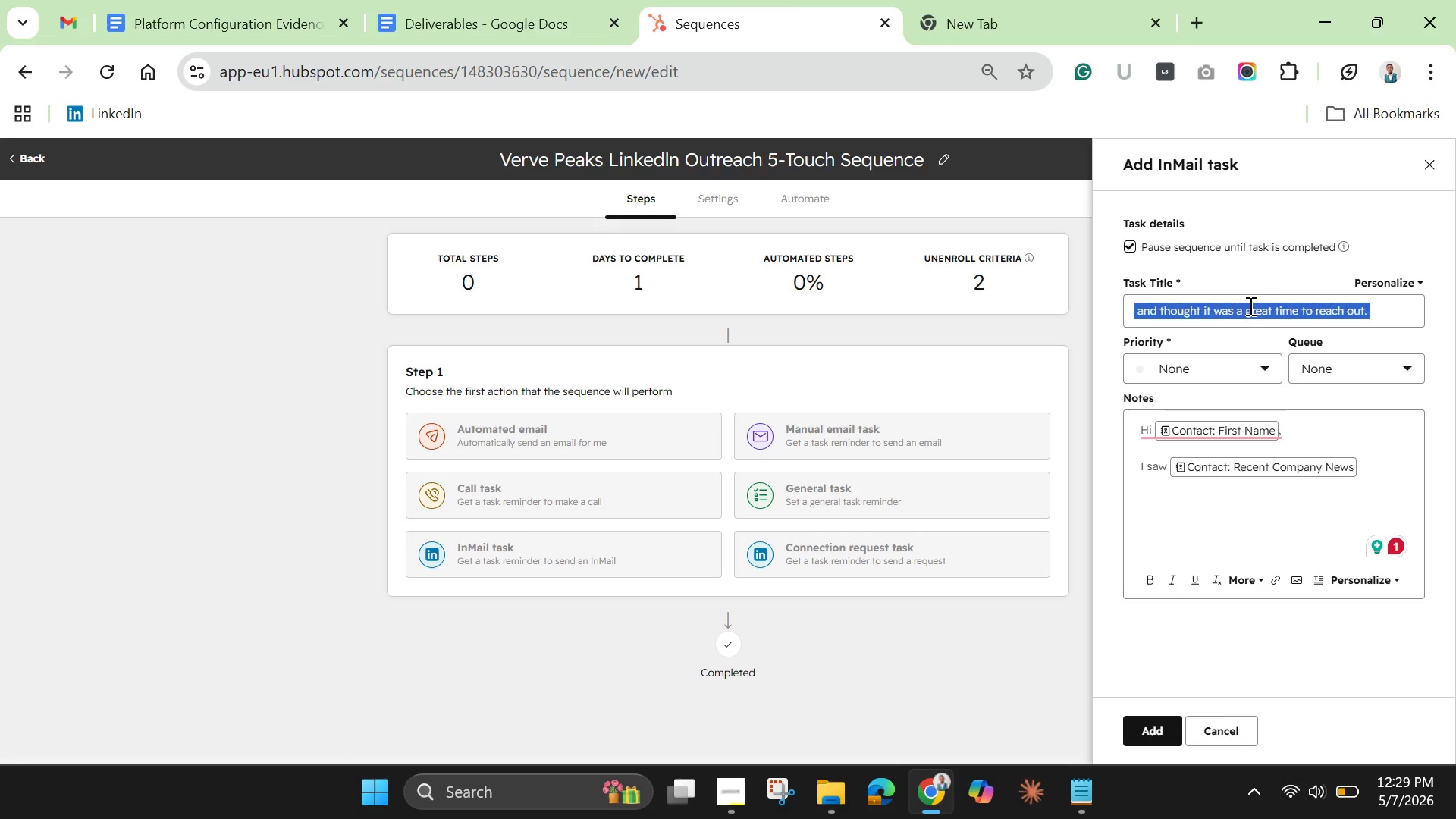 
triple_click([1249, 306])
 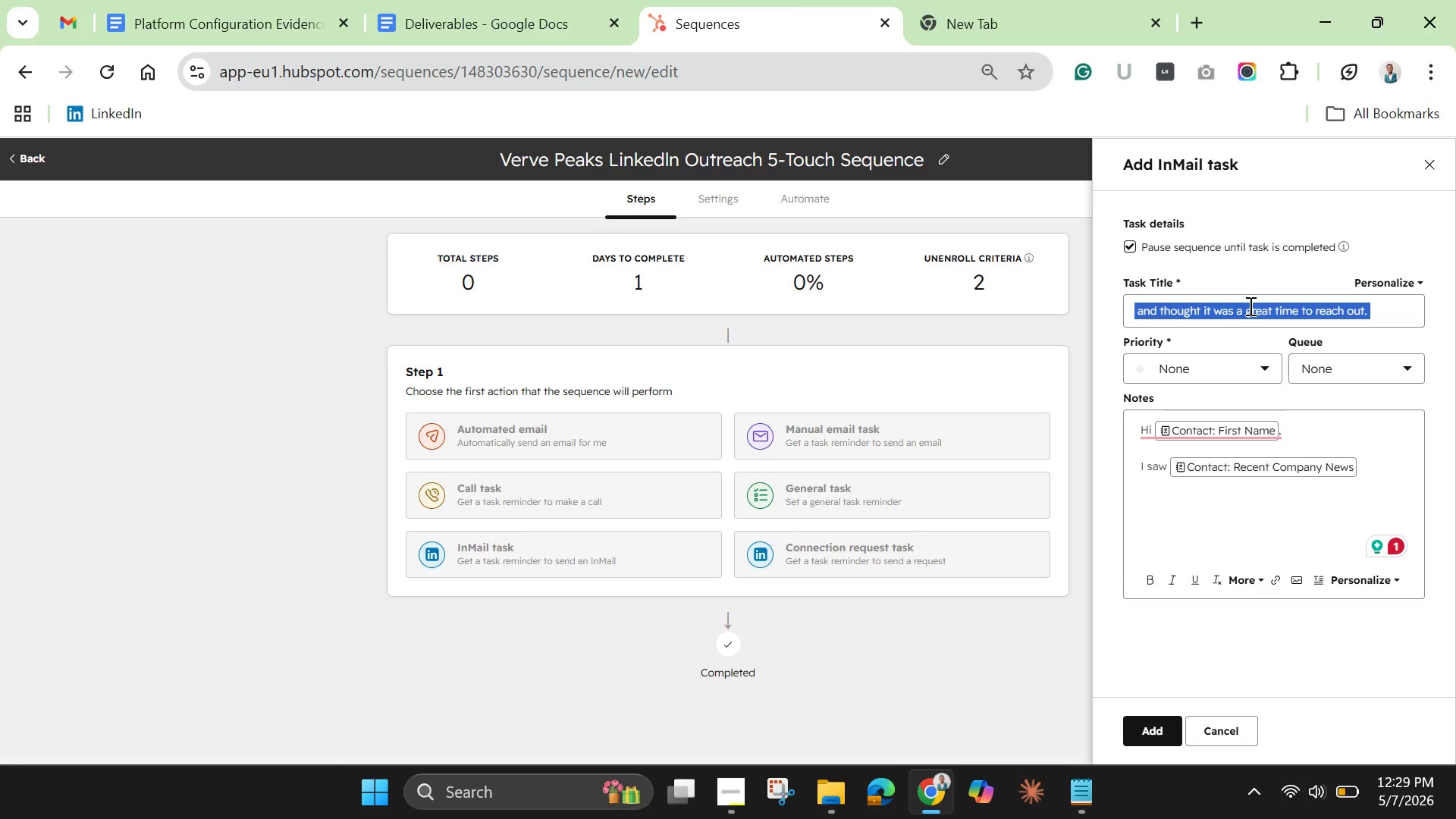 
right_click([1249, 306])
 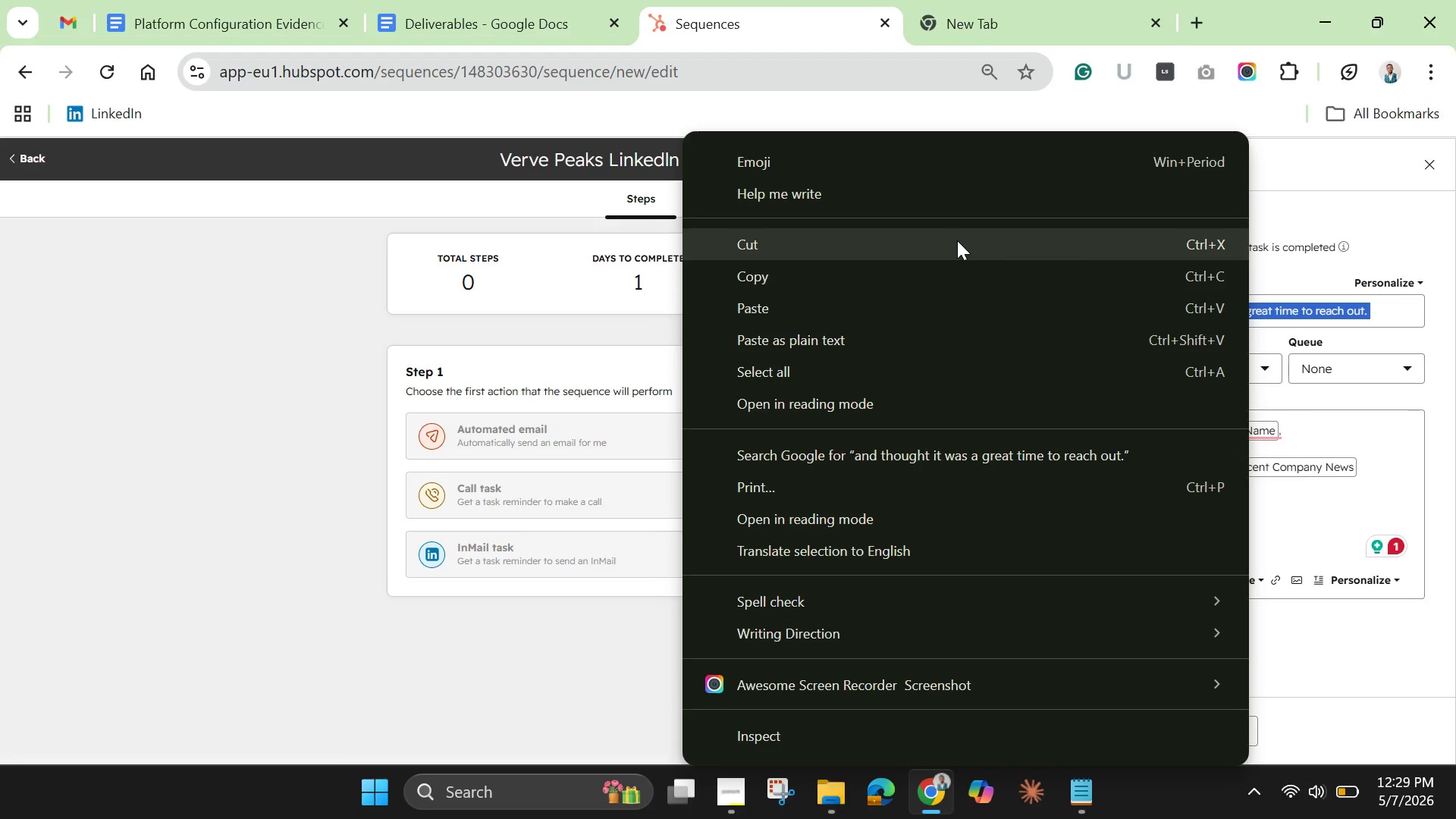 
left_click([957, 240])
 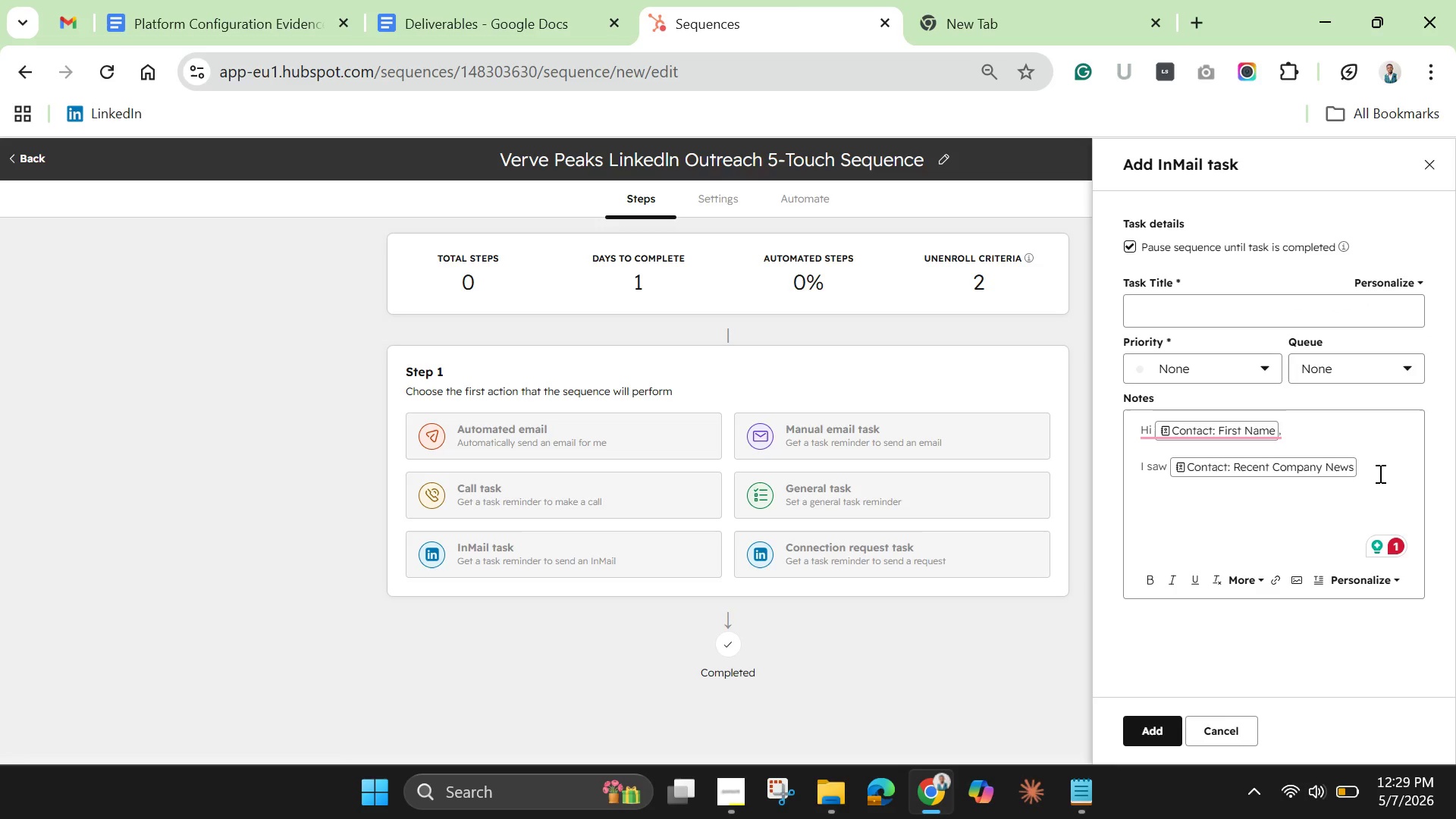 
left_click([1380, 473])
 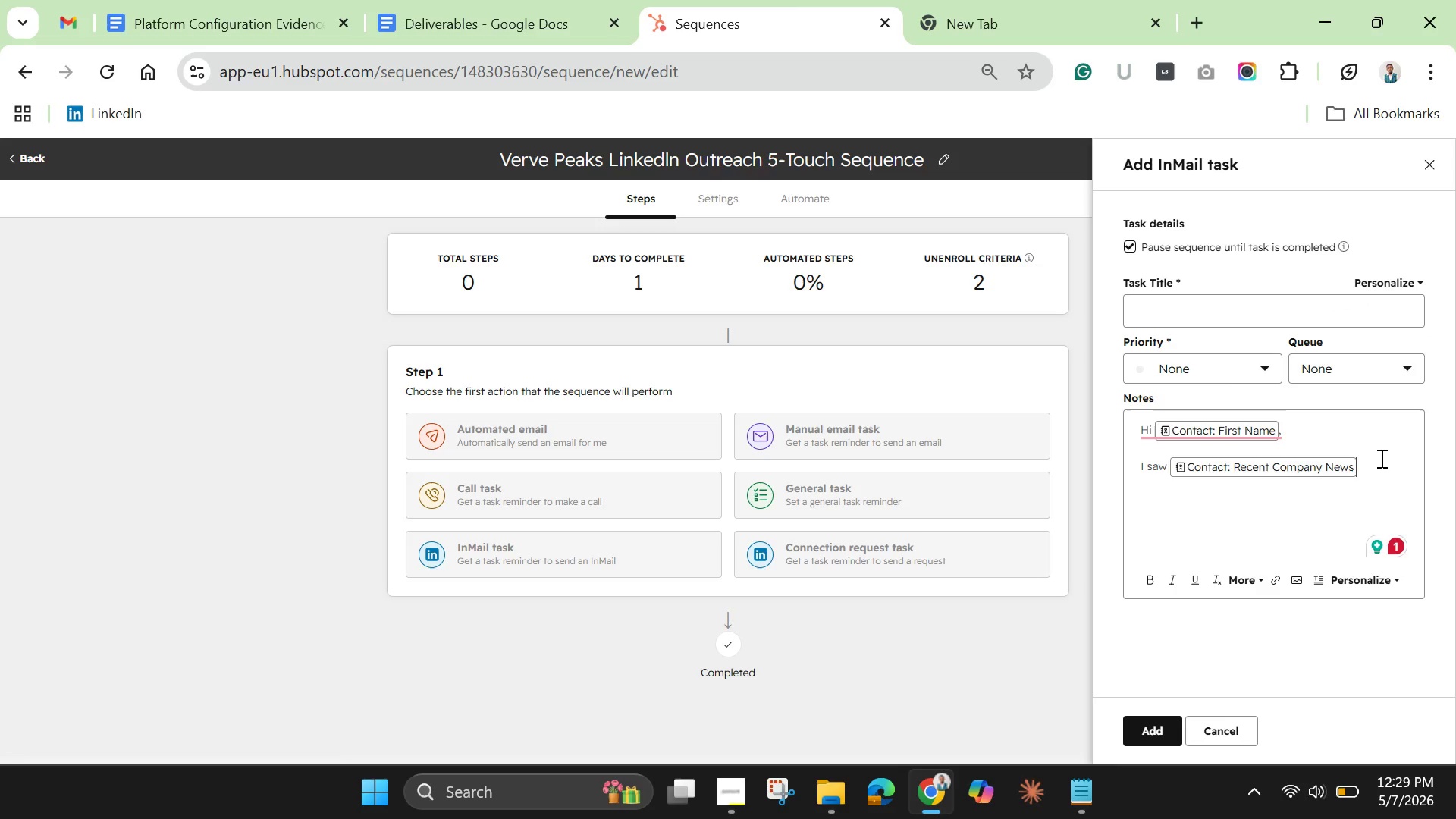 
left_click([1380, 458])
 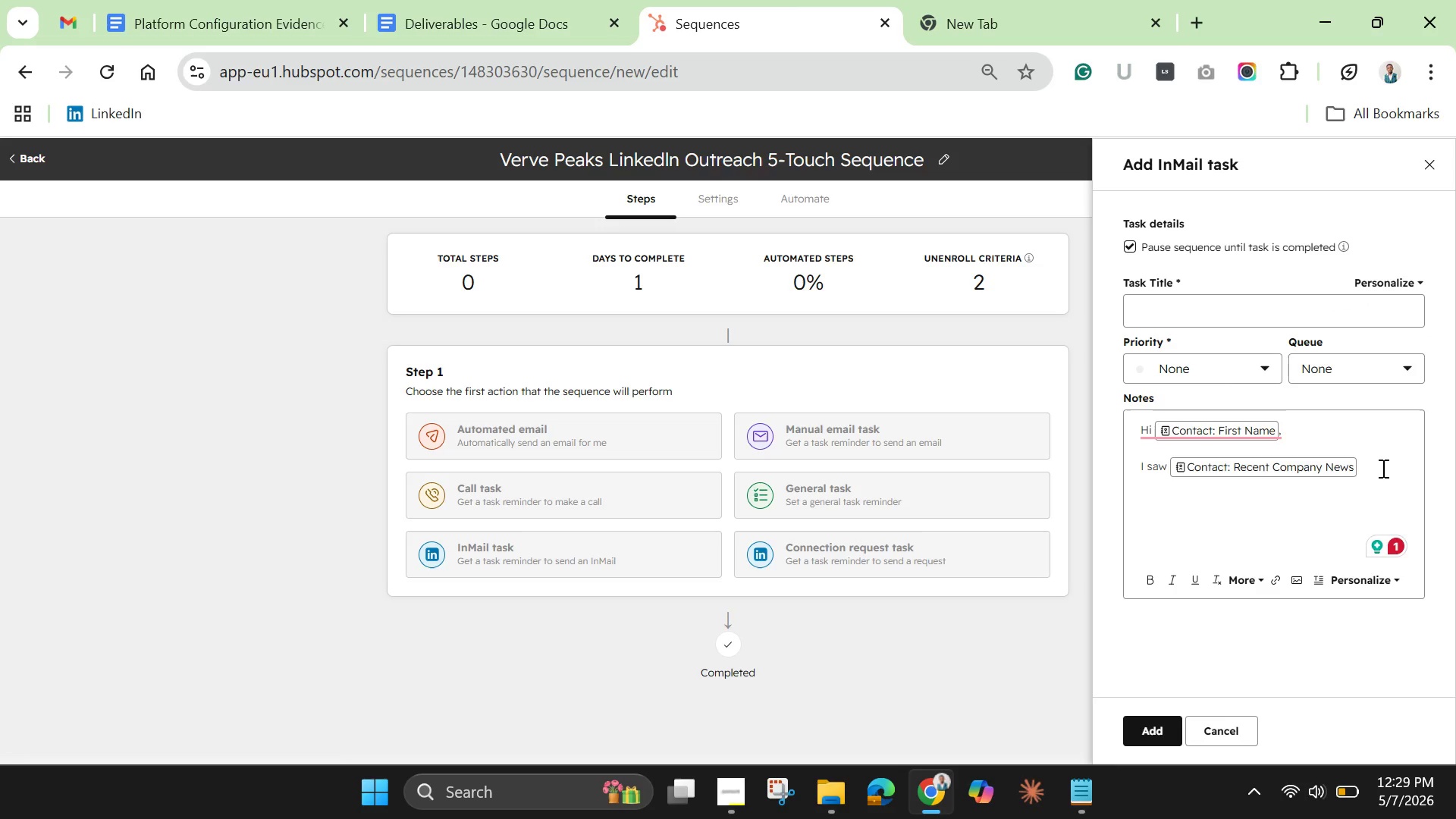 
left_click([1382, 468])
 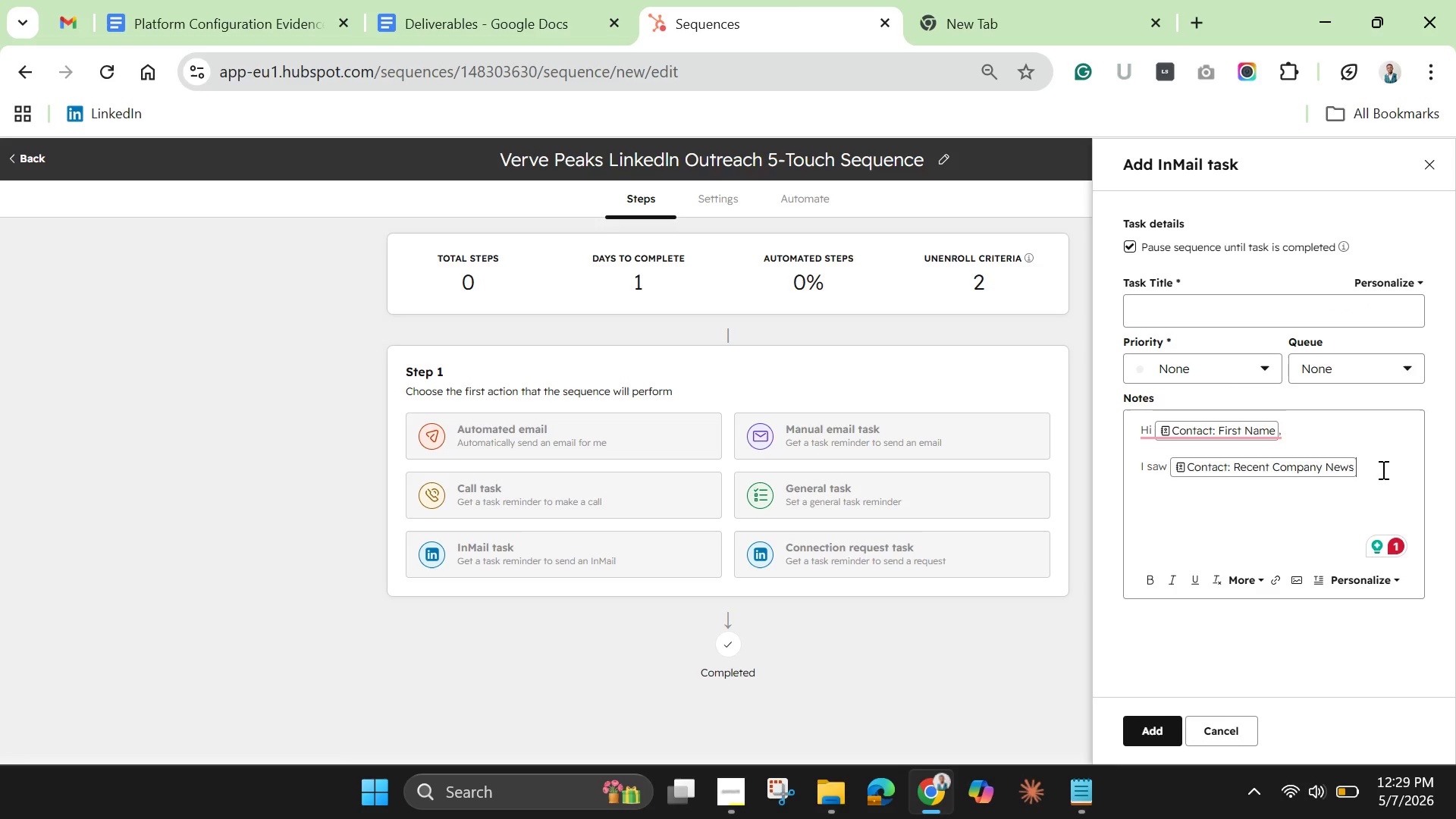 
key(Space)
 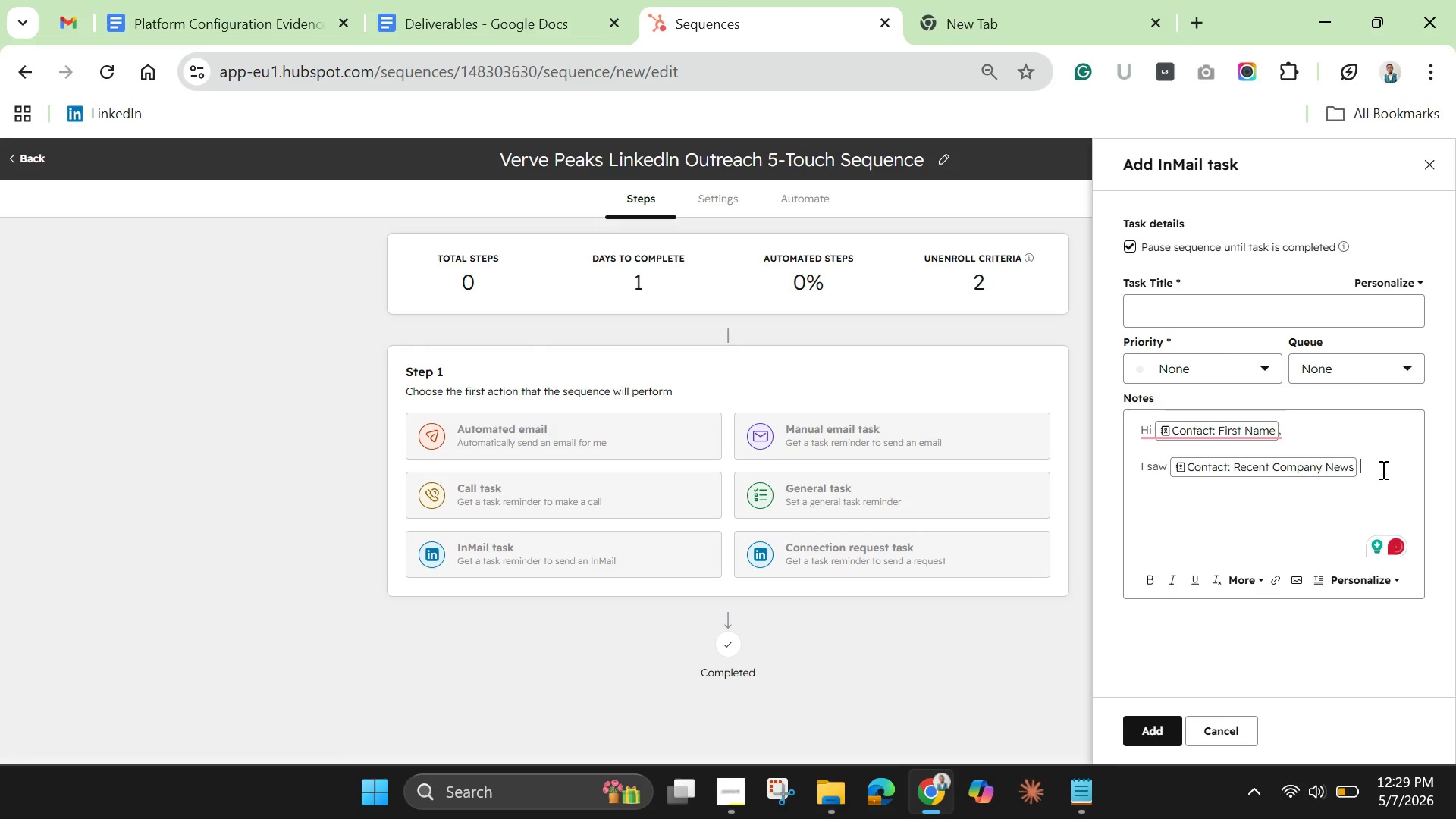 
key(Control+V)
 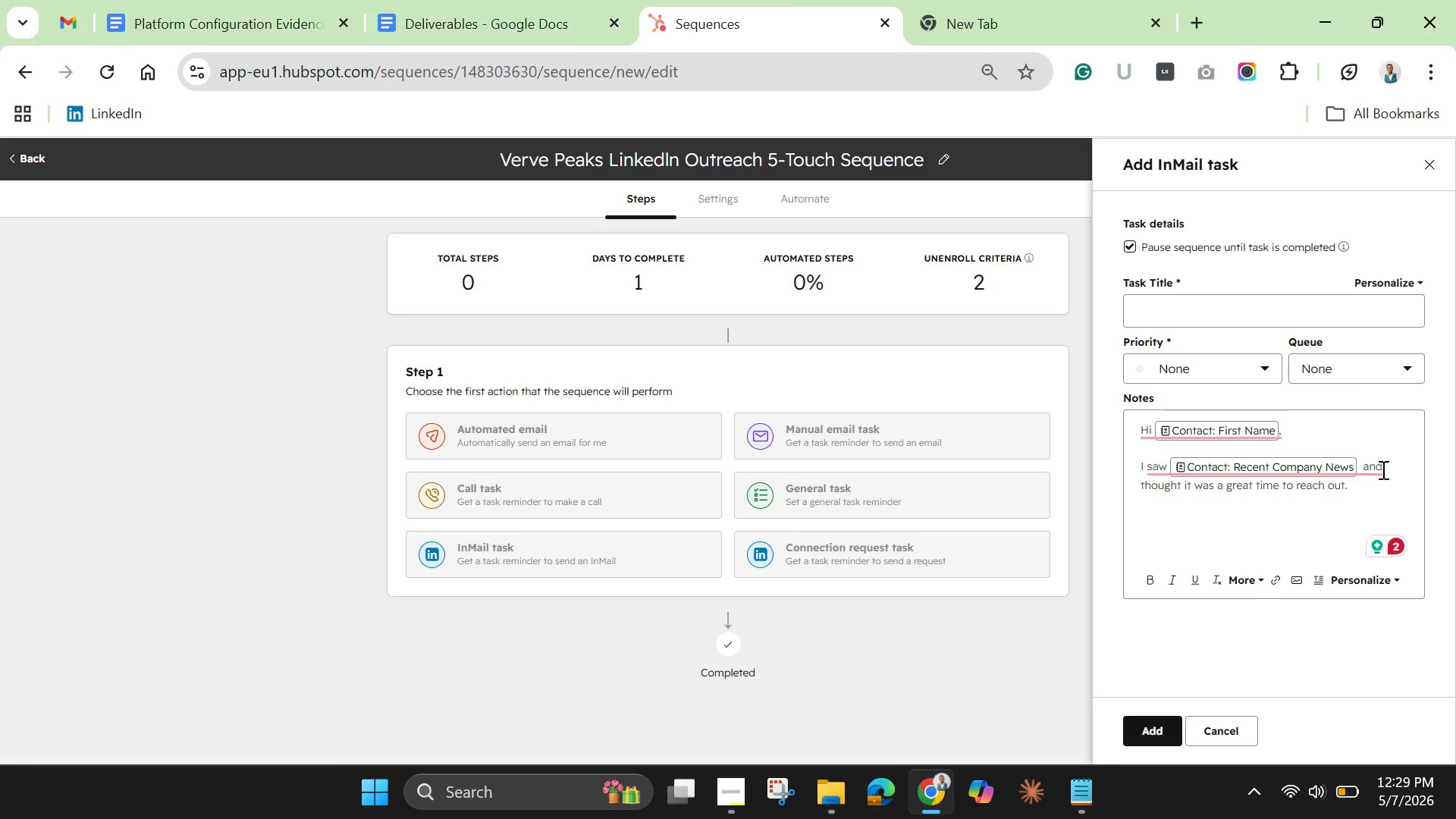 
key(Space)
 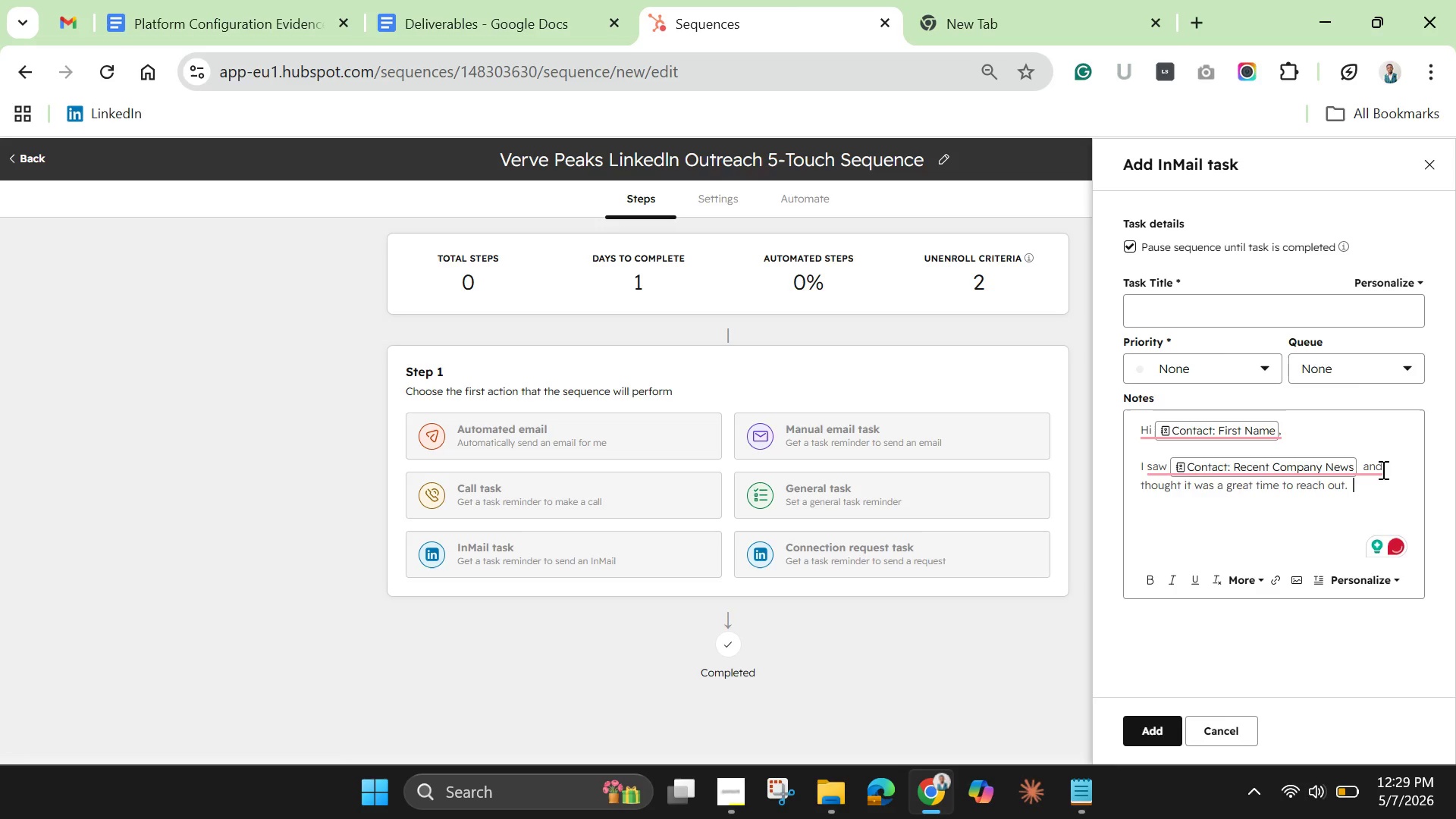 
key(Enter)
 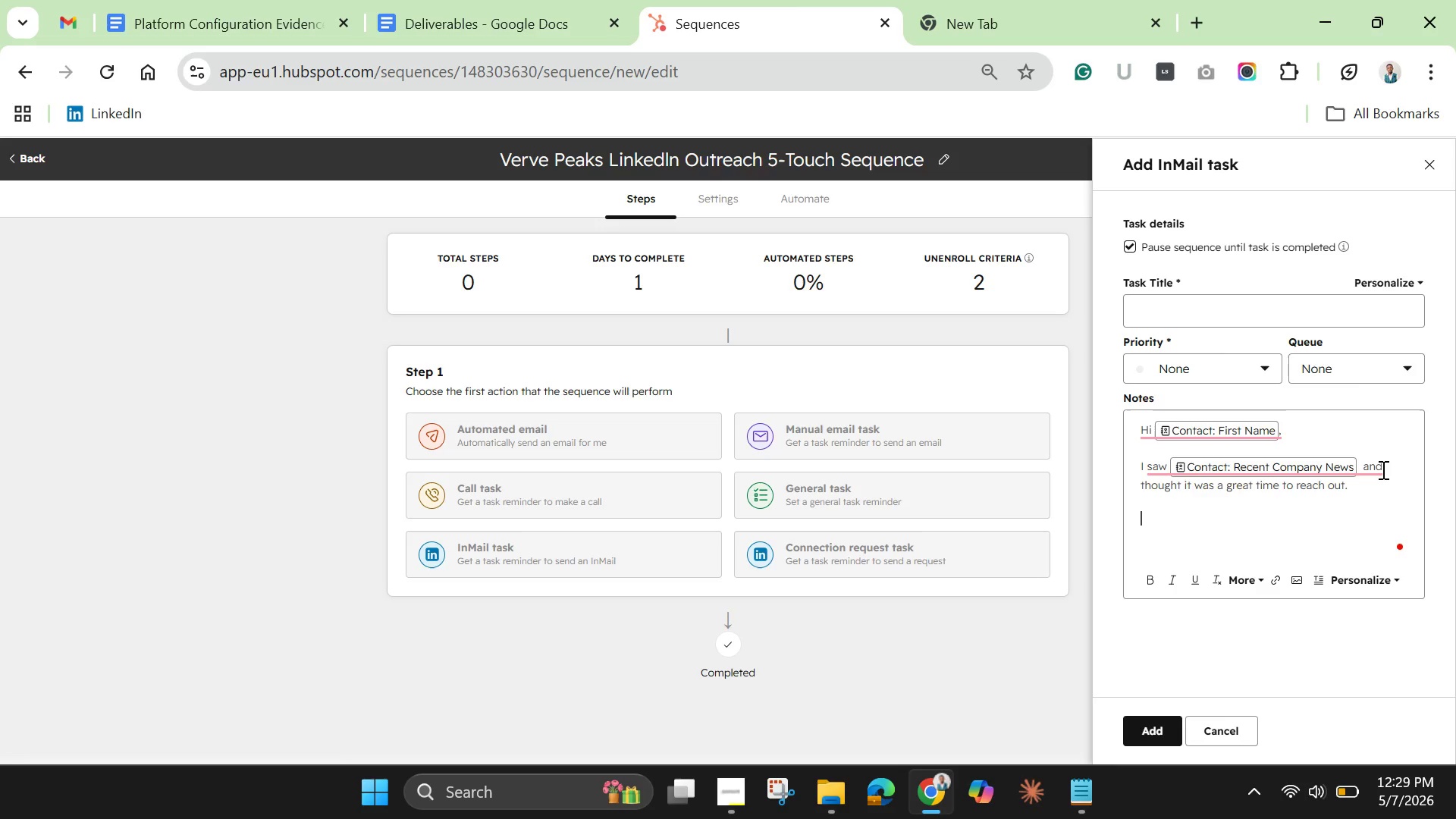 
key(Enter)
 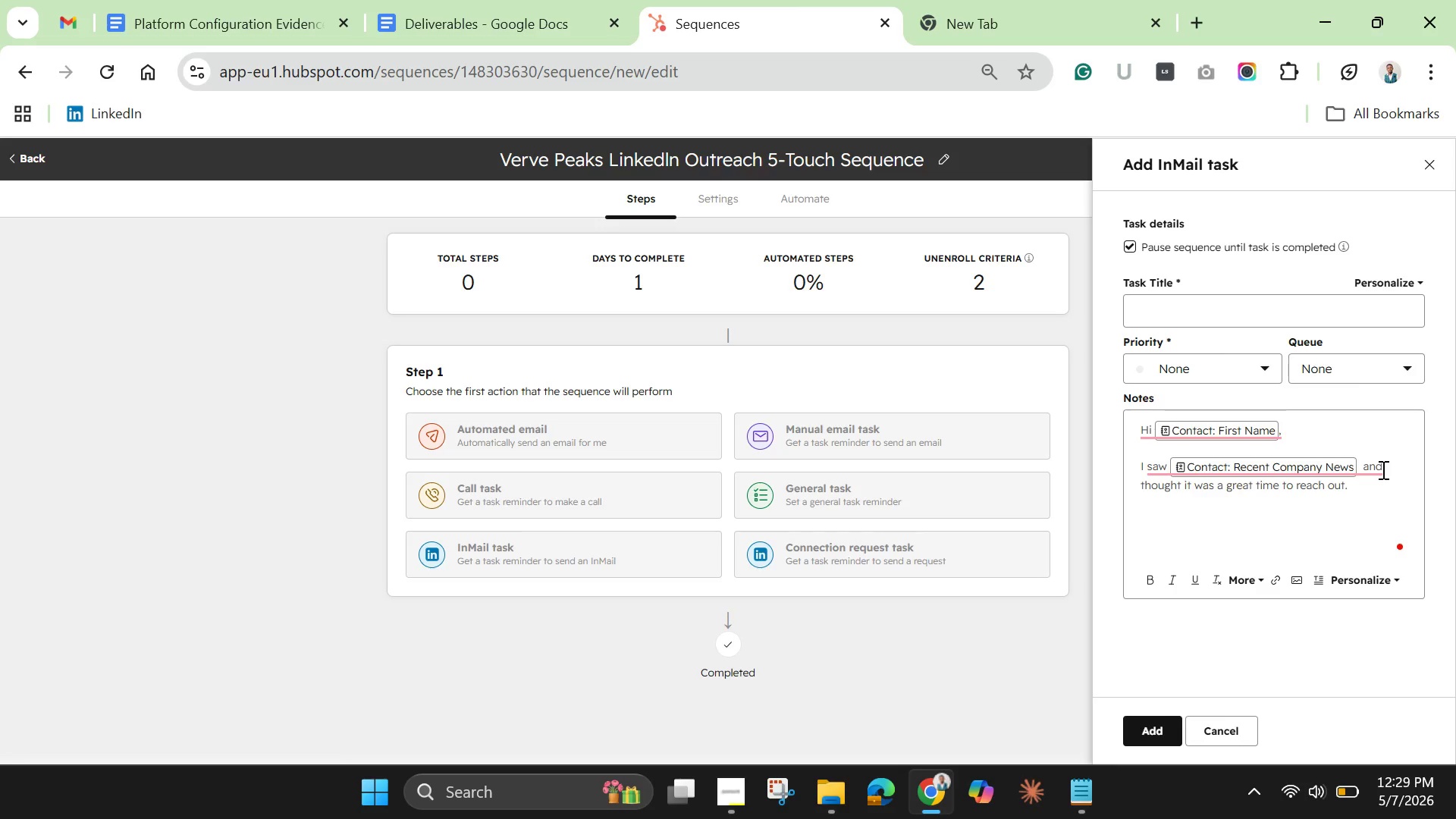 
type(A lot of remopte)
key(Backspace)
key(Backspace)
key(Backspace)
type(te-first teams we speak with )
 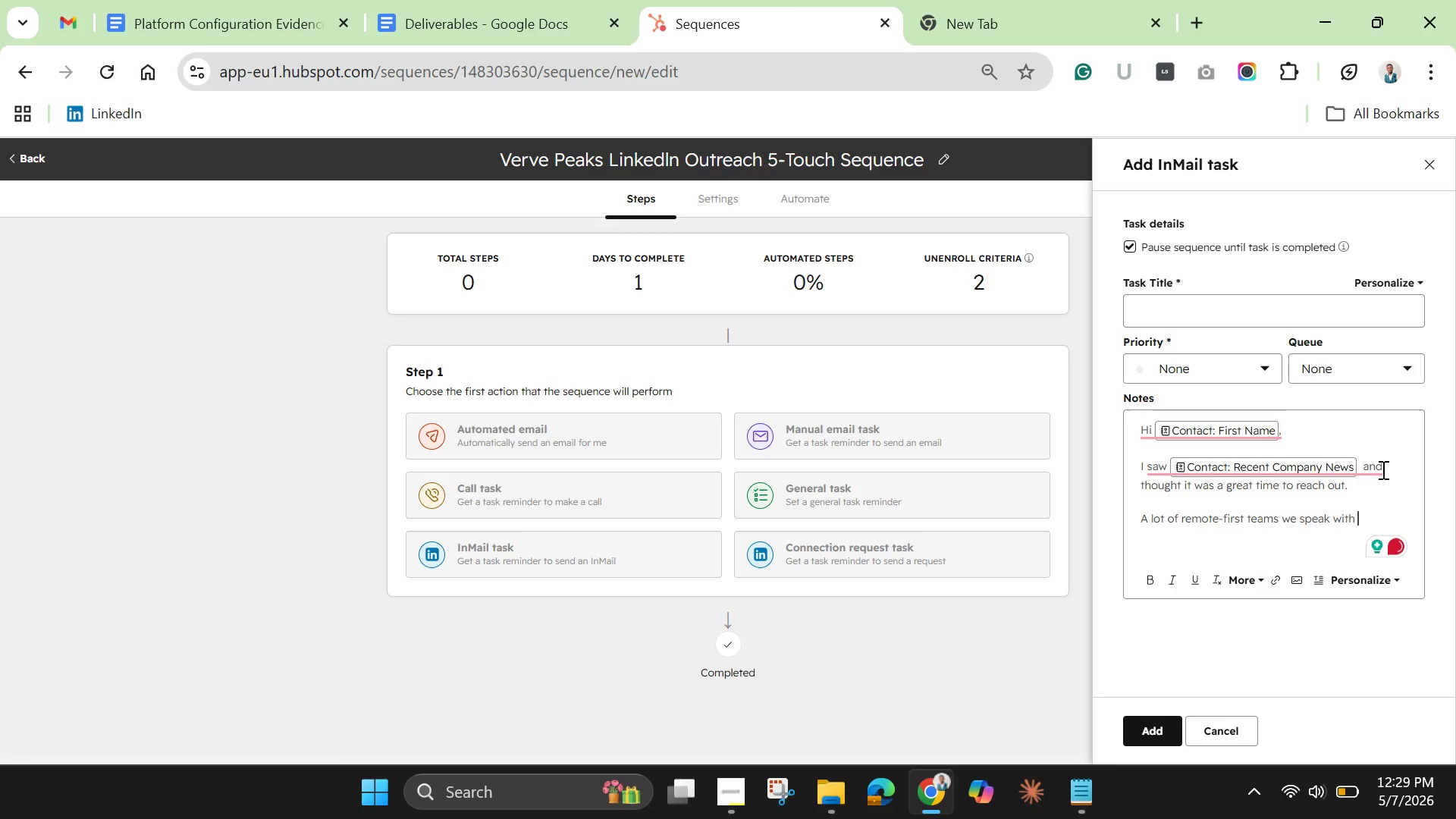 
type(atr)
key(Backspace)
type( )
 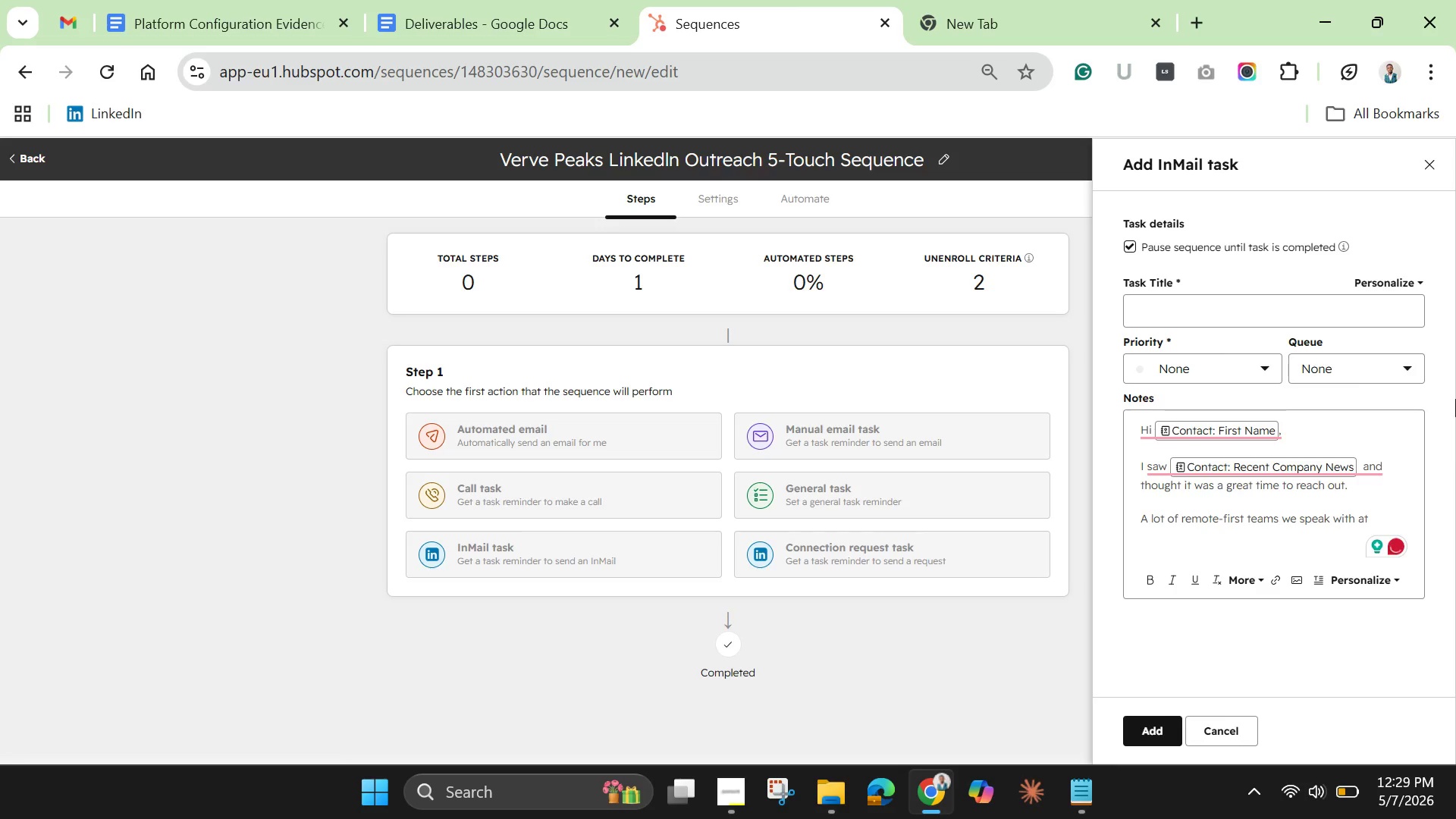 
mouse_move([1371, 581])
 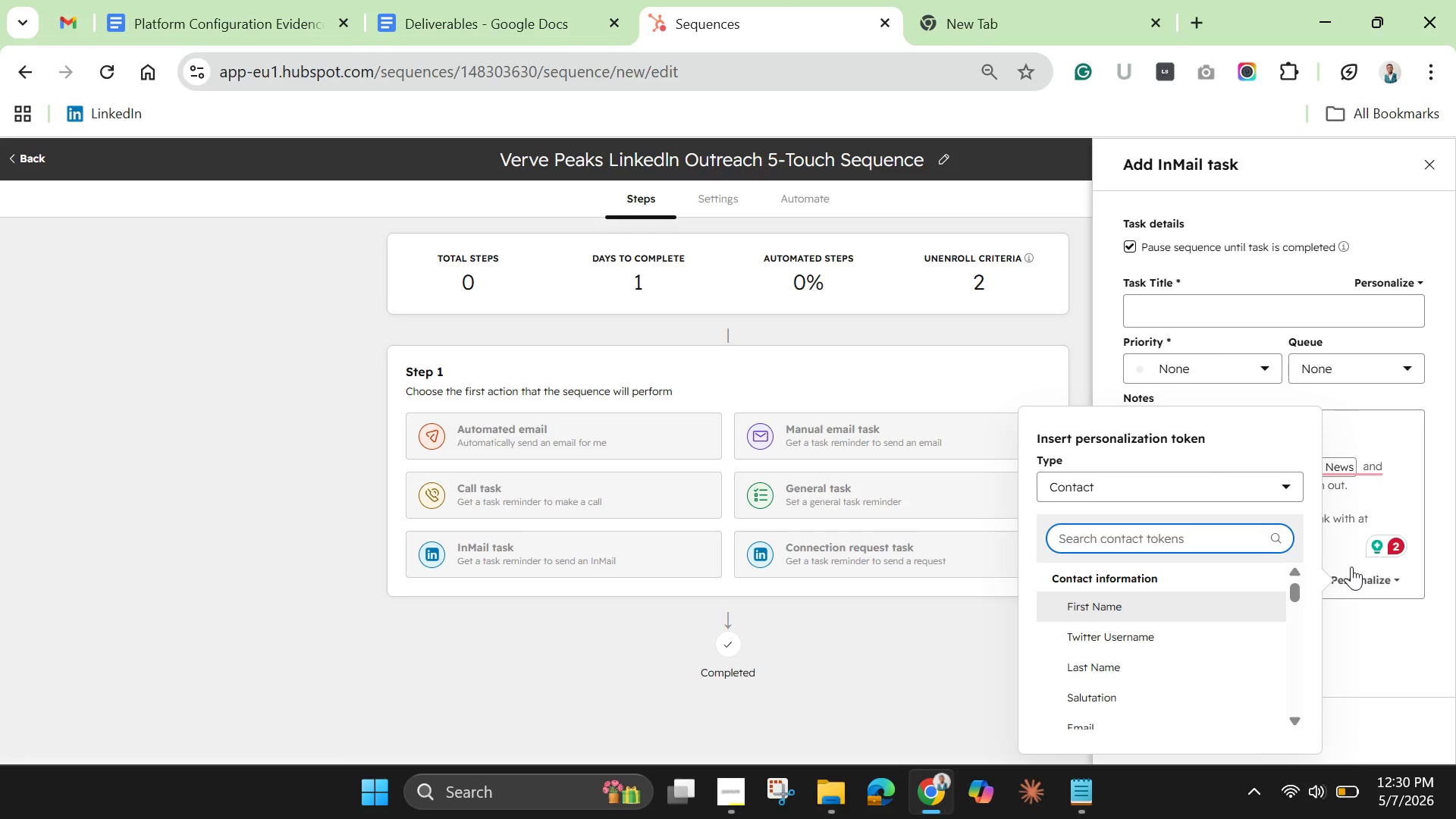 
type(compan)
 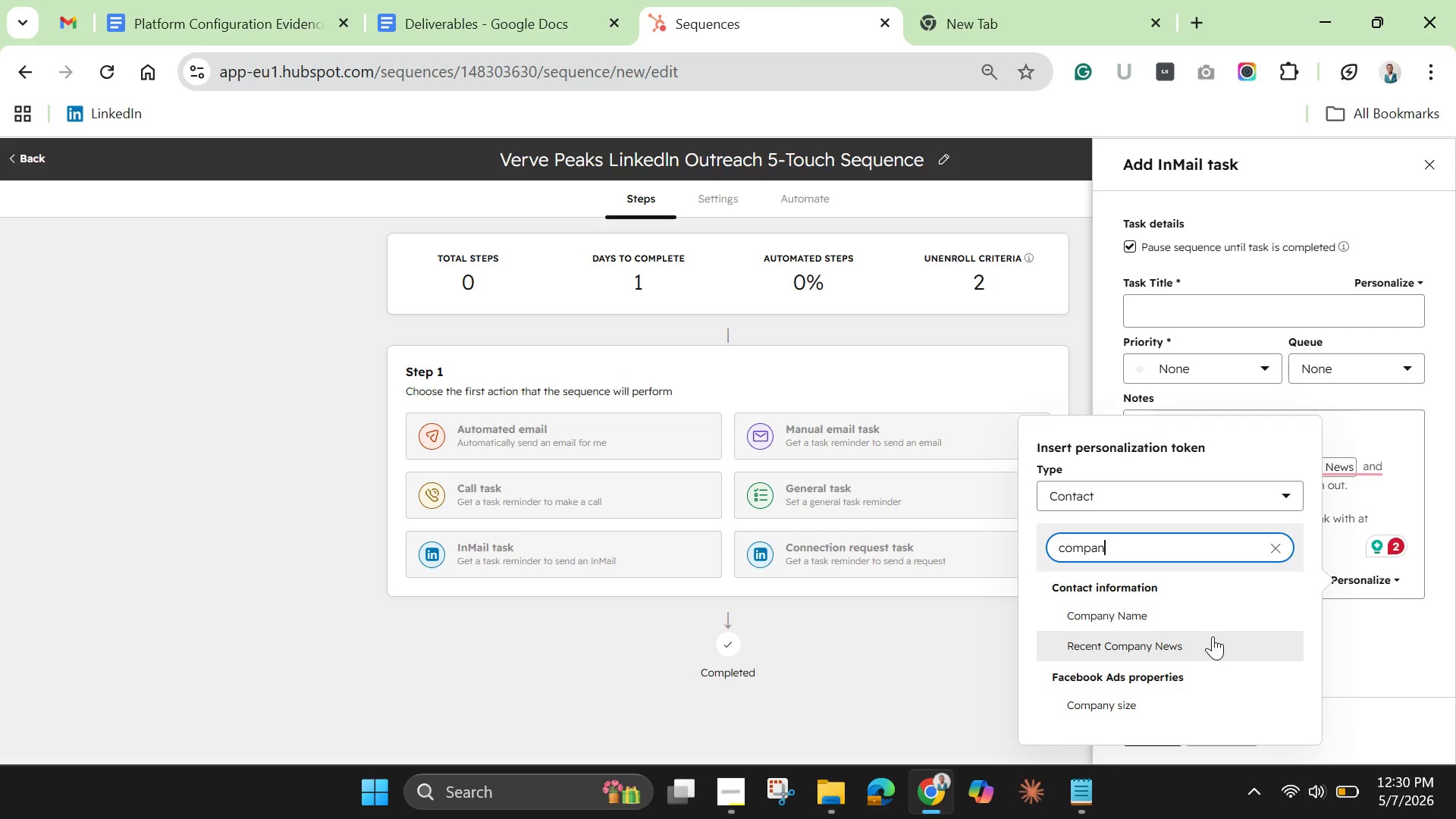 
wait(8.47)
 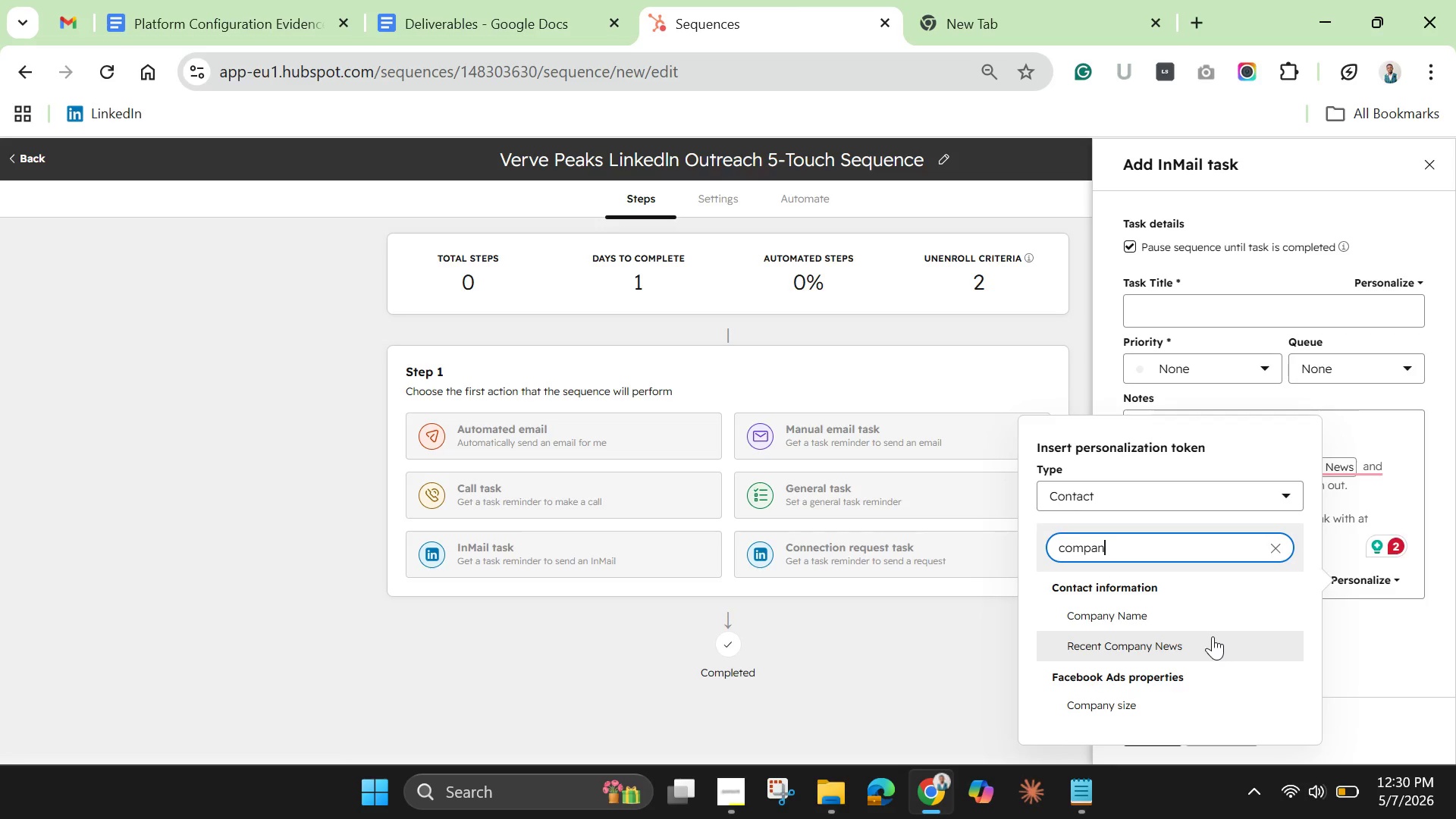 
left_click([1198, 614])
 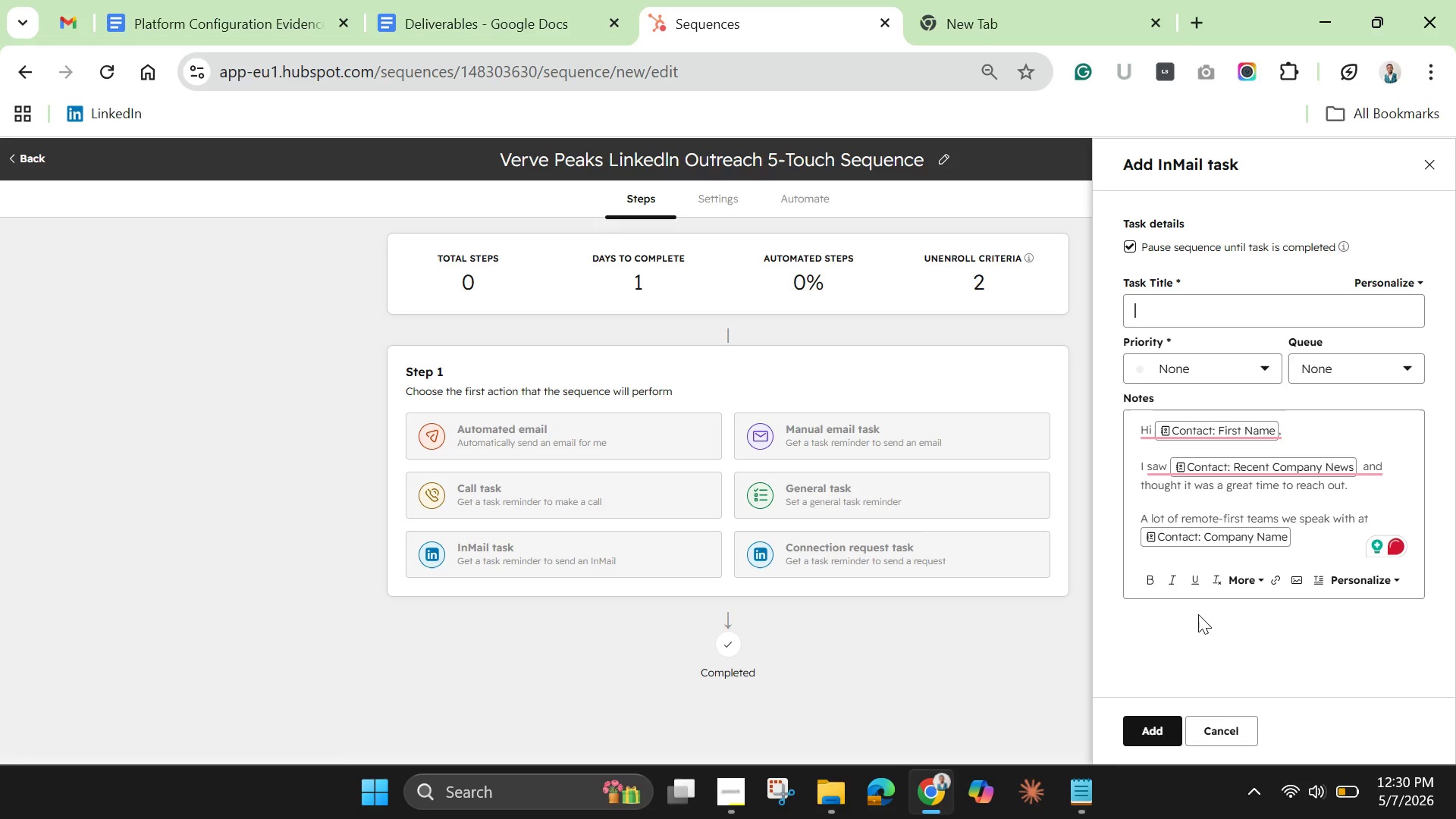 
wait(8.45)
 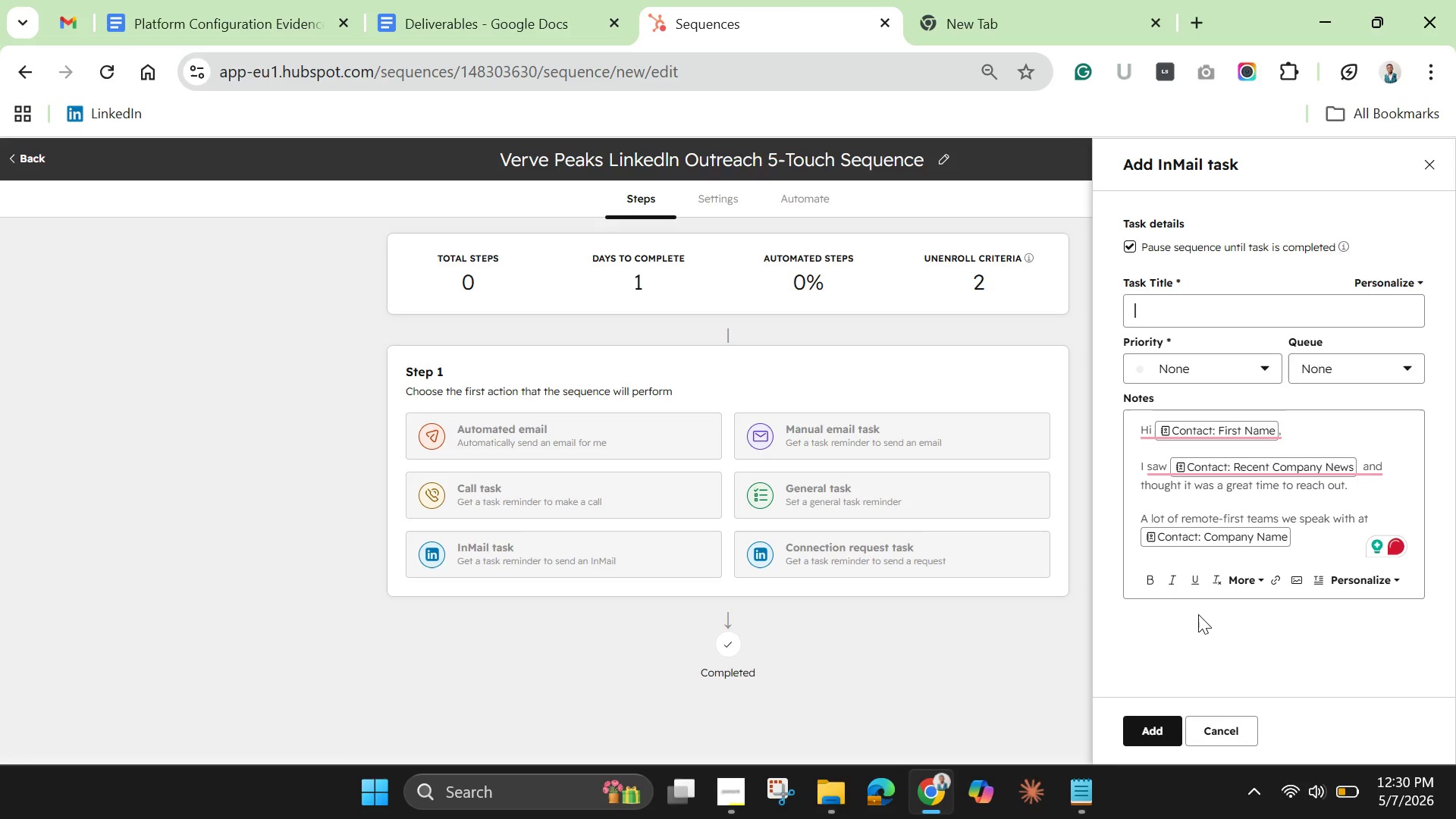 
left_click([1321, 538])
 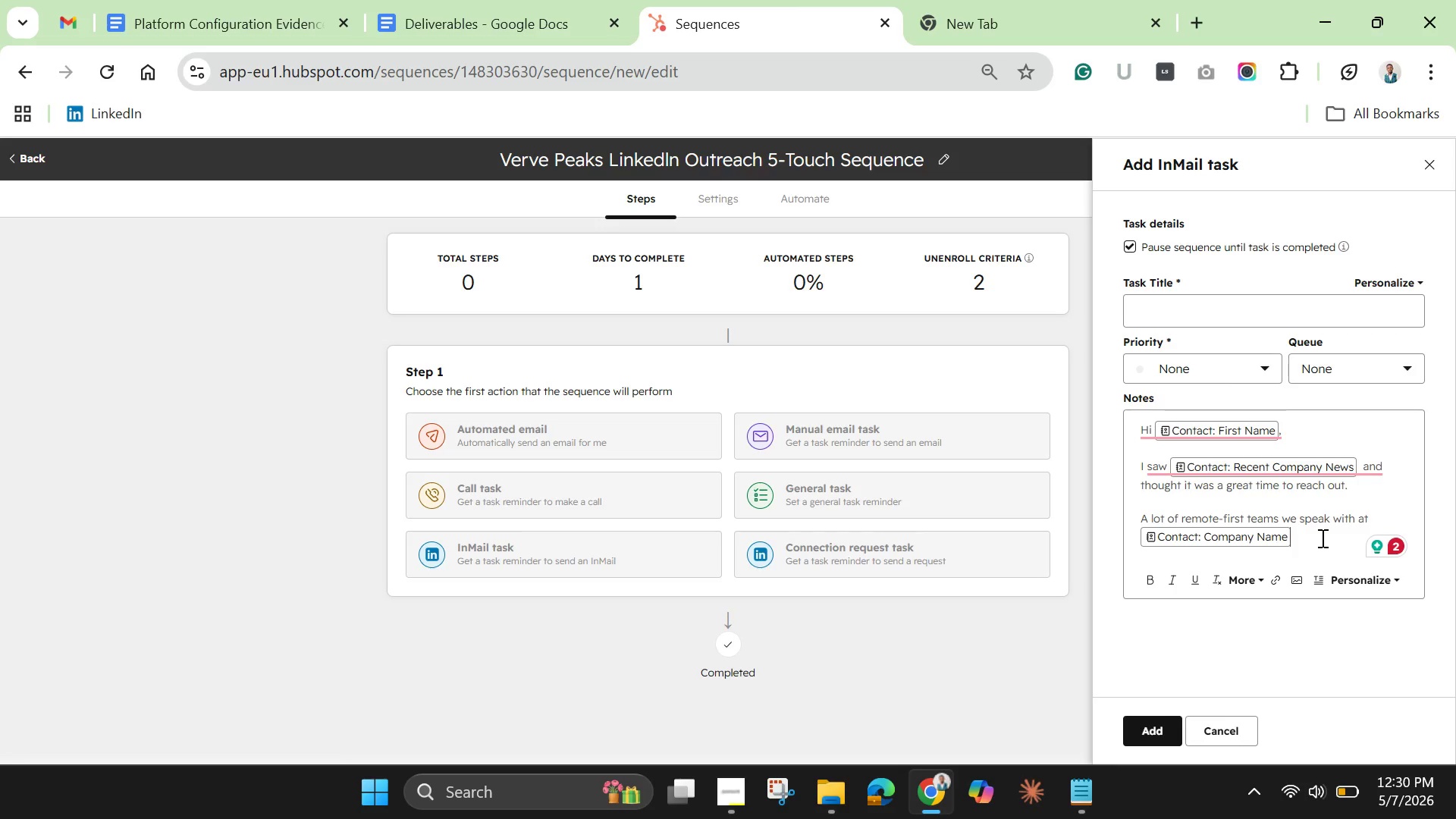 
type( are navigating chanllenges )
 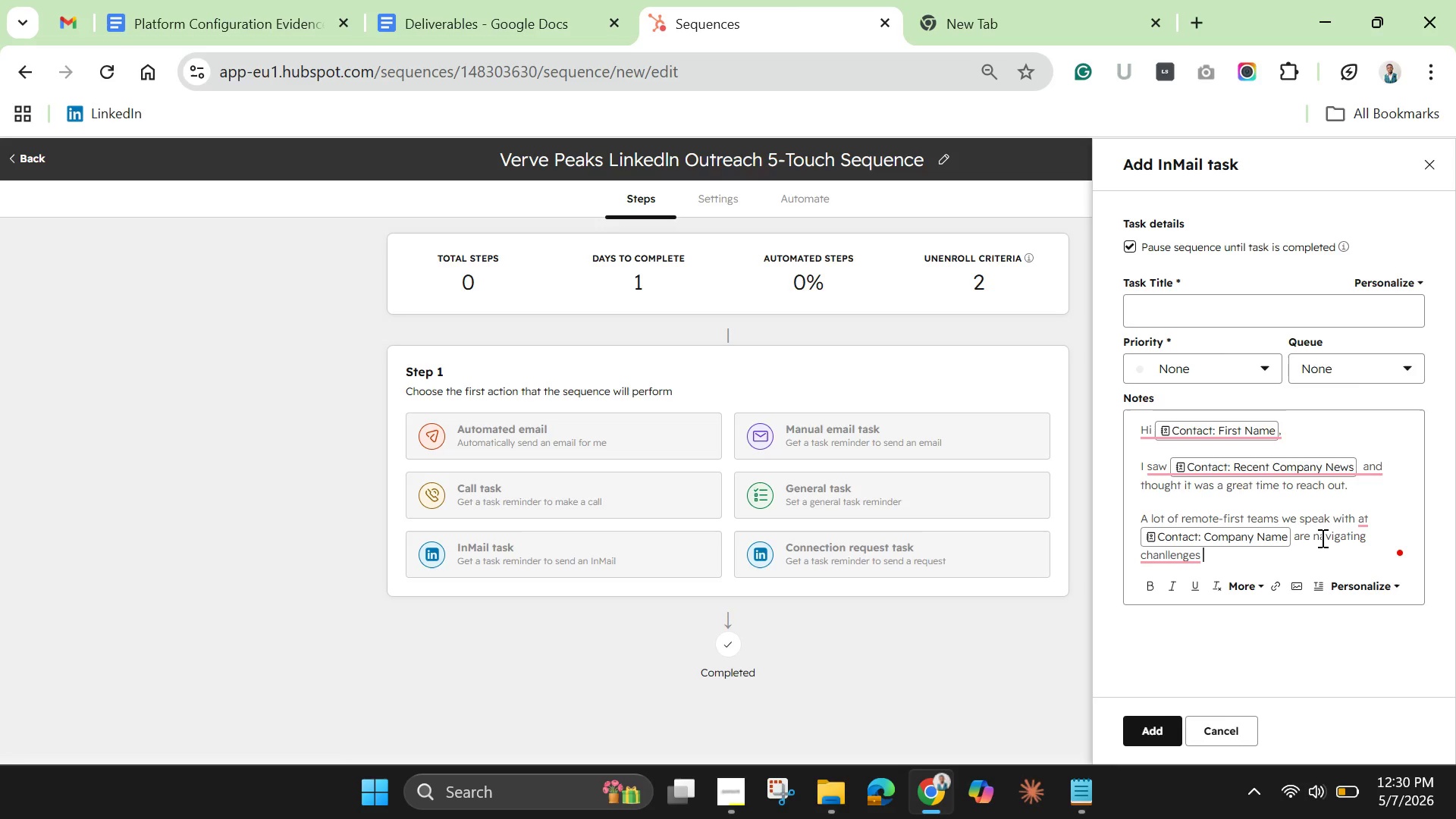 
type(around )
 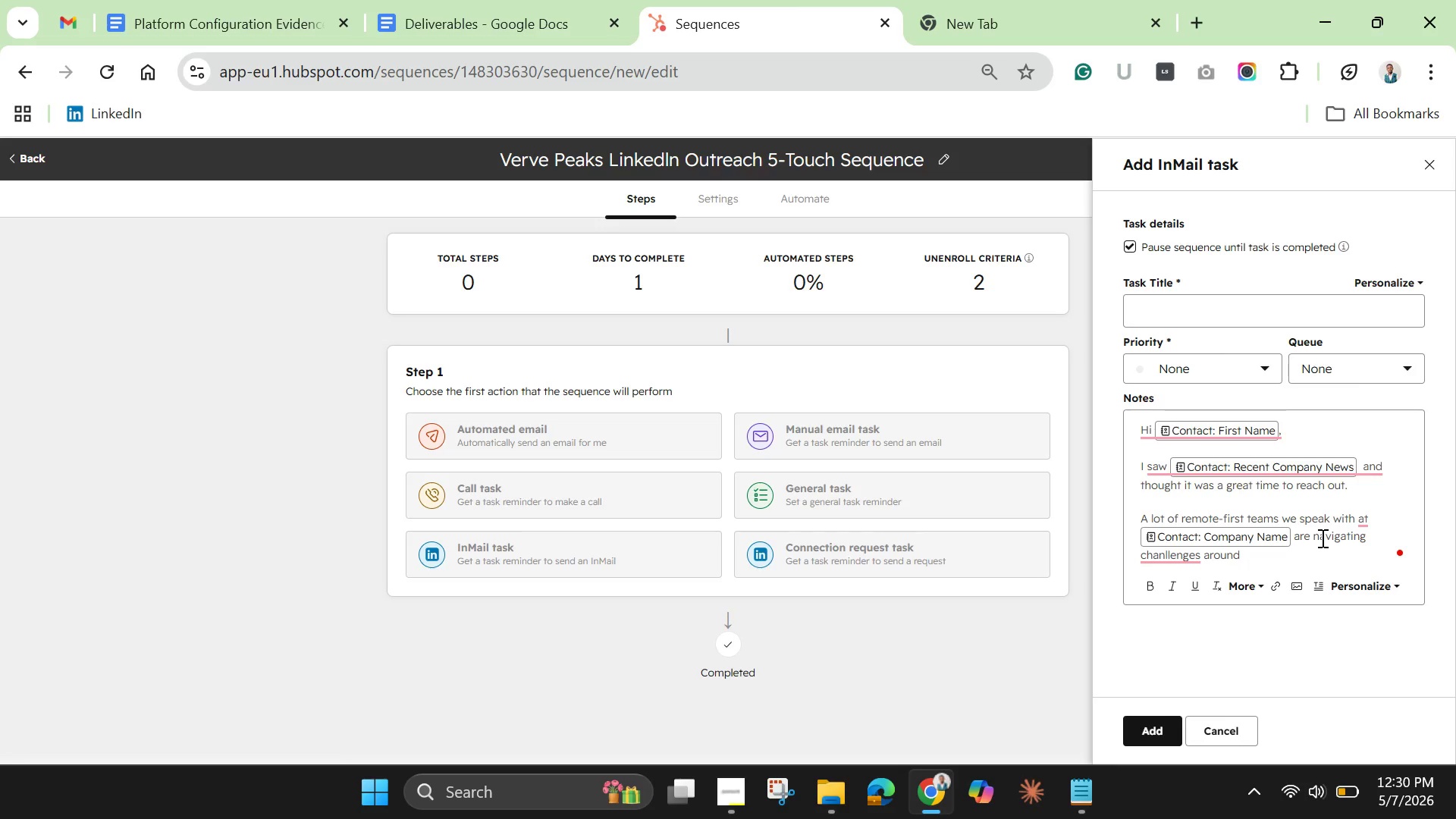 
wait(6.51)
 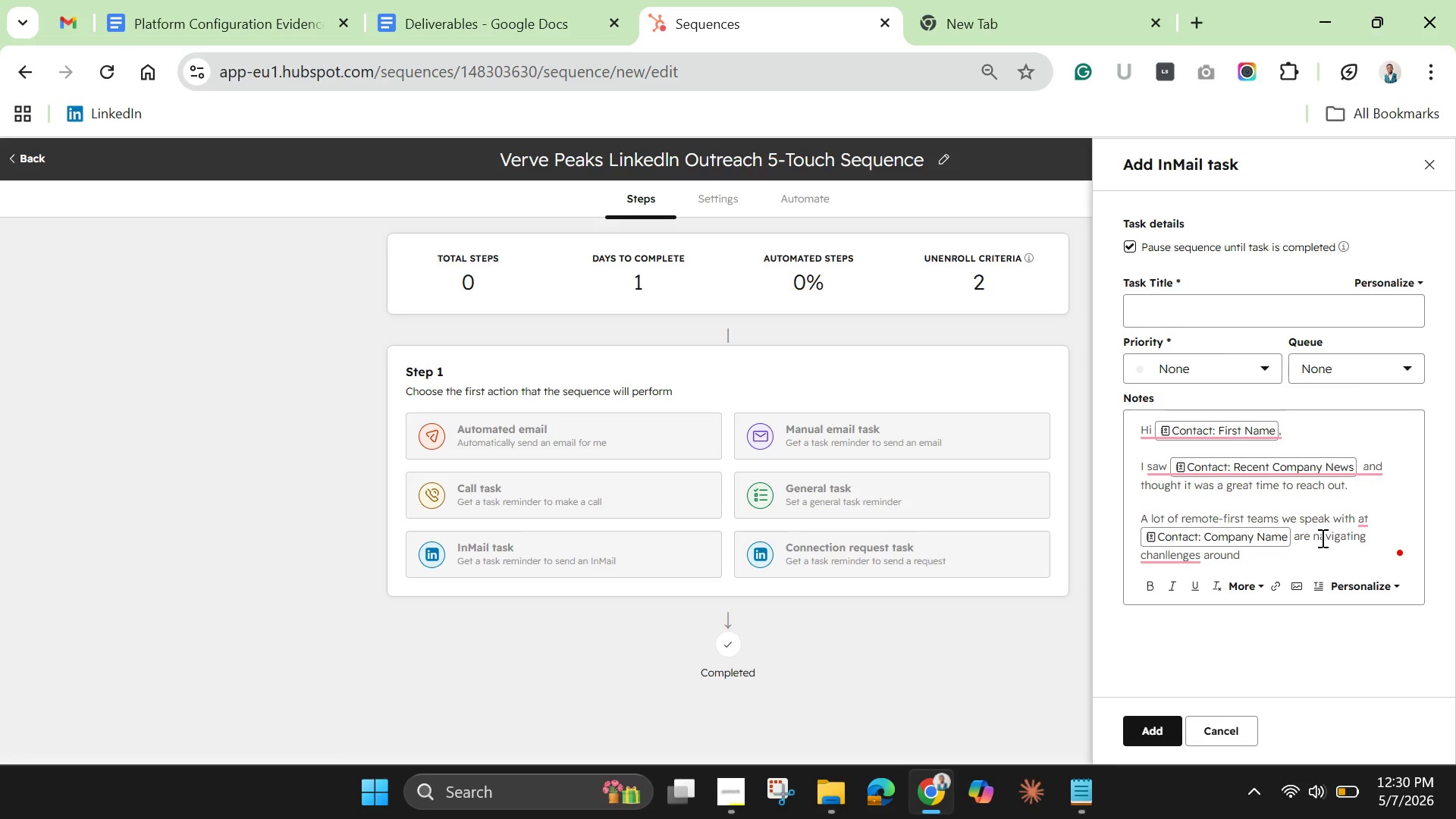 
left_click([1182, 552])
 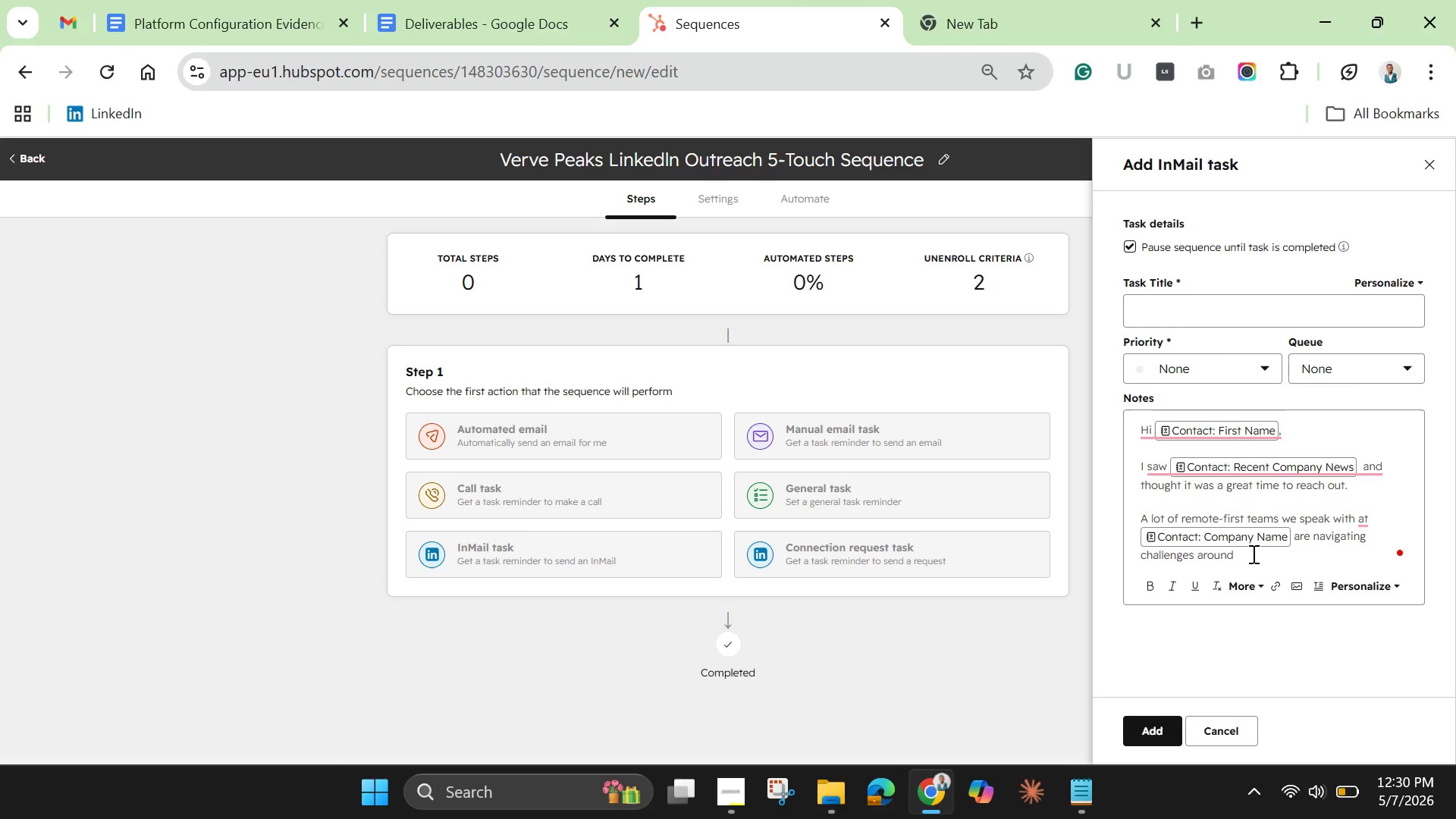 
left_click([1252, 554])
 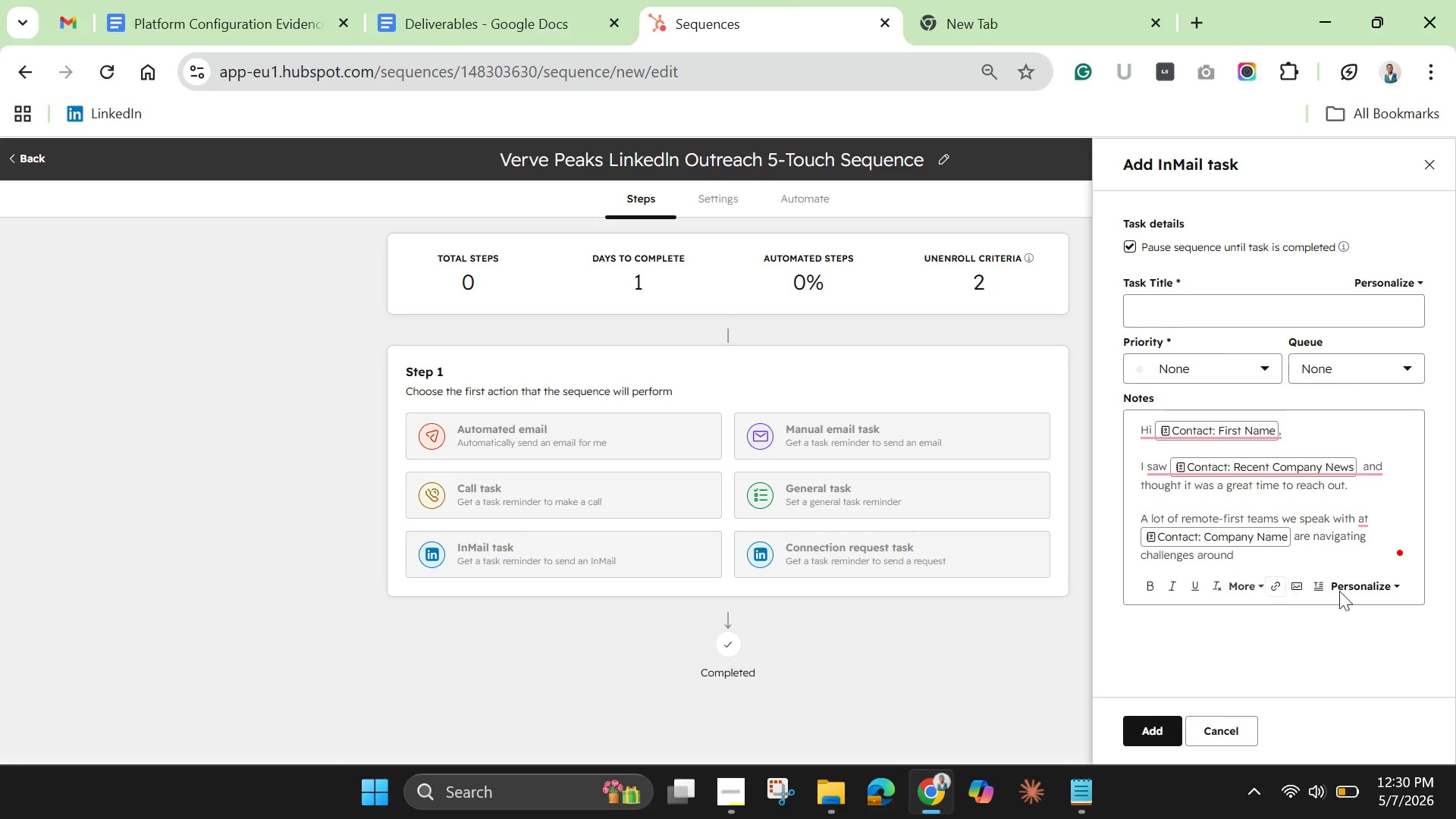 
left_click([1343, 584])
 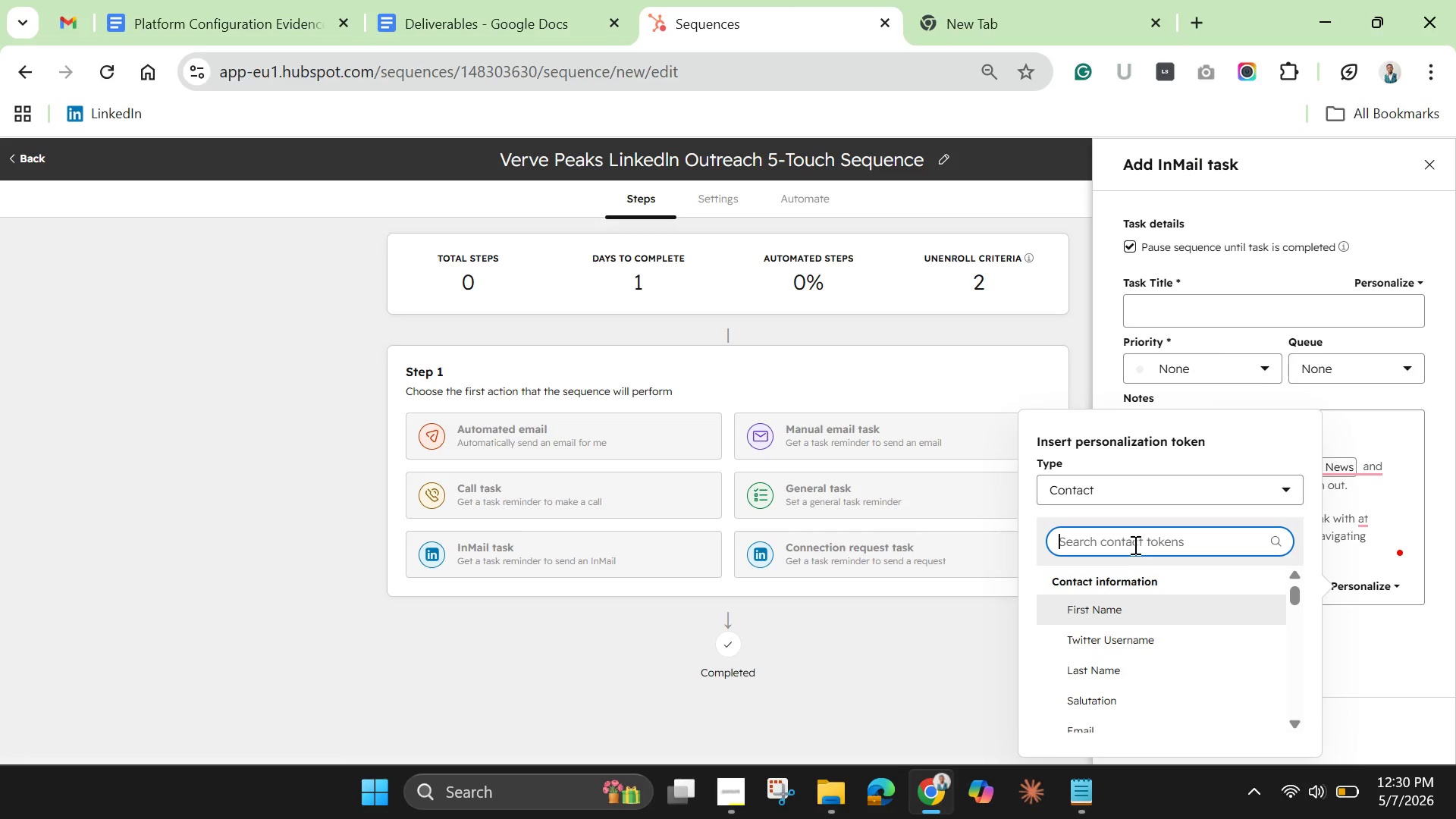 
type(primary )
 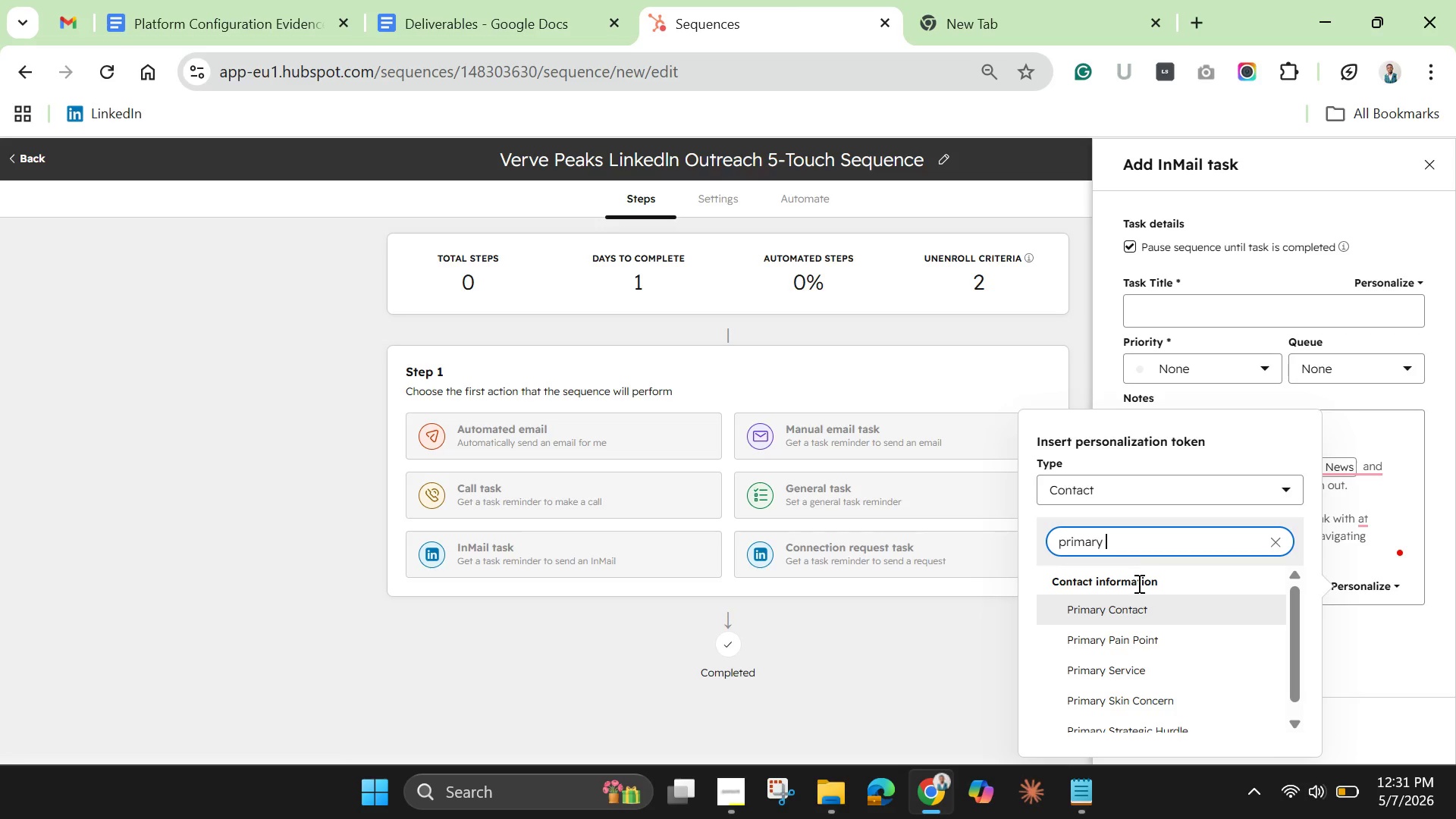 
scroll: coordinate [1180, 684], scroll_direction: down, amount: 8.0
 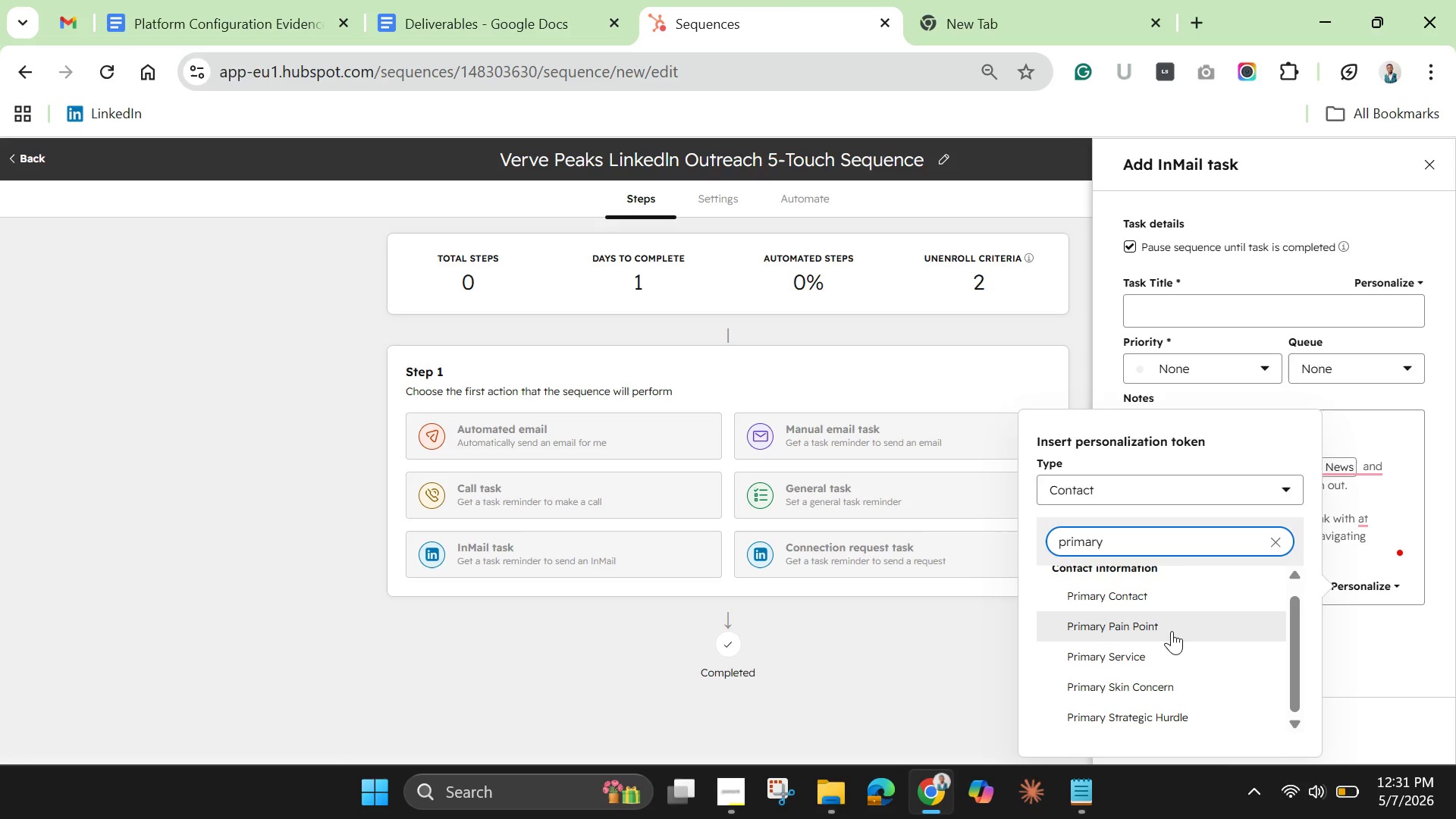 
left_click([1167, 625])
 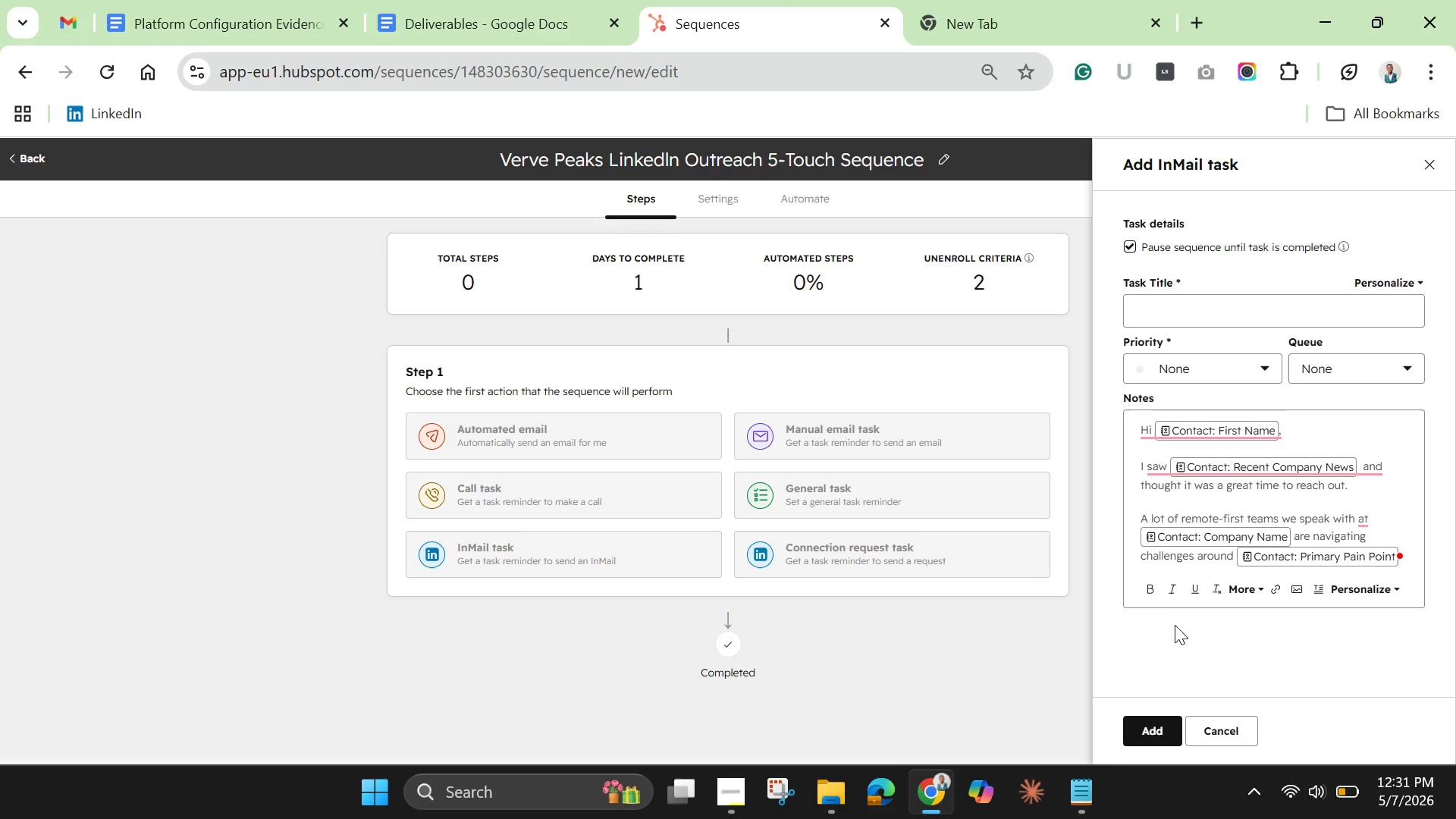 
wait(11.02)
 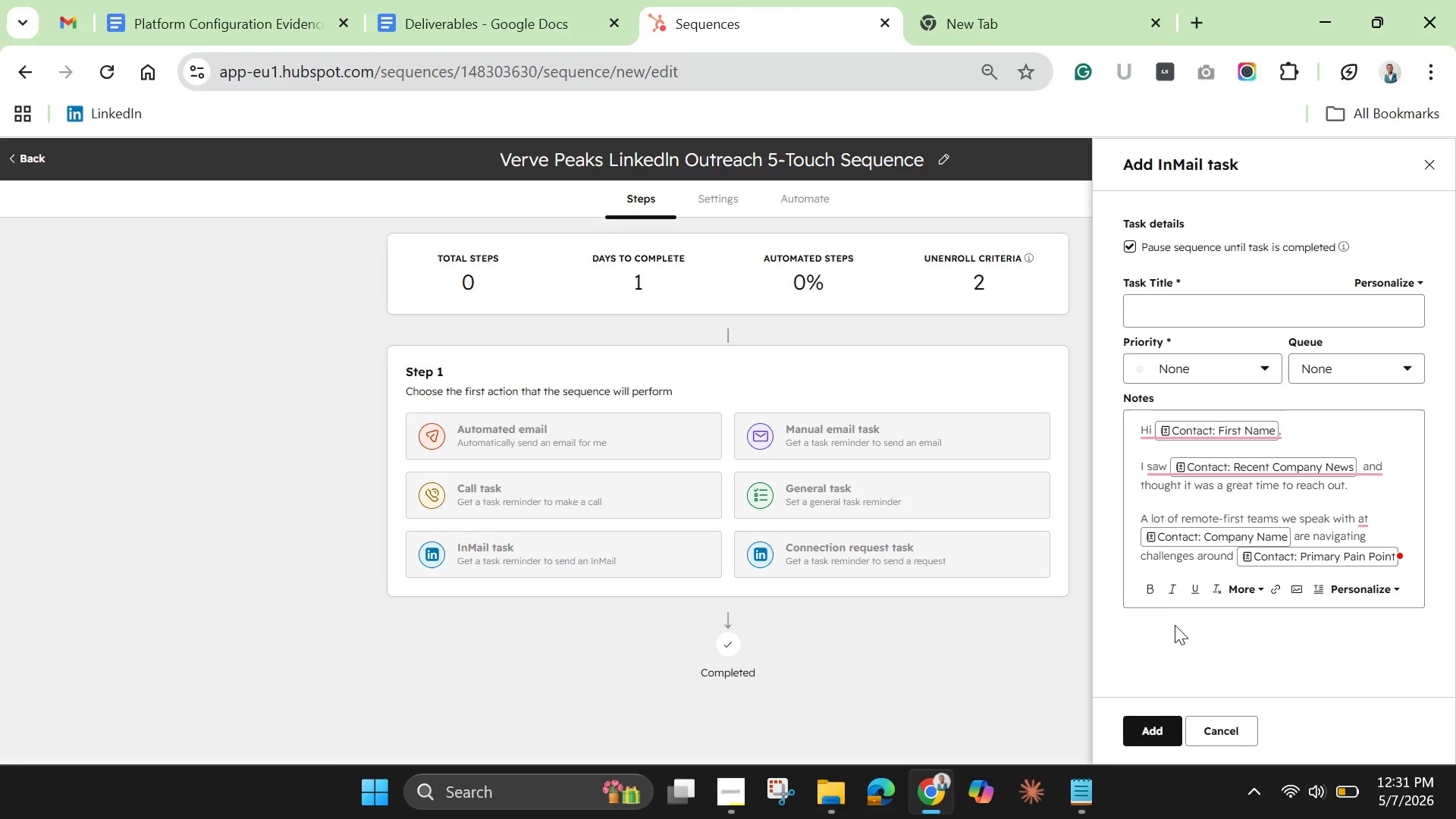 
left_click([1360, 526])
 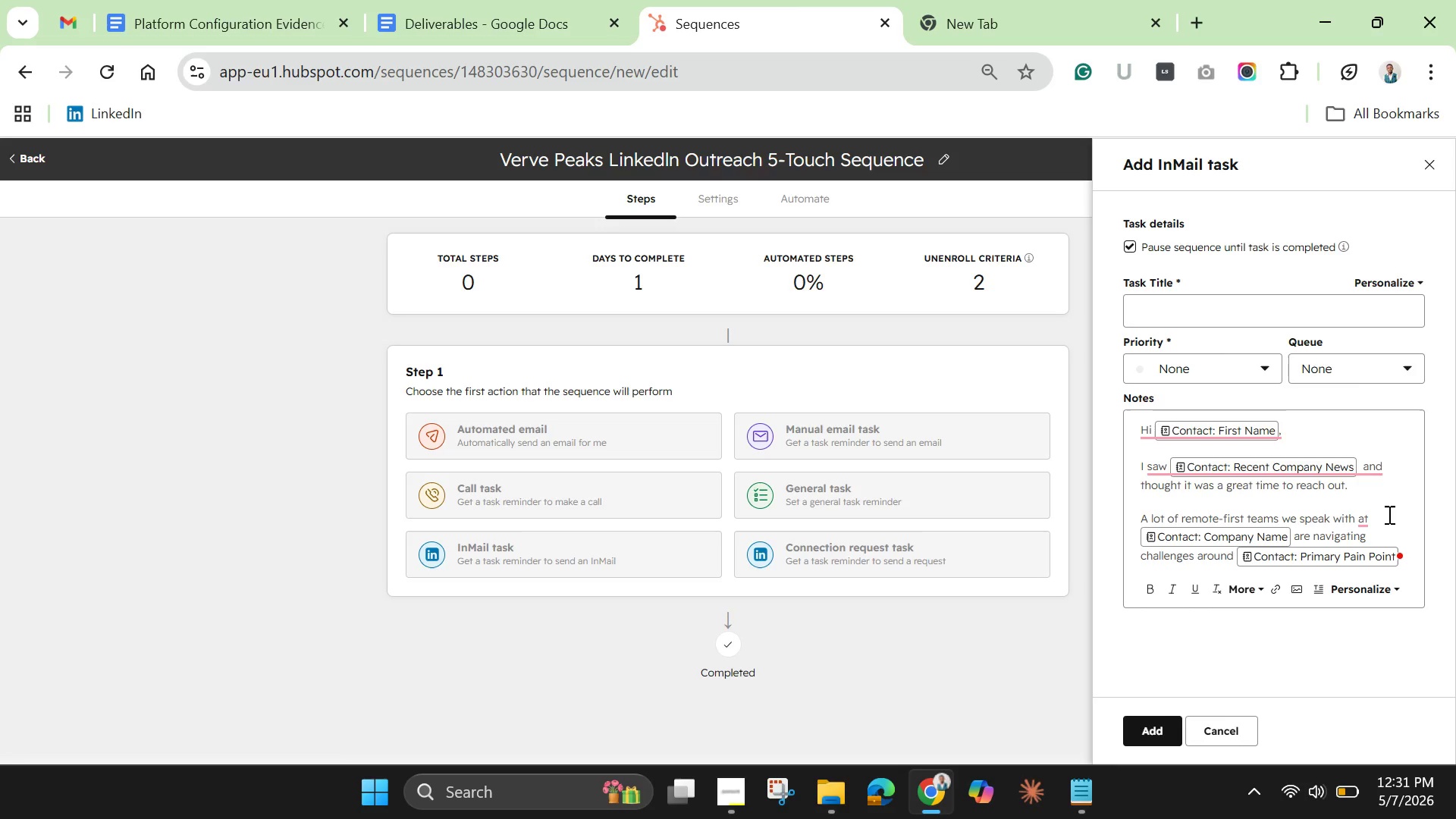 
key(ArrowDown)
 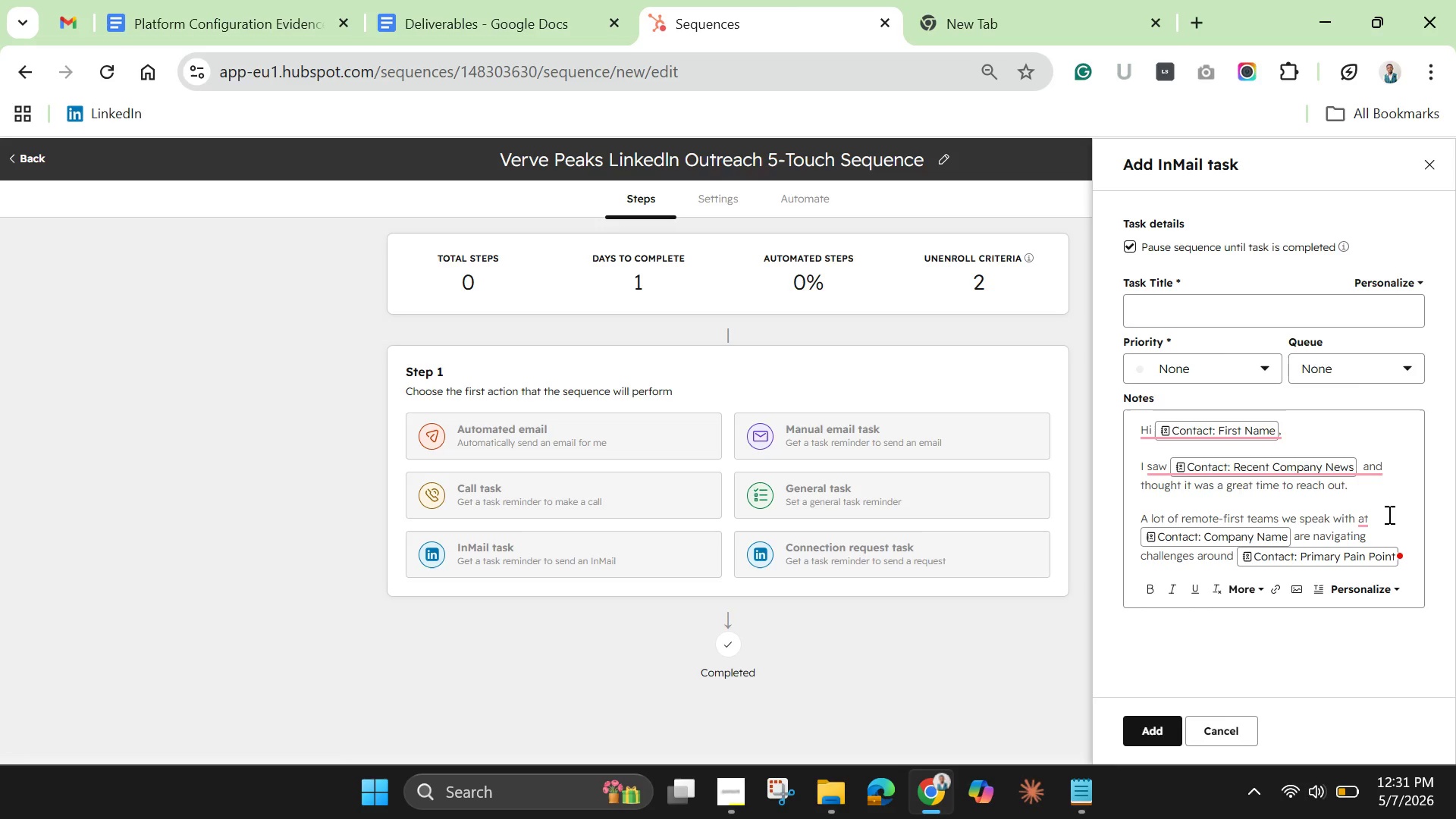 
key(ArrowDown)
 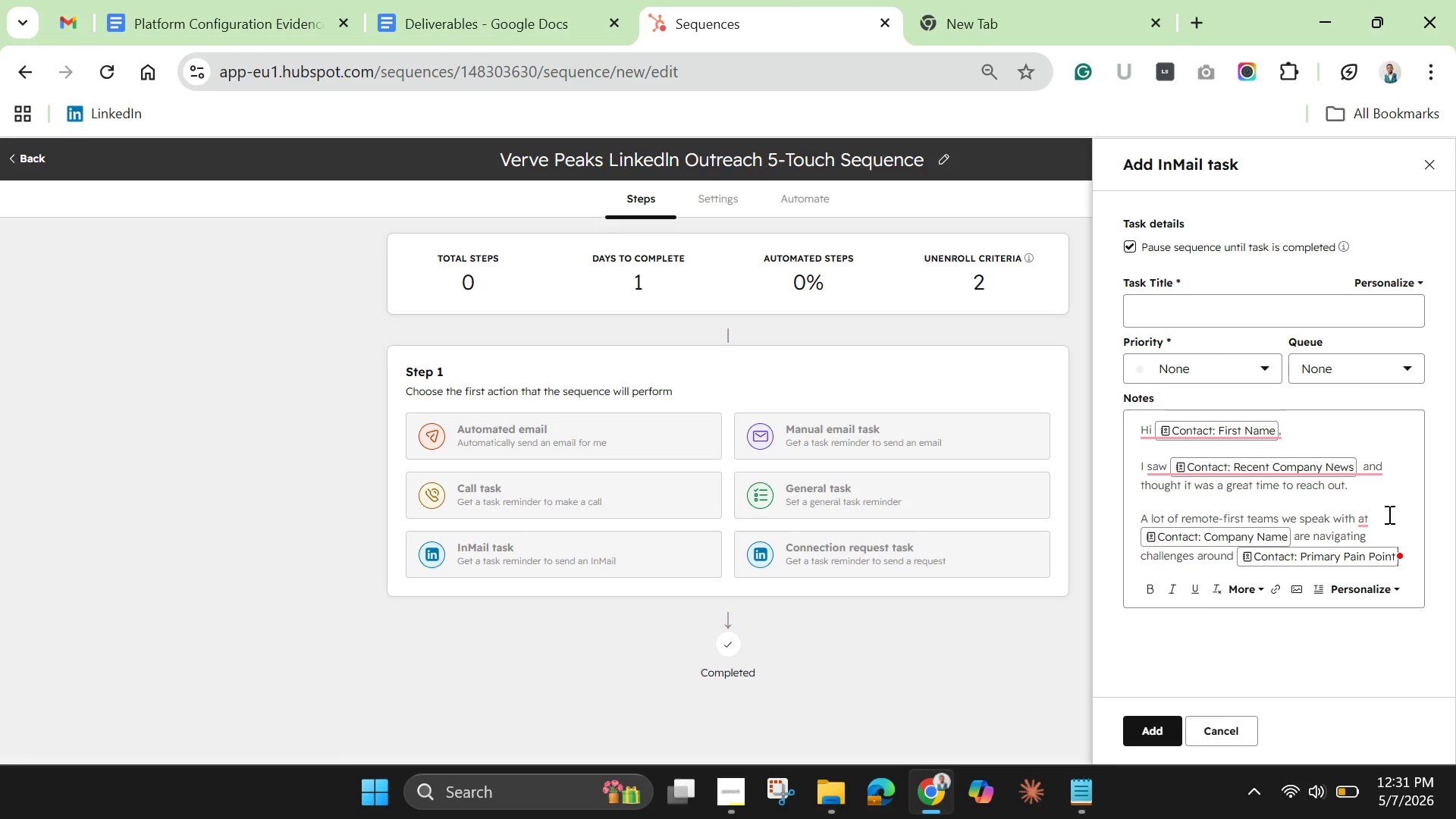 
type( while )
 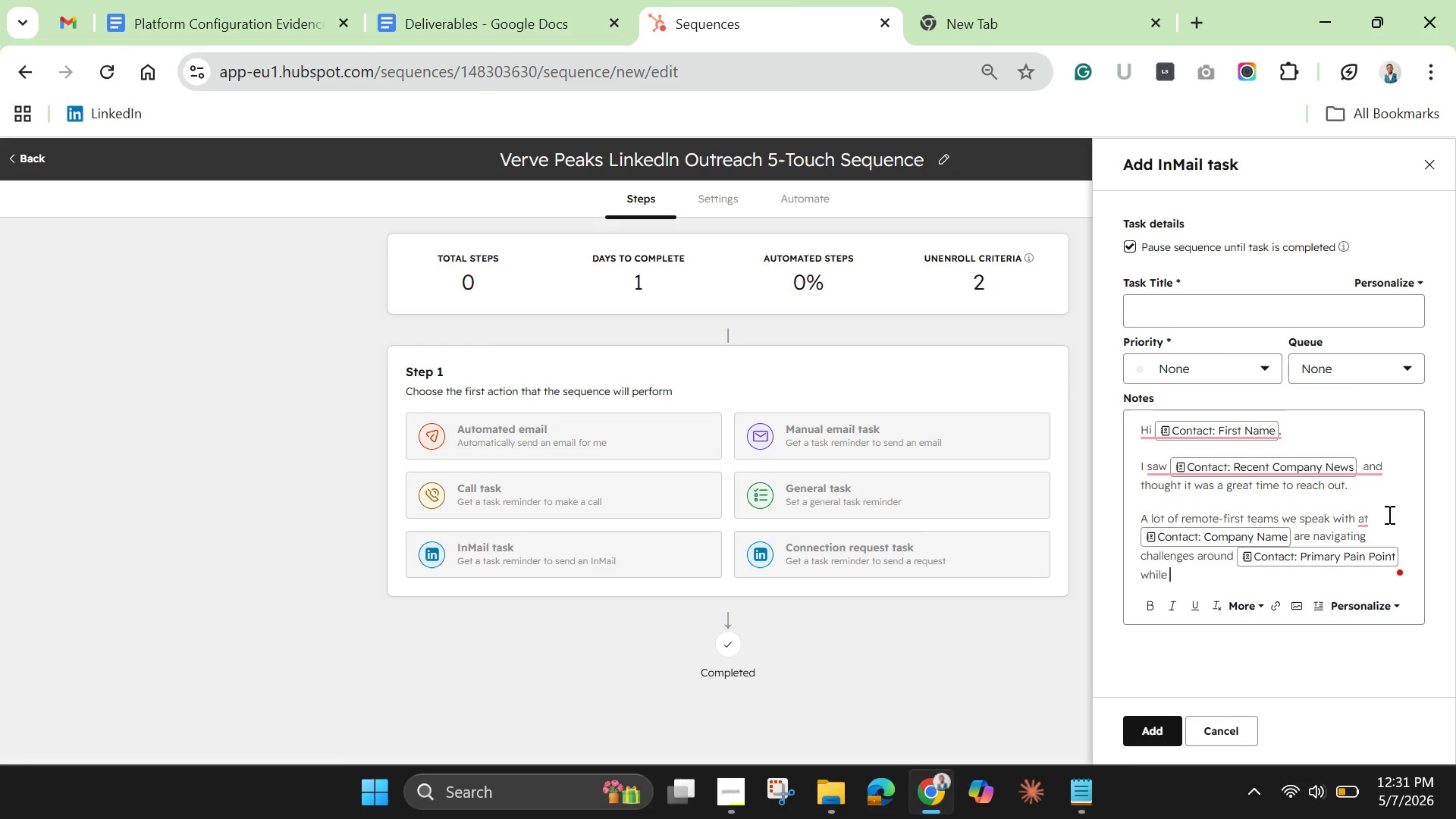 
type(trying to maintain )
 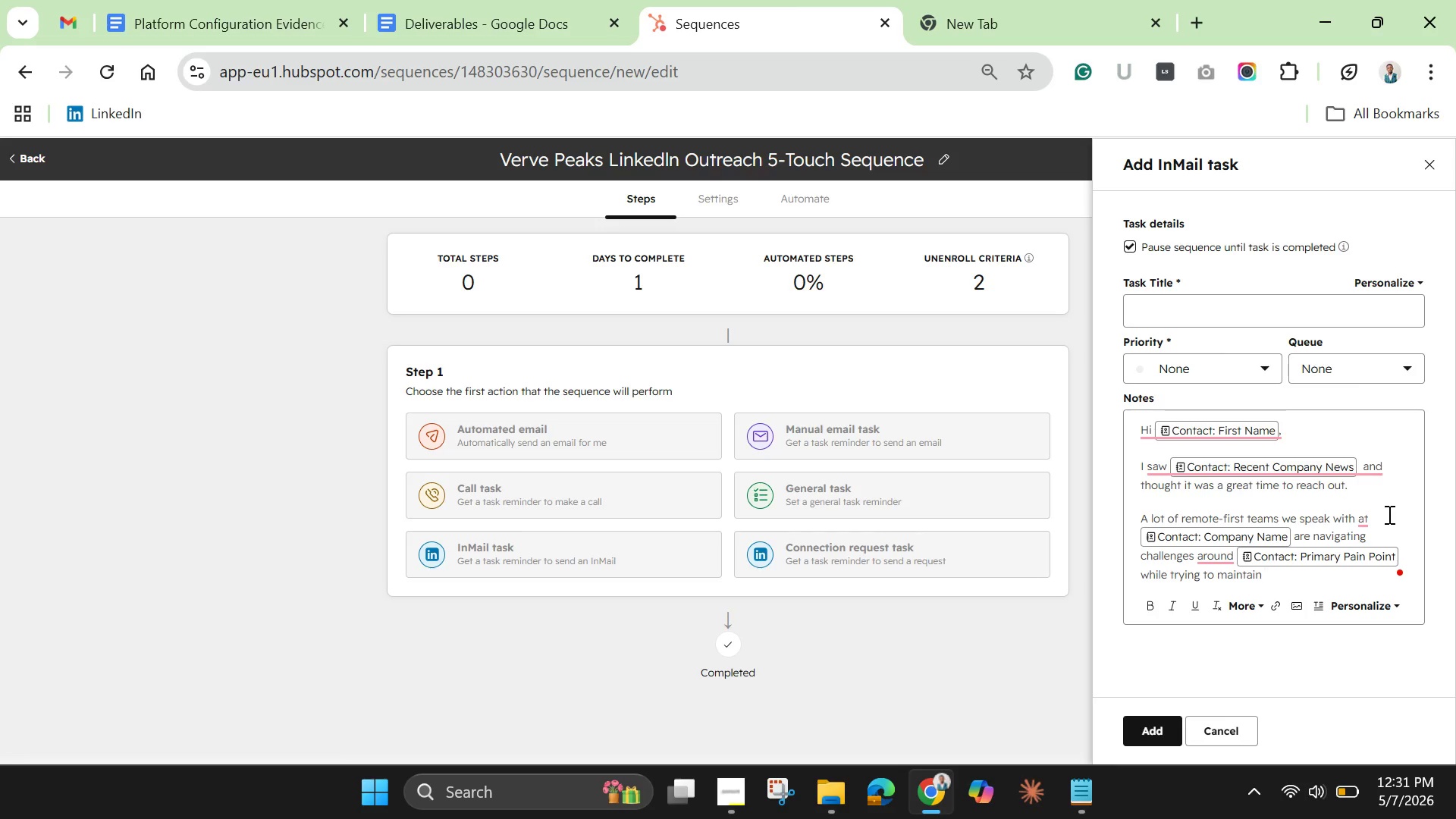 
wait(10.77)
 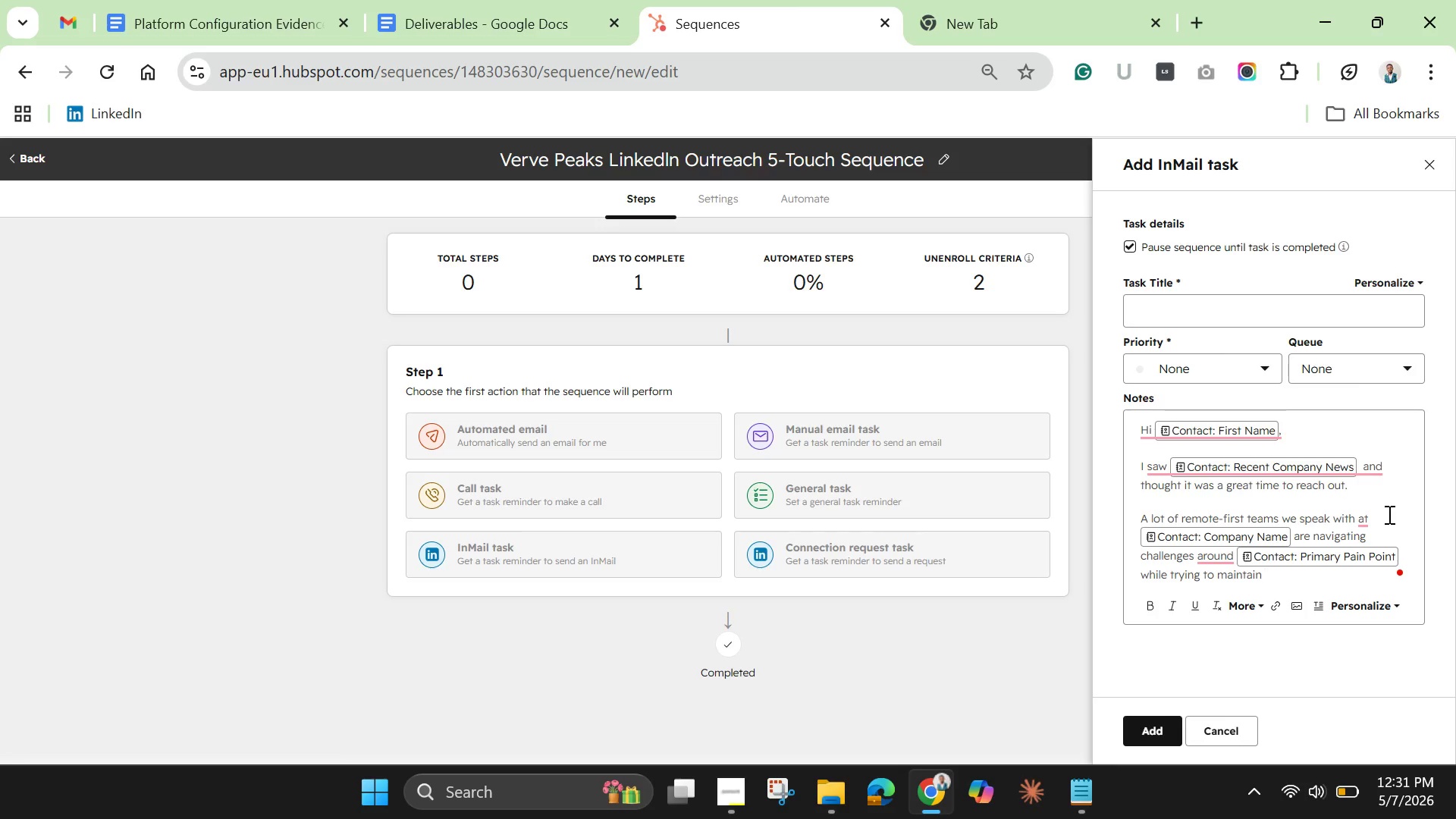 
type(strong culture and retention )
key(Backspace)
type(. )
 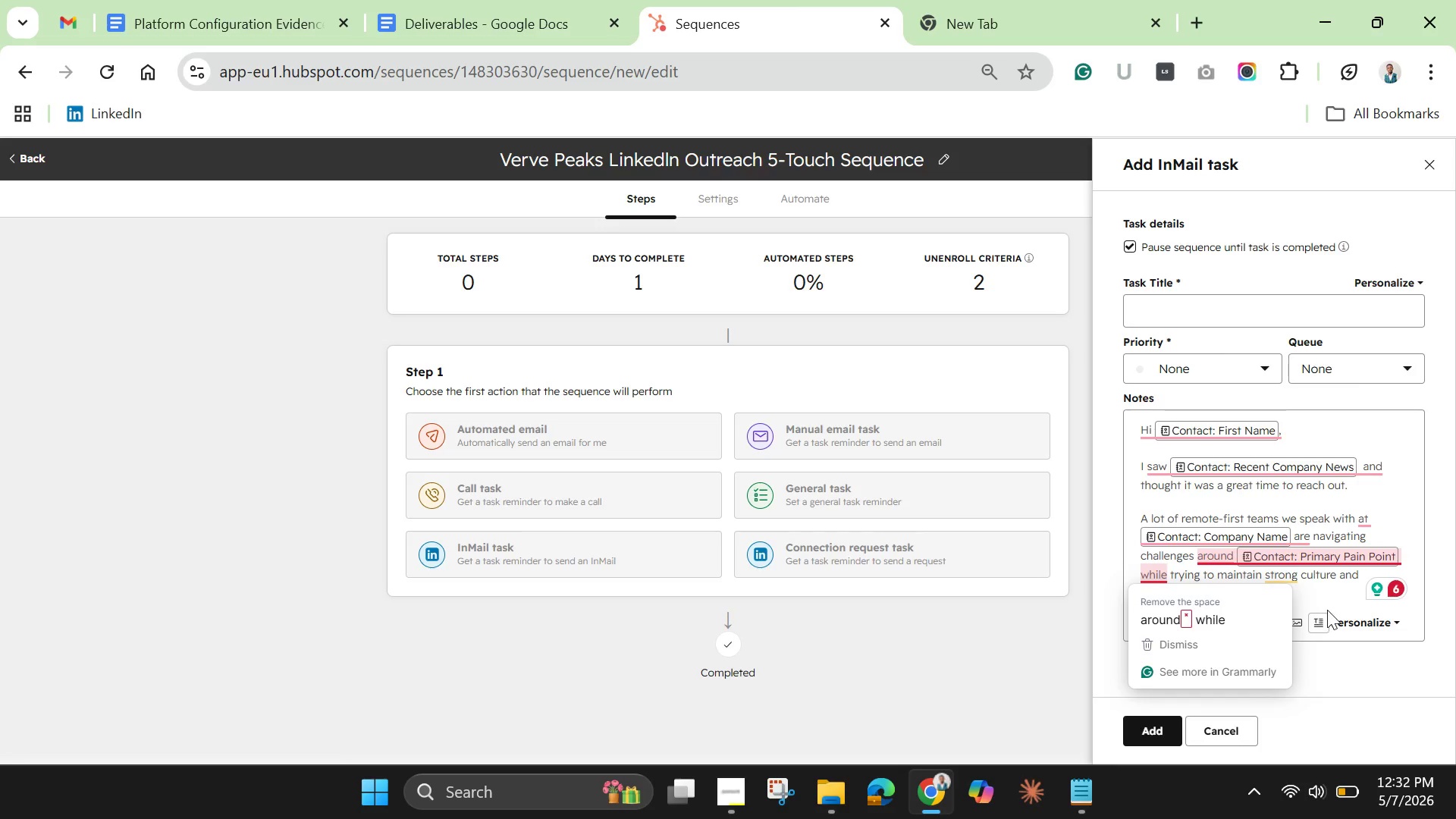 
wait(6.66)
 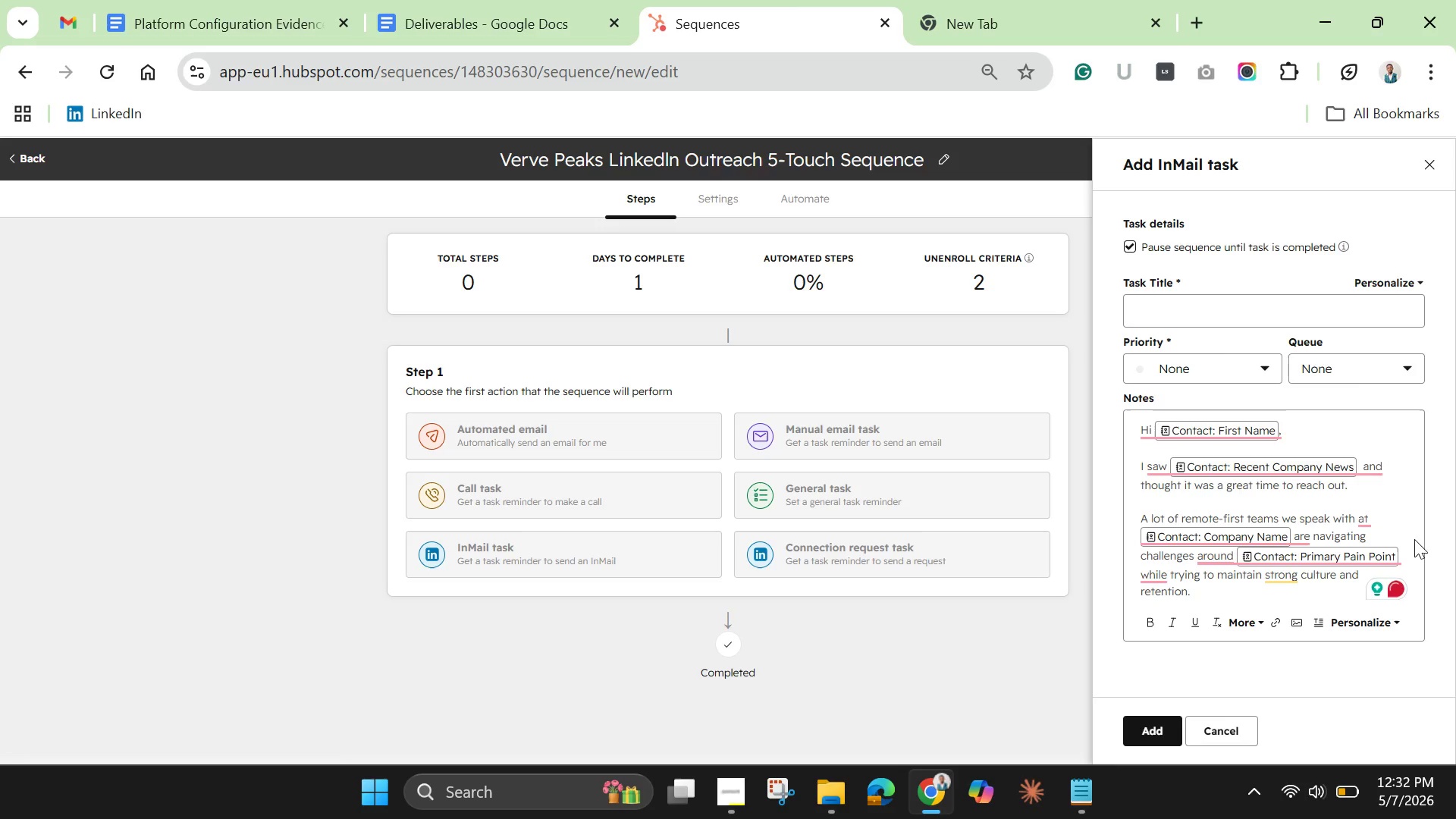 
left_click([1214, 592])
 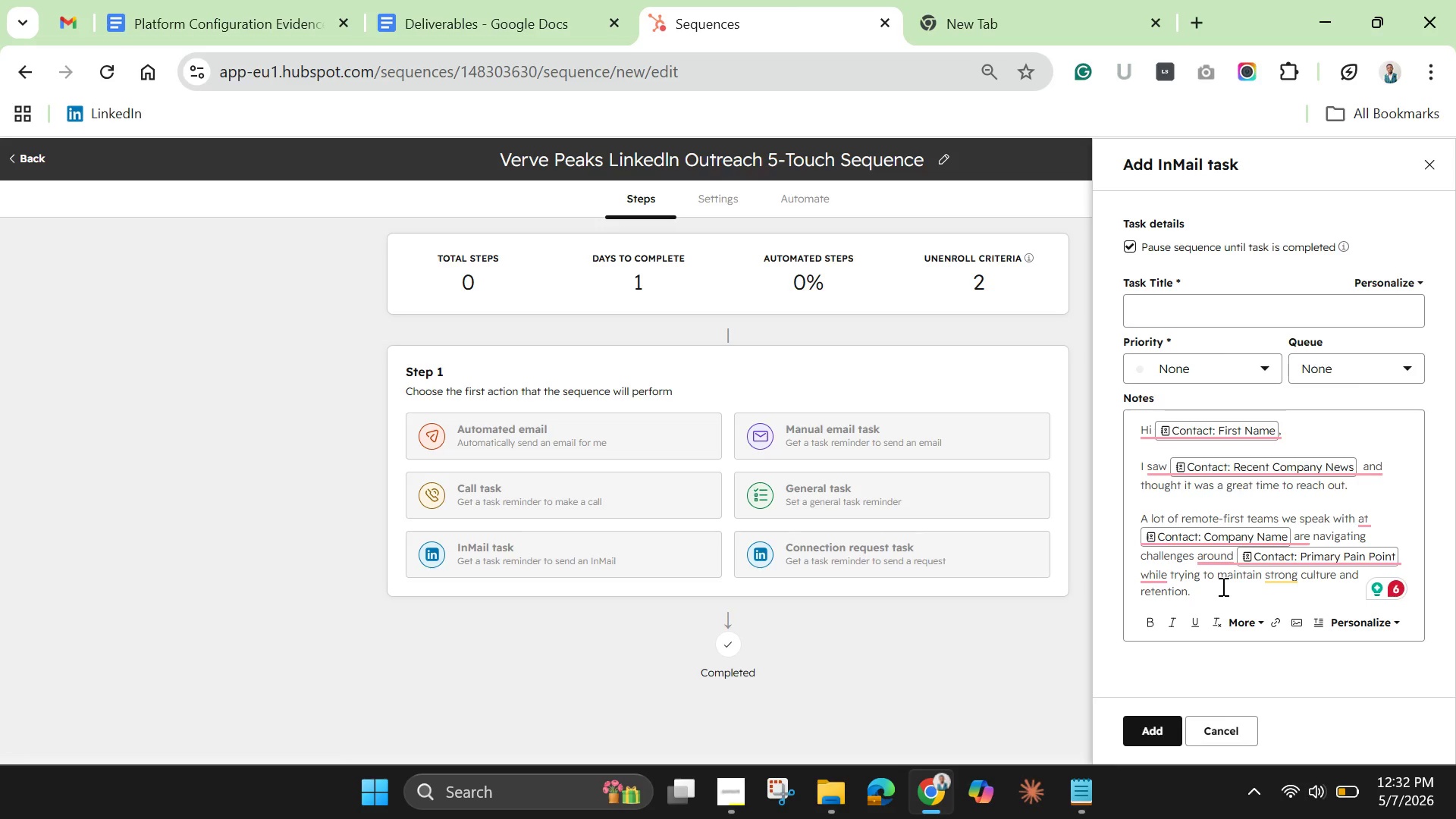 
wait(14.69)
 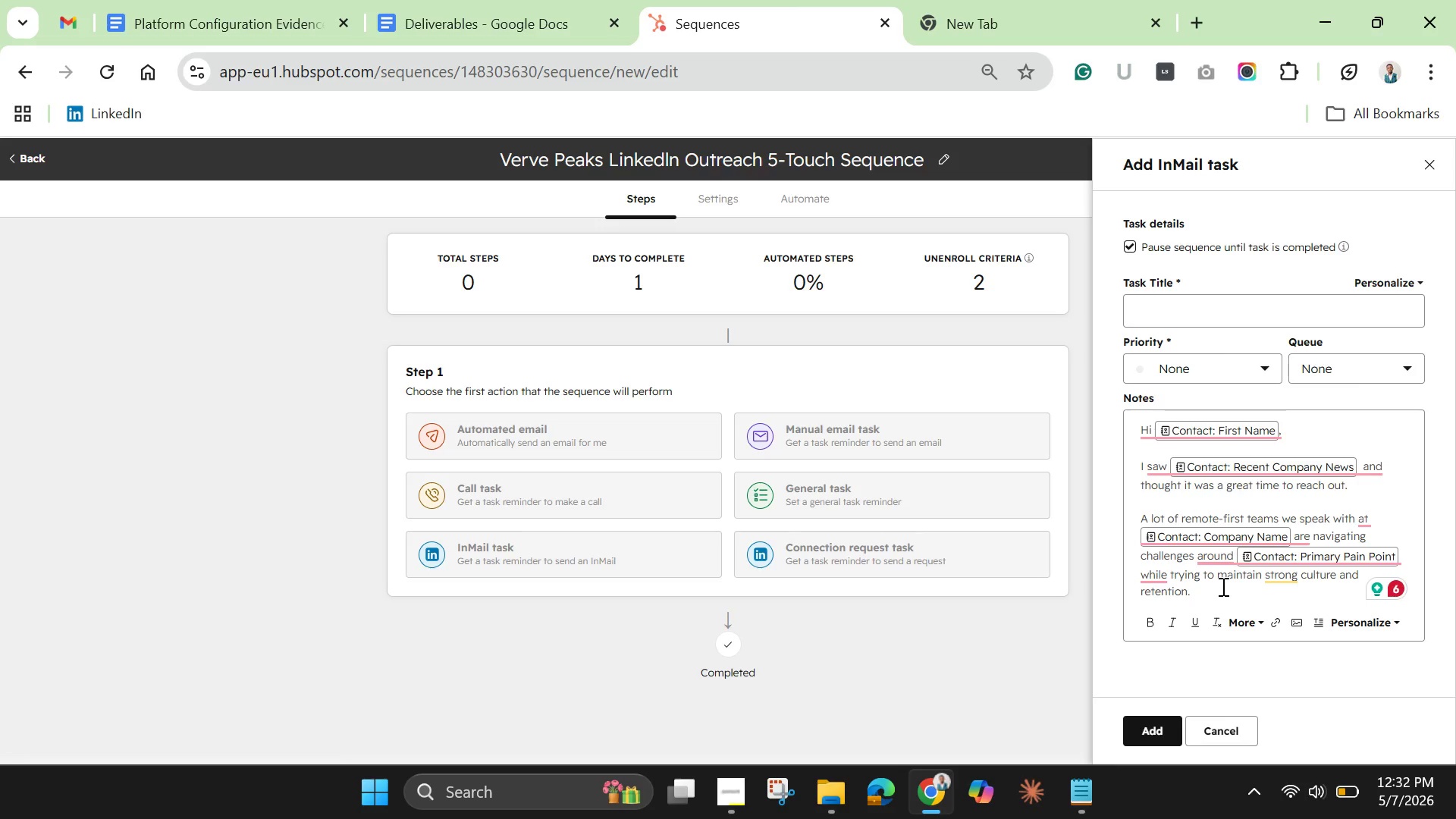 
key(Enter)
 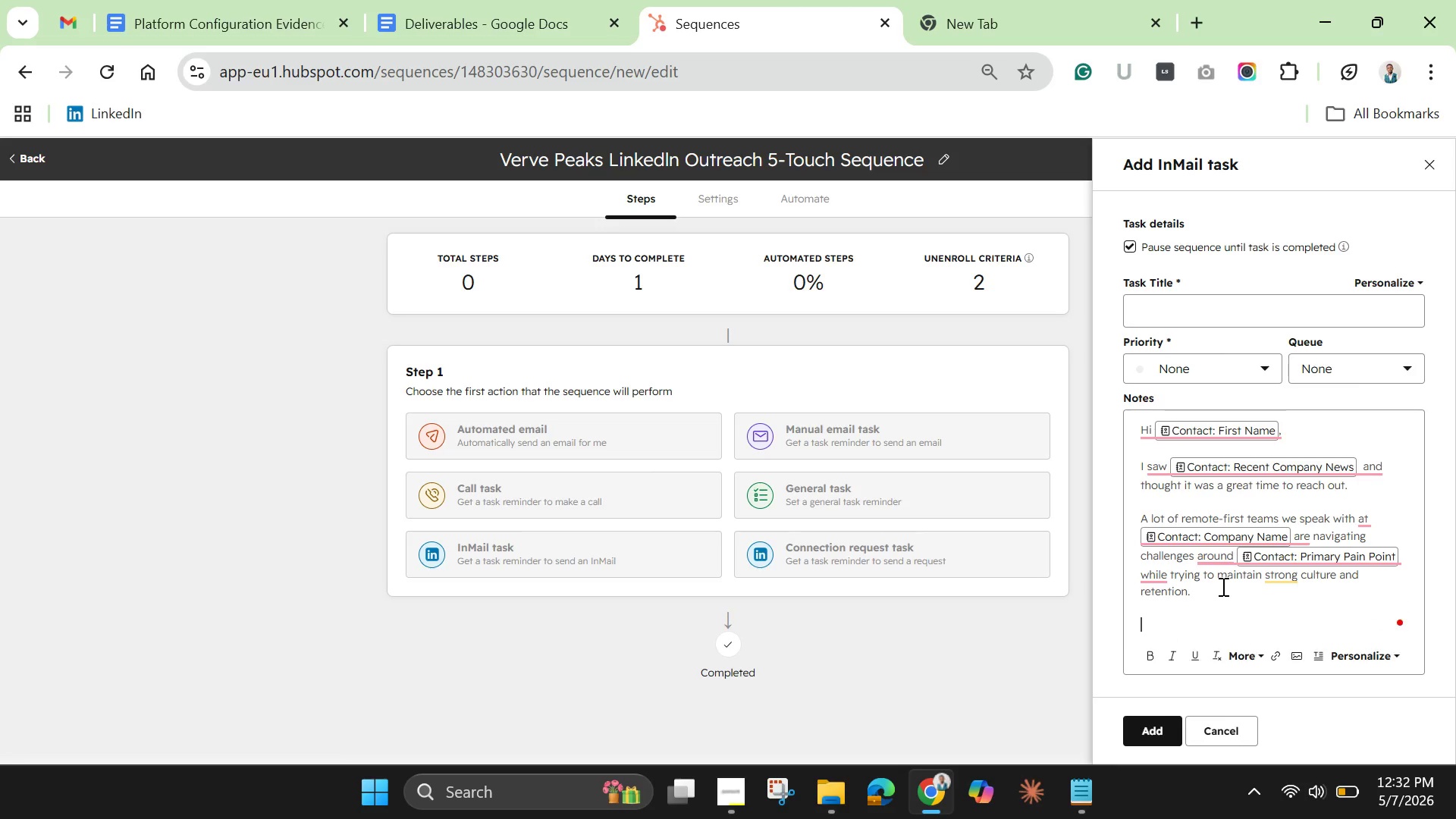 
key(Enter)
 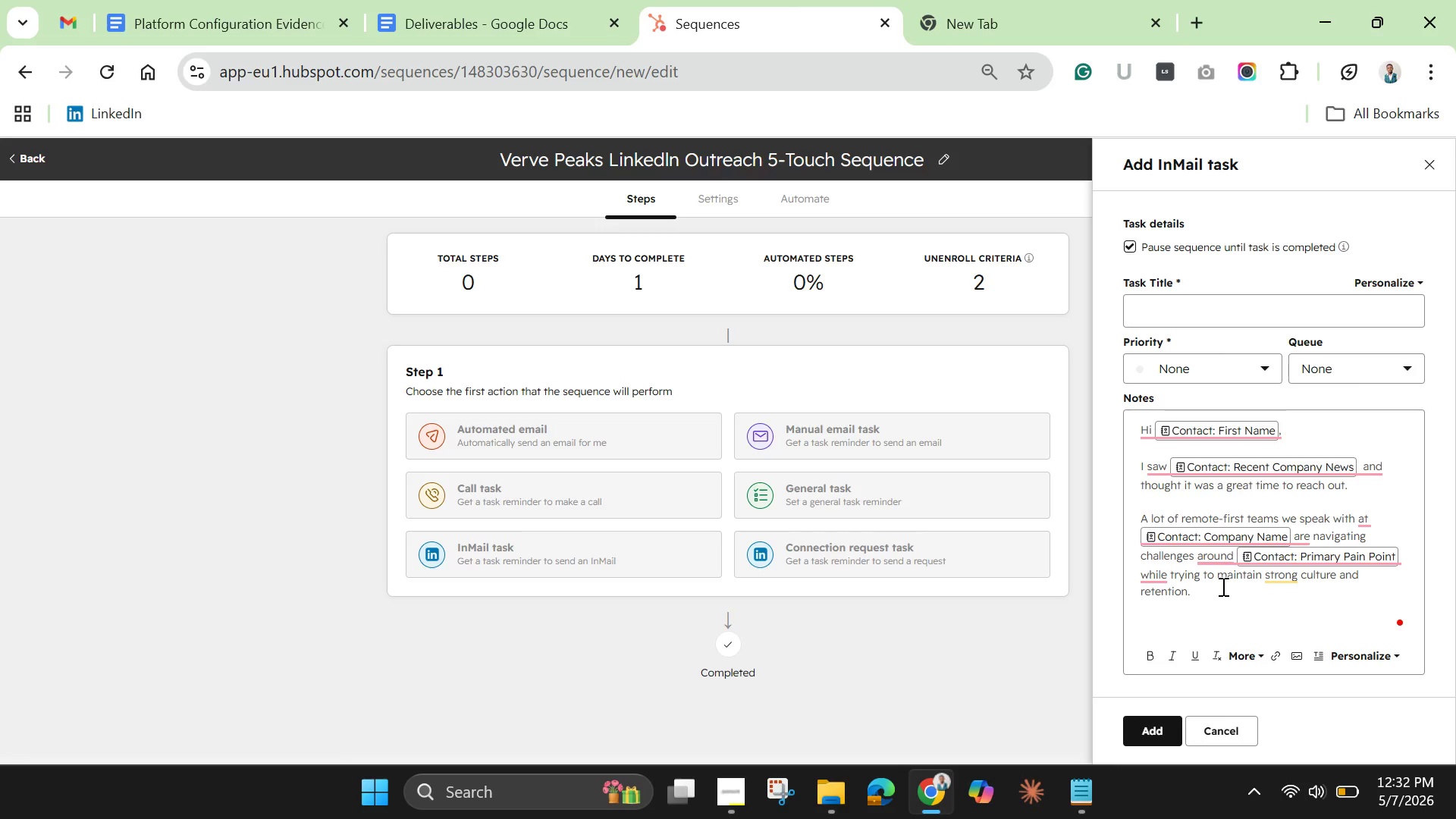 
type(Verve Peaks helps distributed team )
key(Backspace)
key(Backspace)
key(Backspace)
type(ch team )
 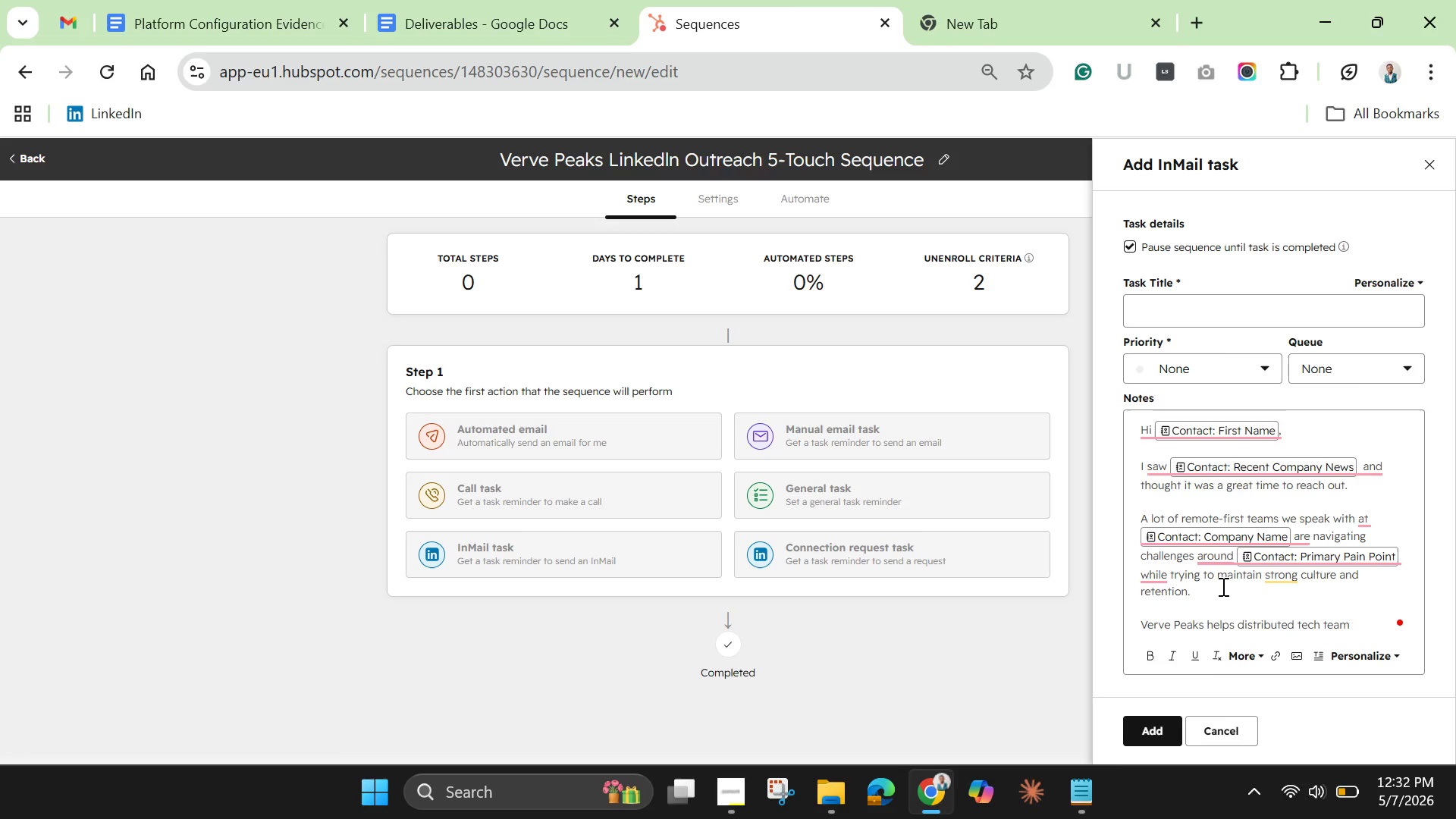 
wait(11.23)
 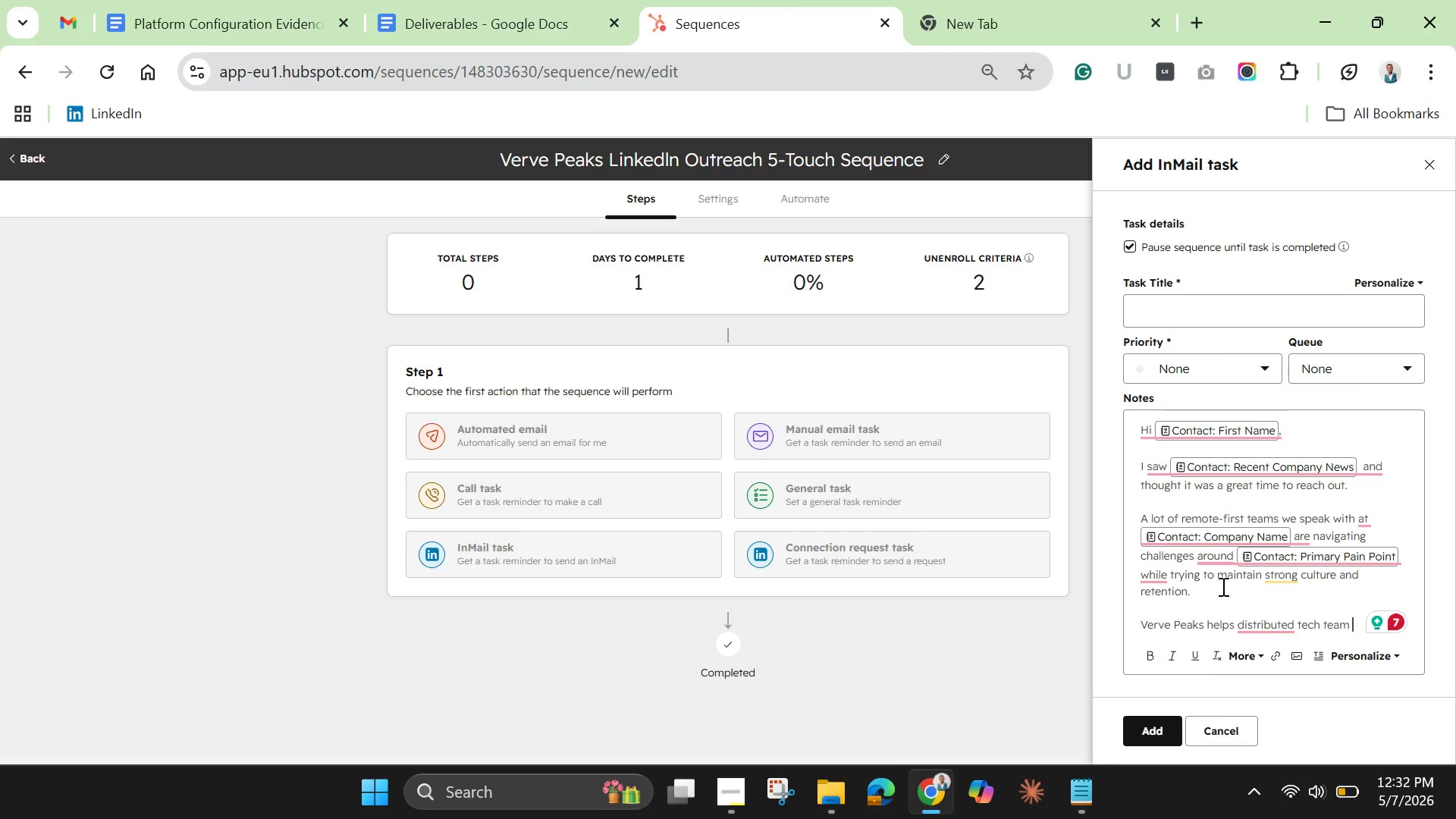 
key(Backspace)
type(s reconnect thriugh )
key(Backspace)
key(Backspace)
key(Backspace)
key(Backspace)
key(Backspace)
type(p)
key(Backspace)
type(ough curated Patagon )
 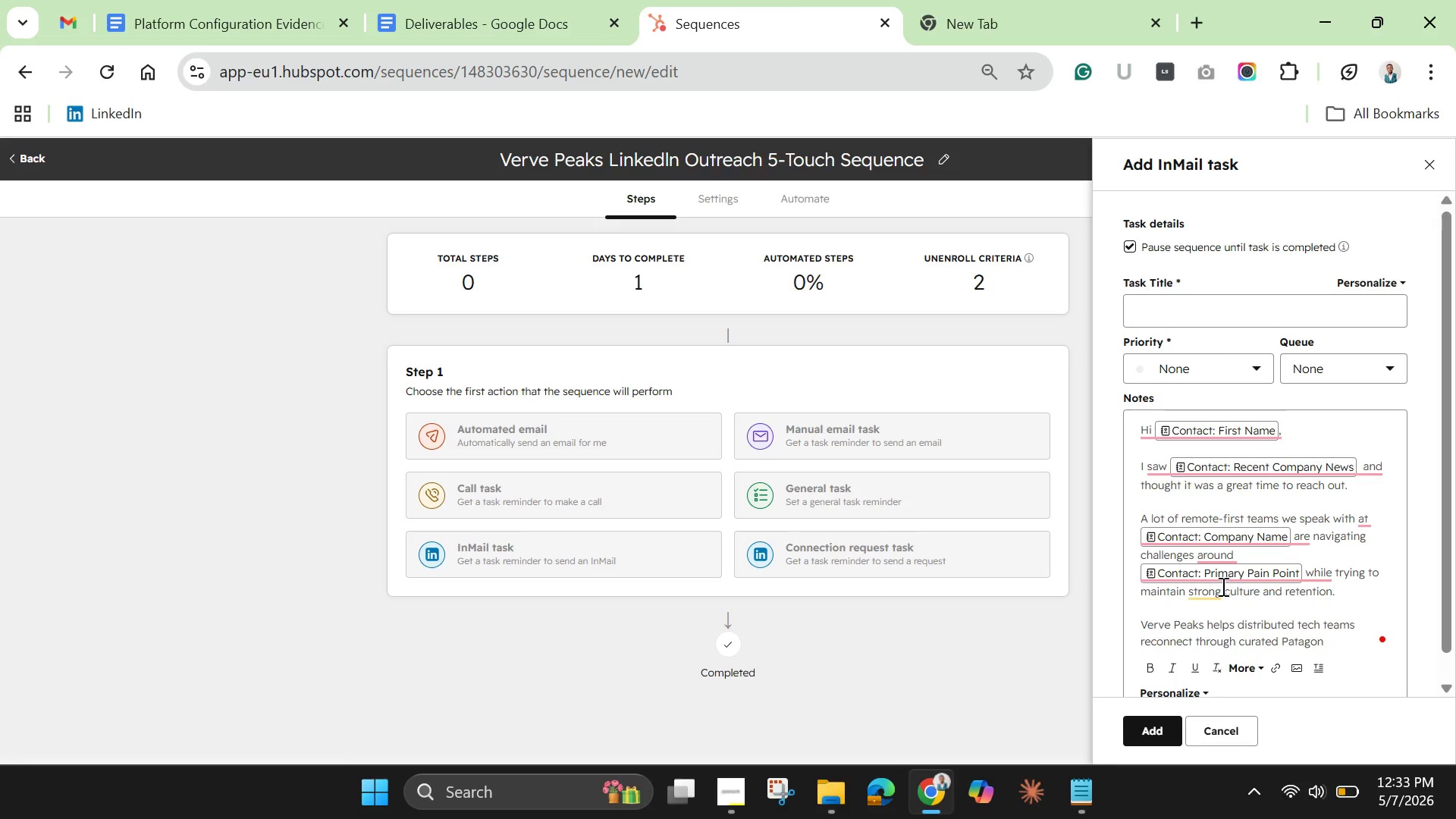 
key(Backspace)
type(o)
key(Backspace)
type(ian and Andes workation retreats designed )
 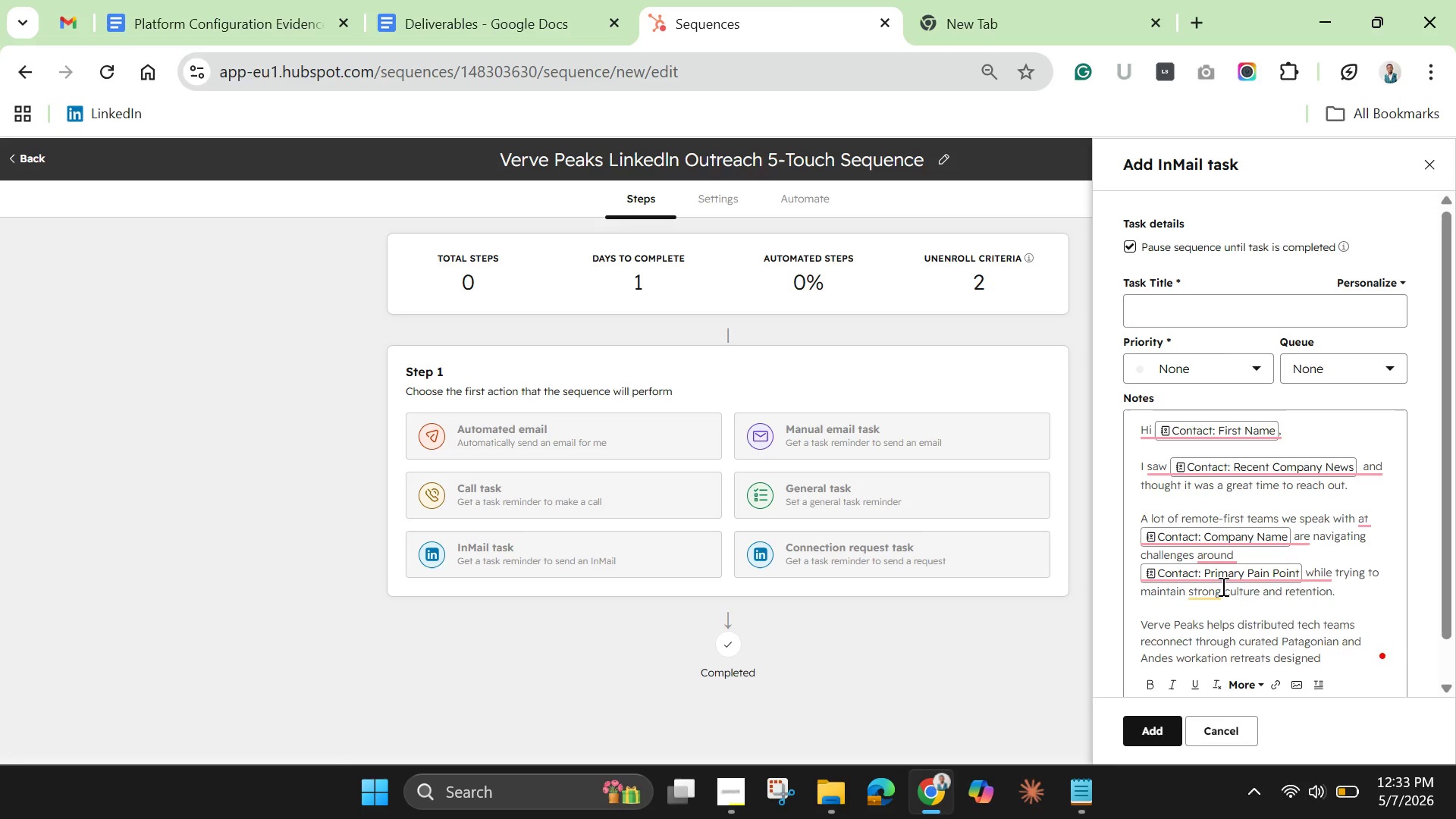 
type(specifically for high-performance )
 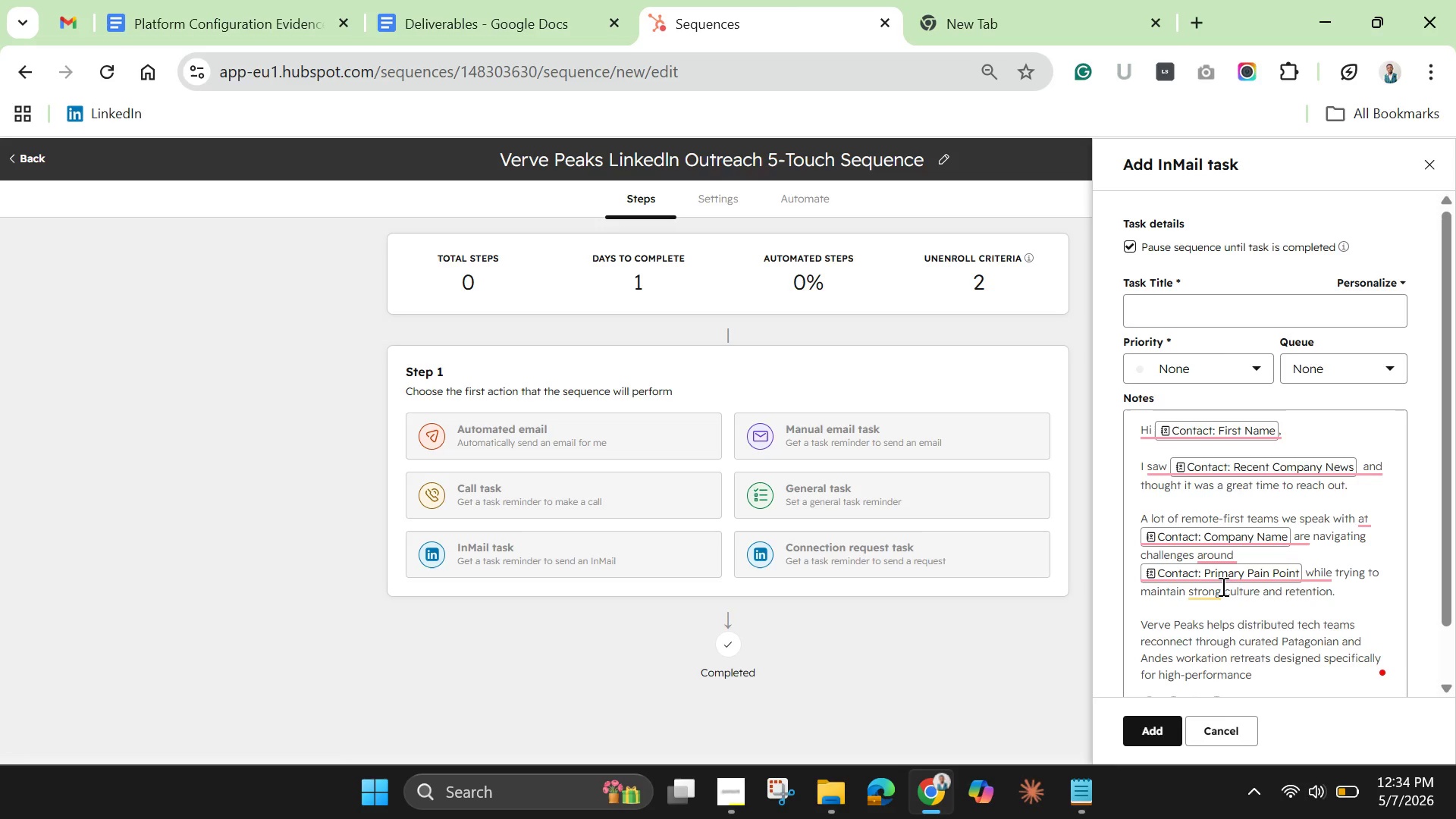 
type(remote teams.)
 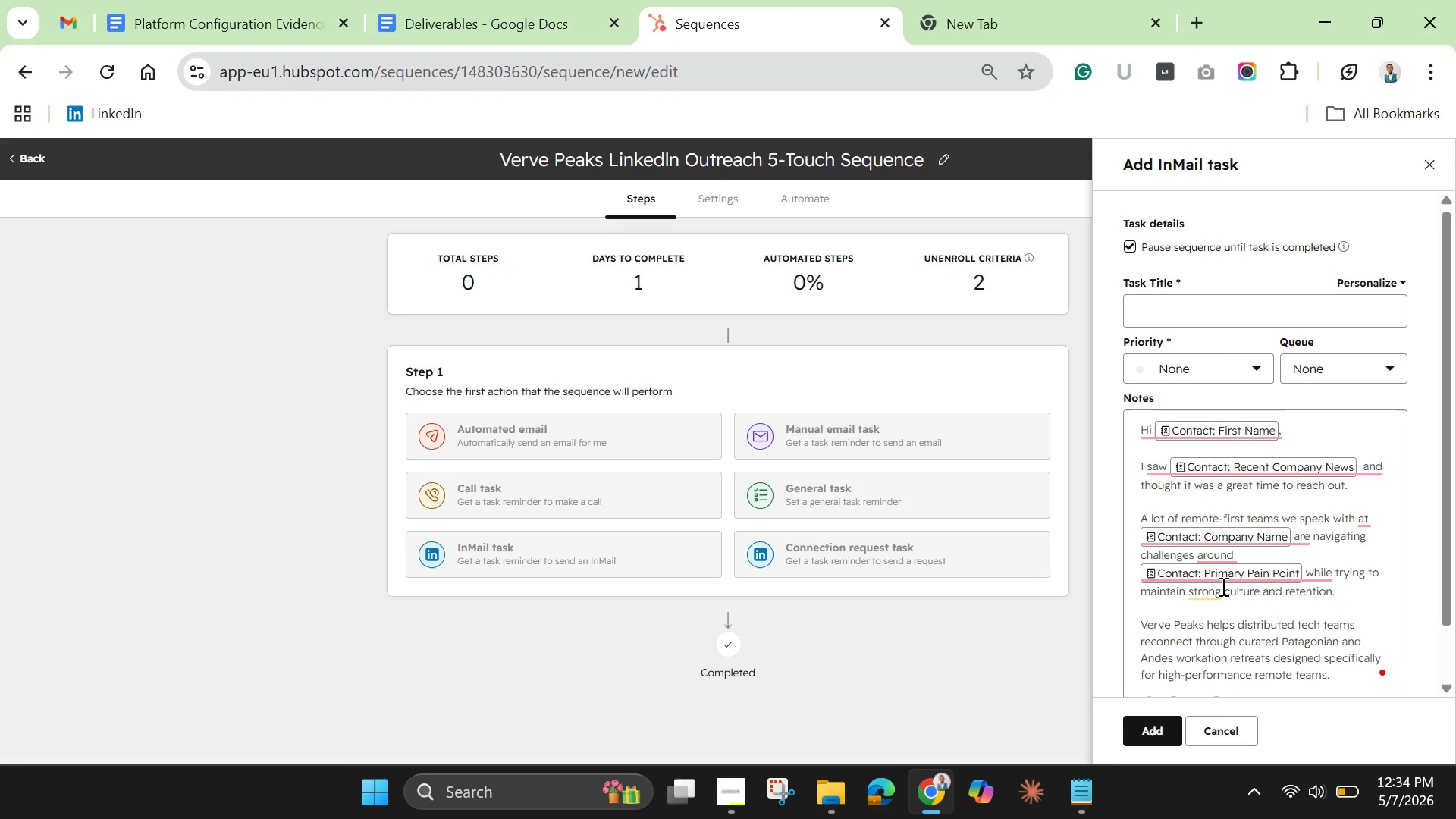 
wait(6.55)
 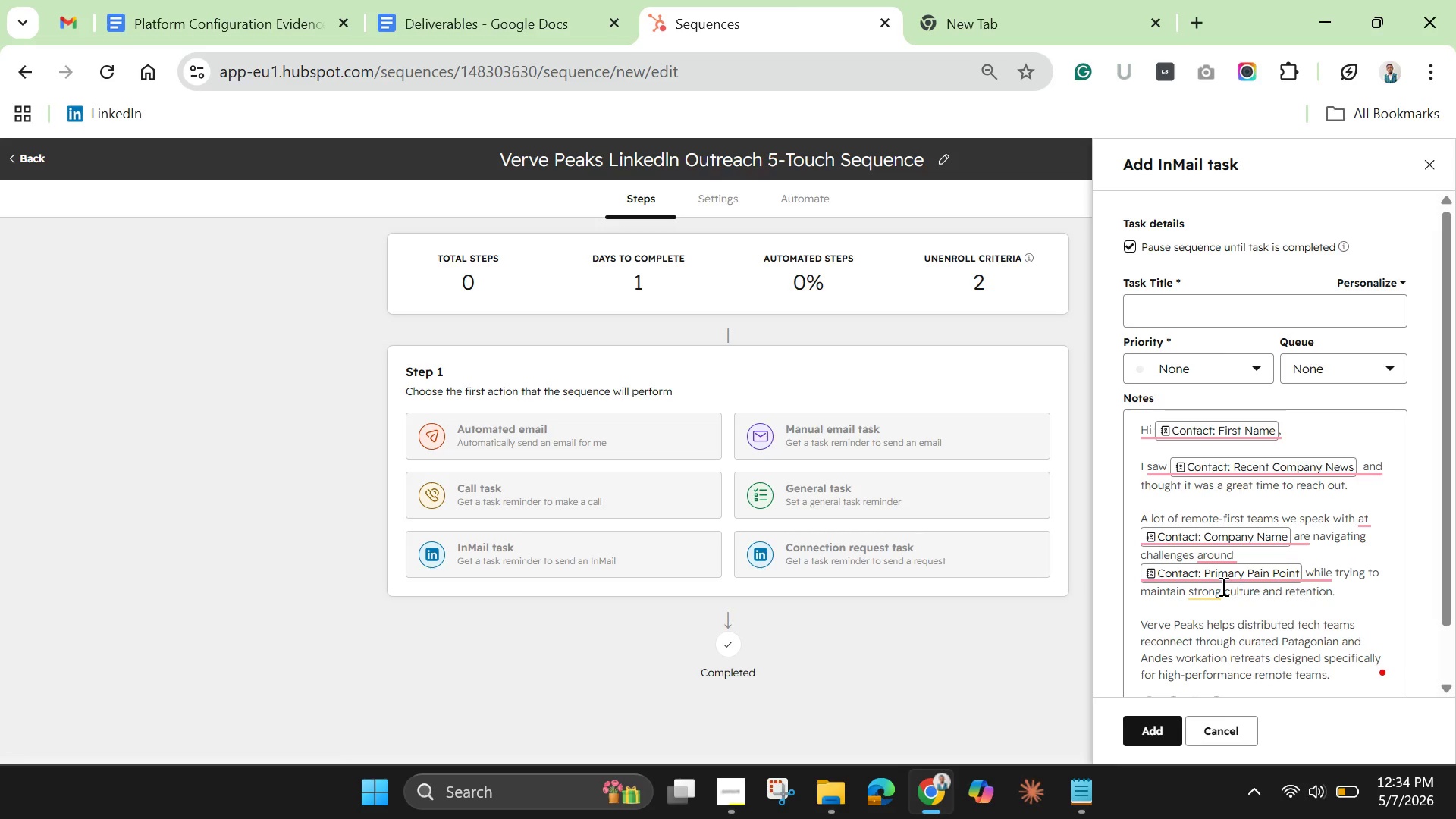 
key(Enter)
 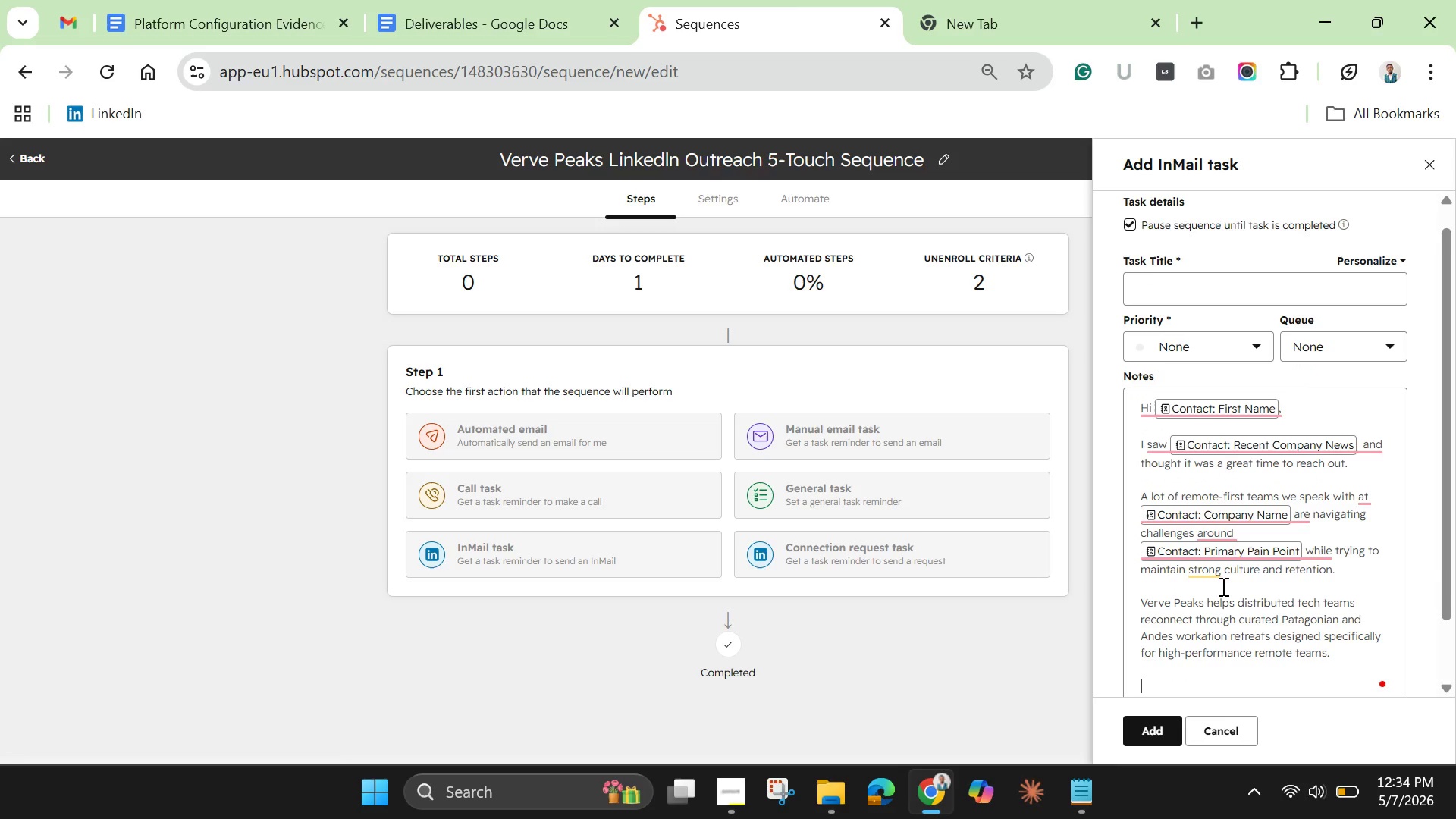 
key(Enter)
 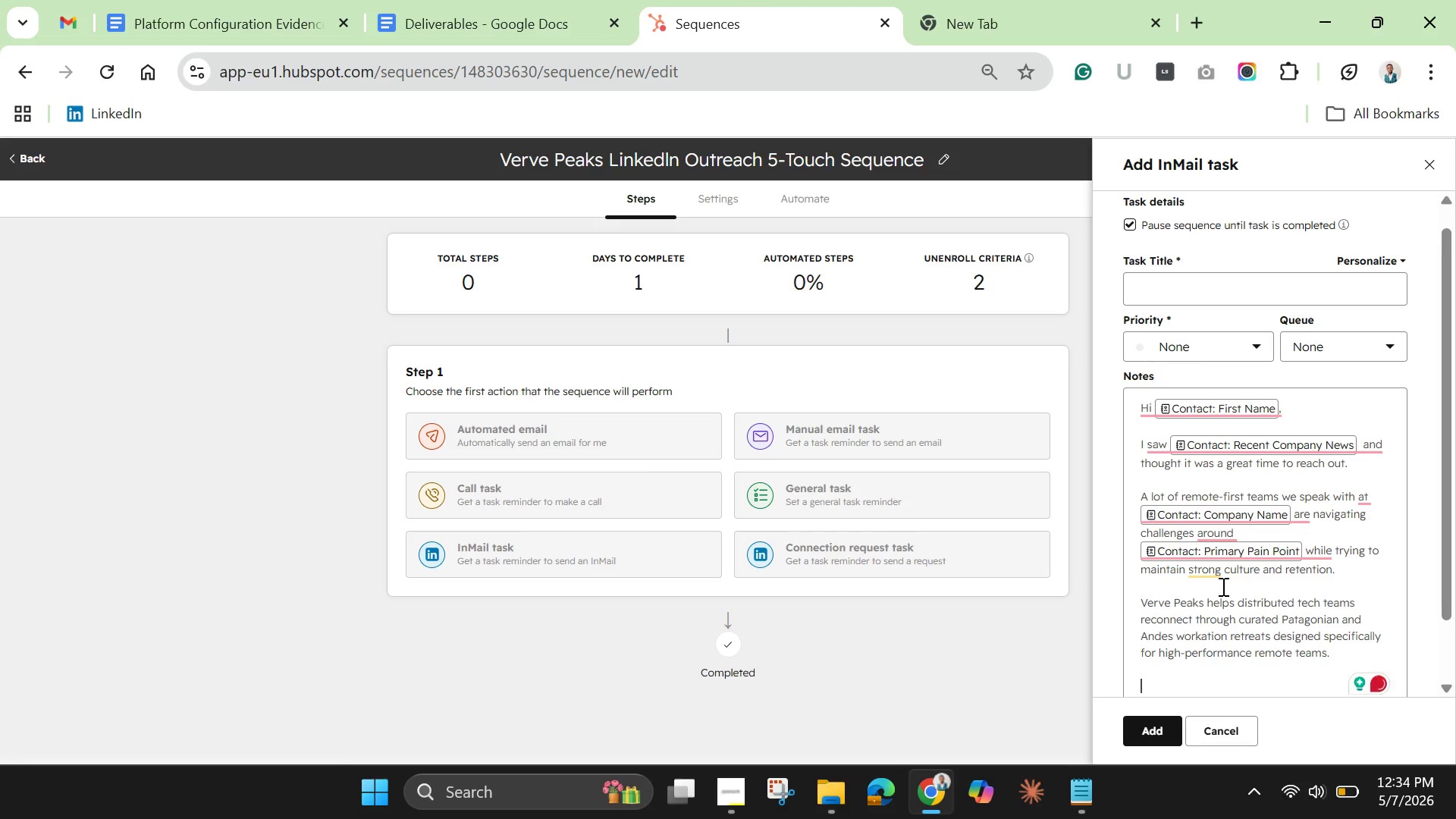 
type(Would love to connet )
 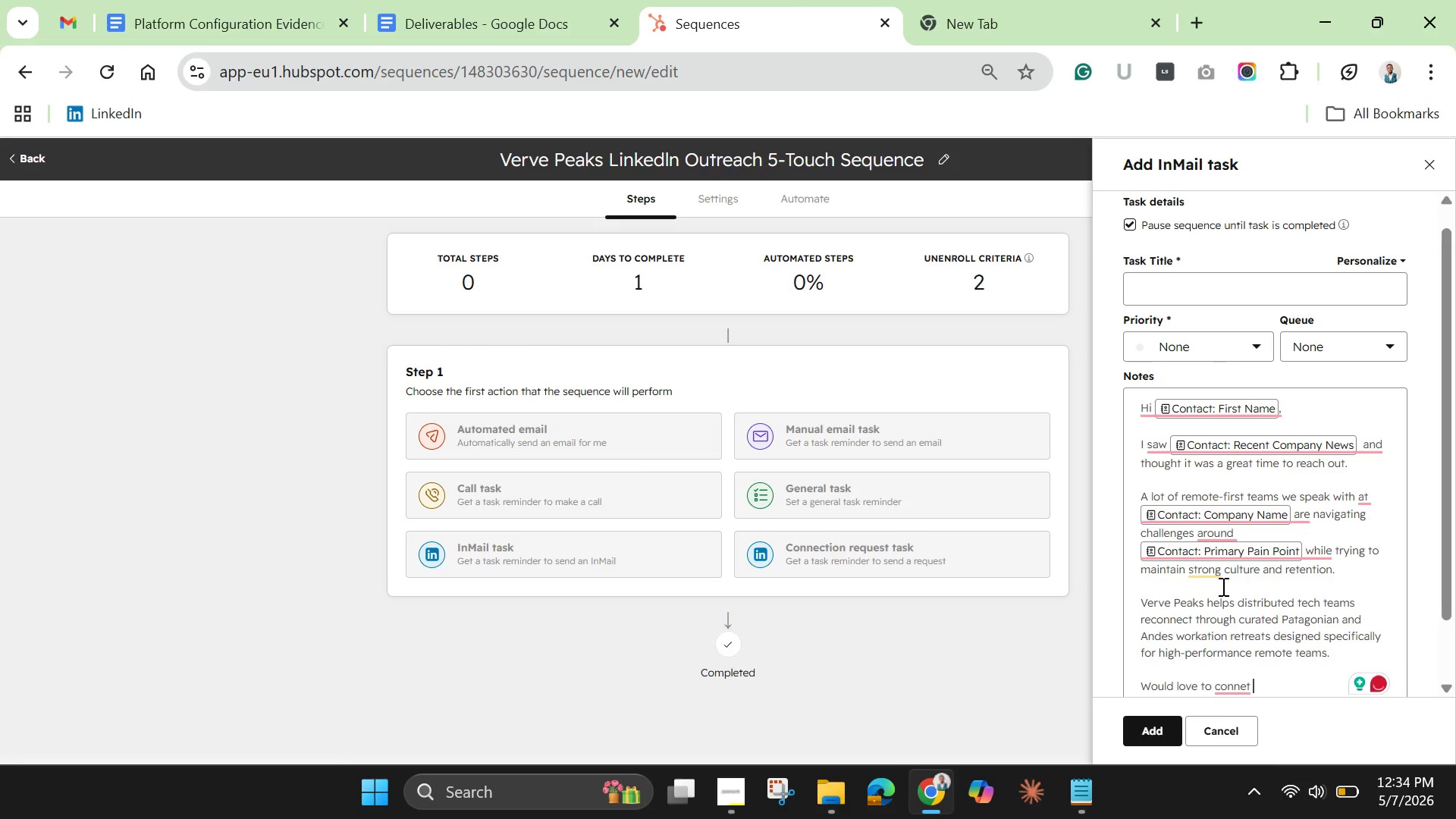 
key(Backspace)
key(Backspace)
type(ct and sa)
key(Backspace)
type(hare a few ideas )
 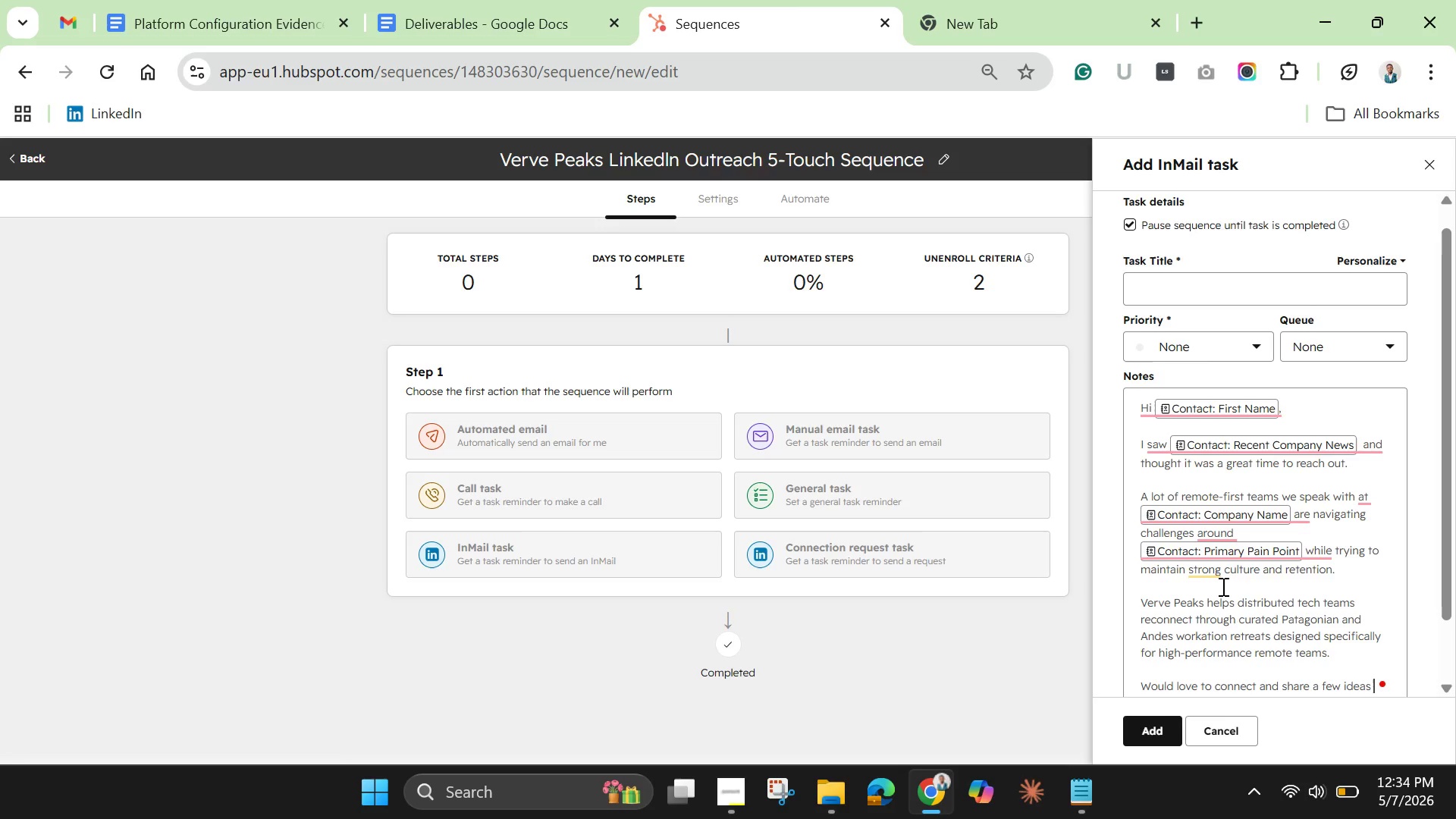 
type(that may be relevant to your tea,)
key(Backspace)
type(m.)
 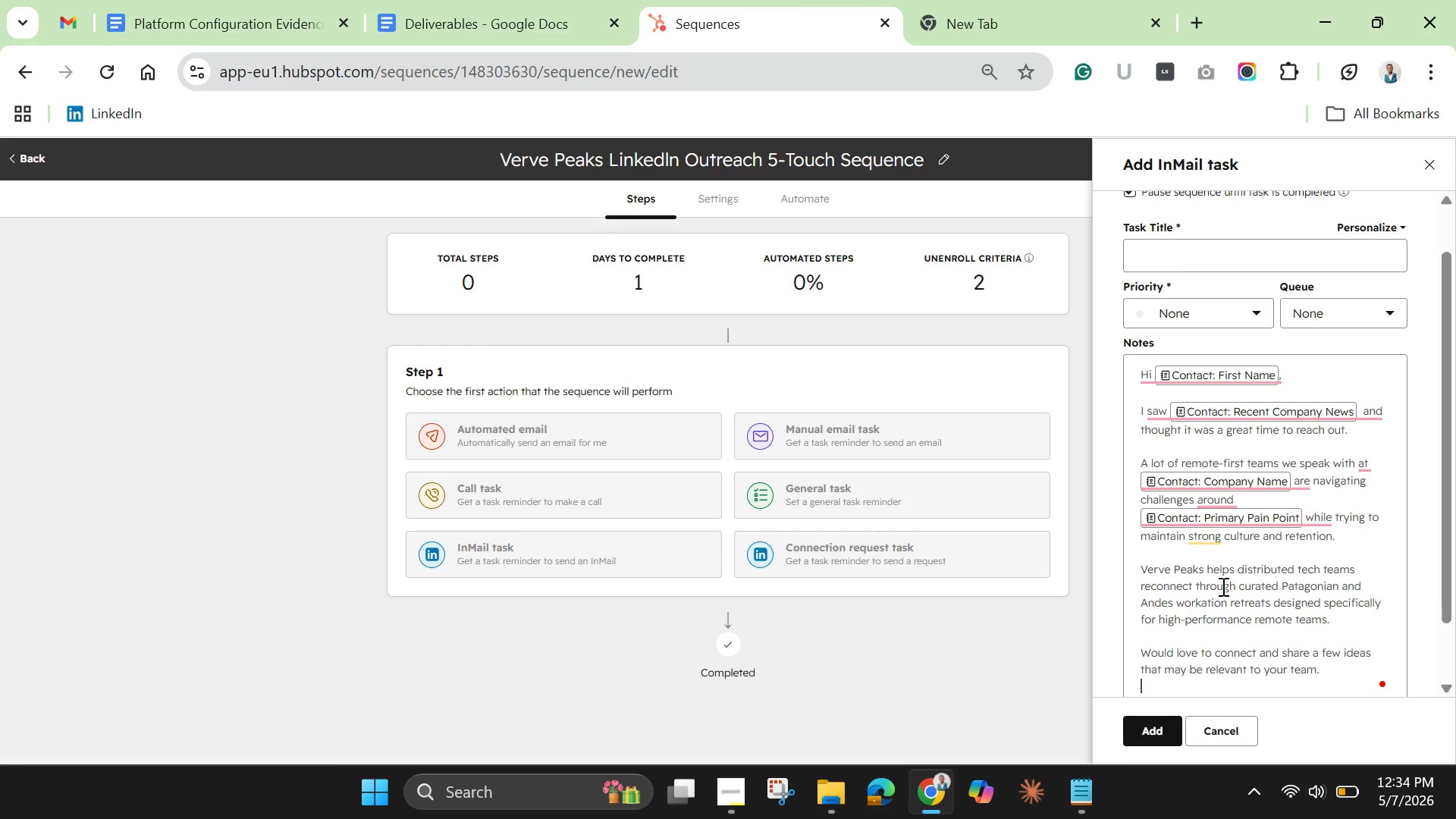 
key(Enter)
 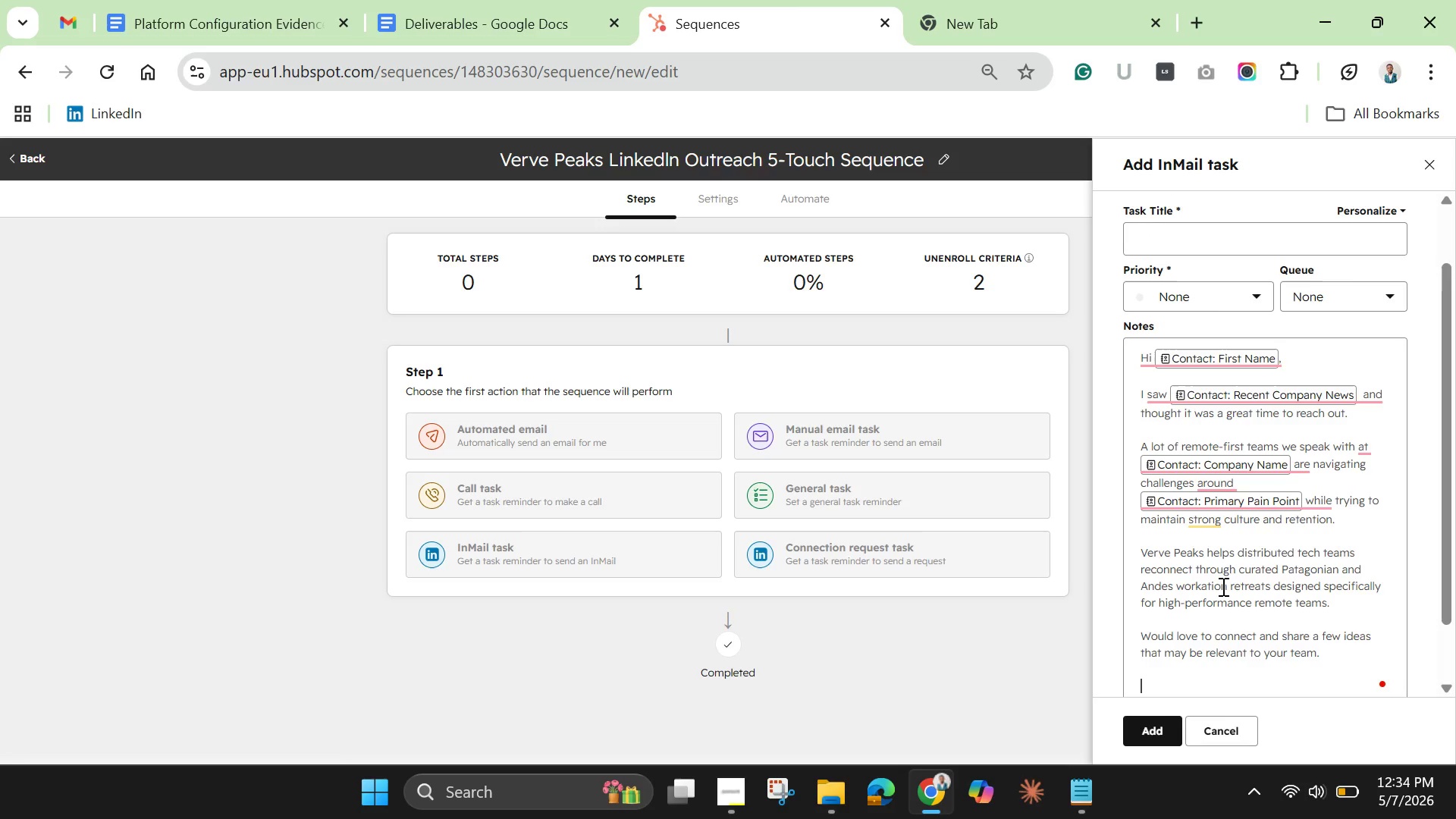 
key(Enter)
 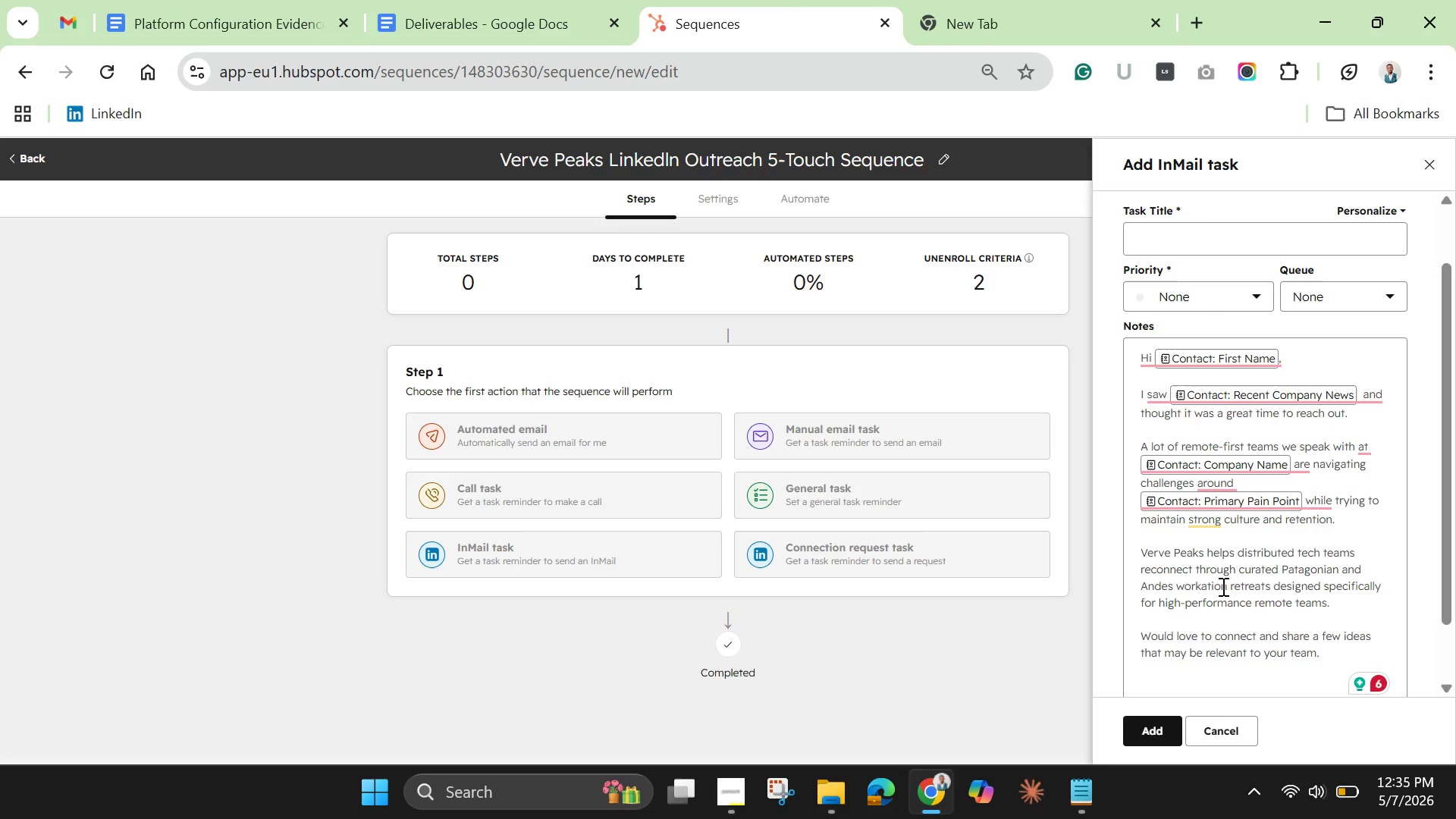 
wait(16.33)
 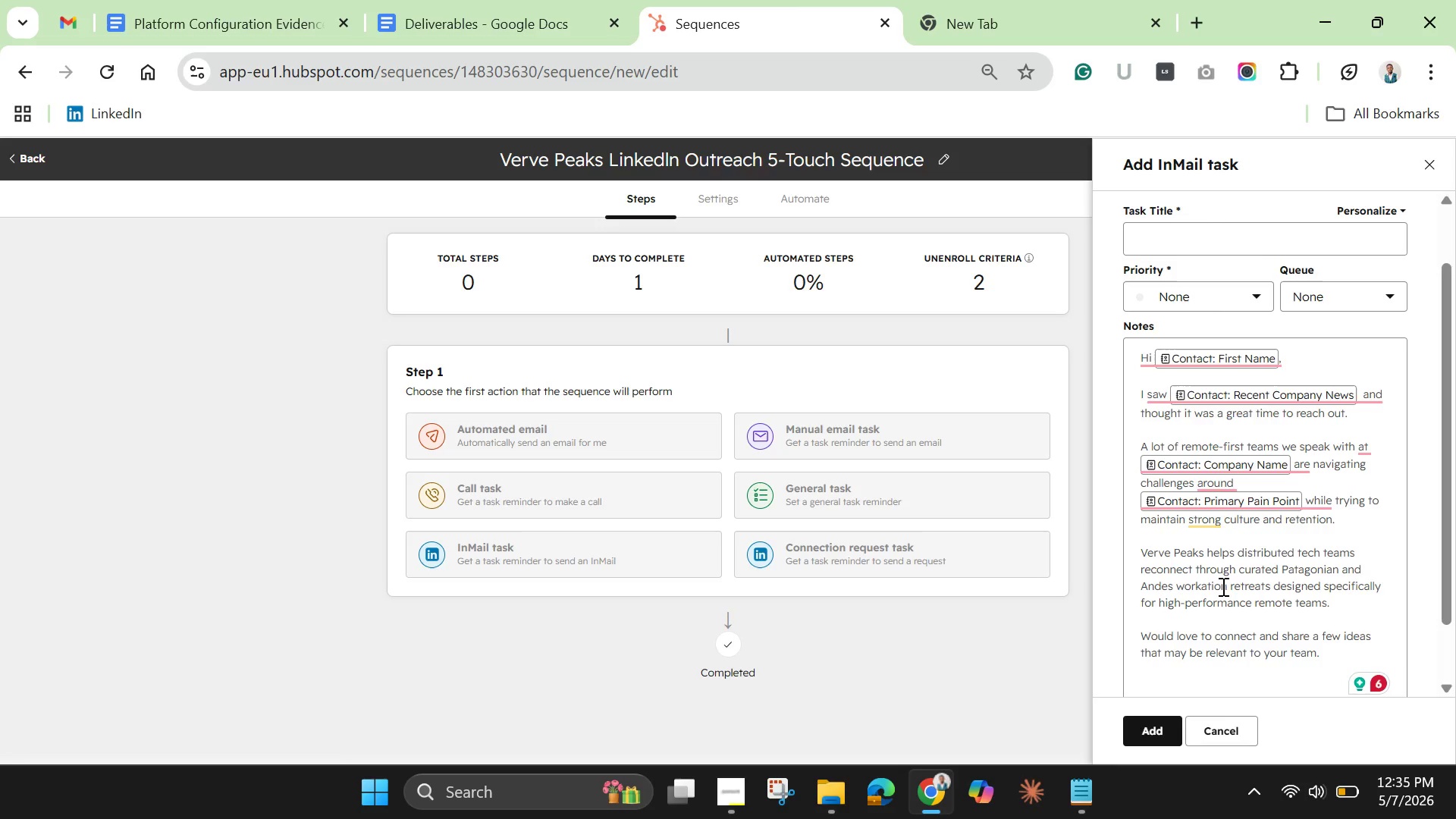 
left_click([1272, 619])
 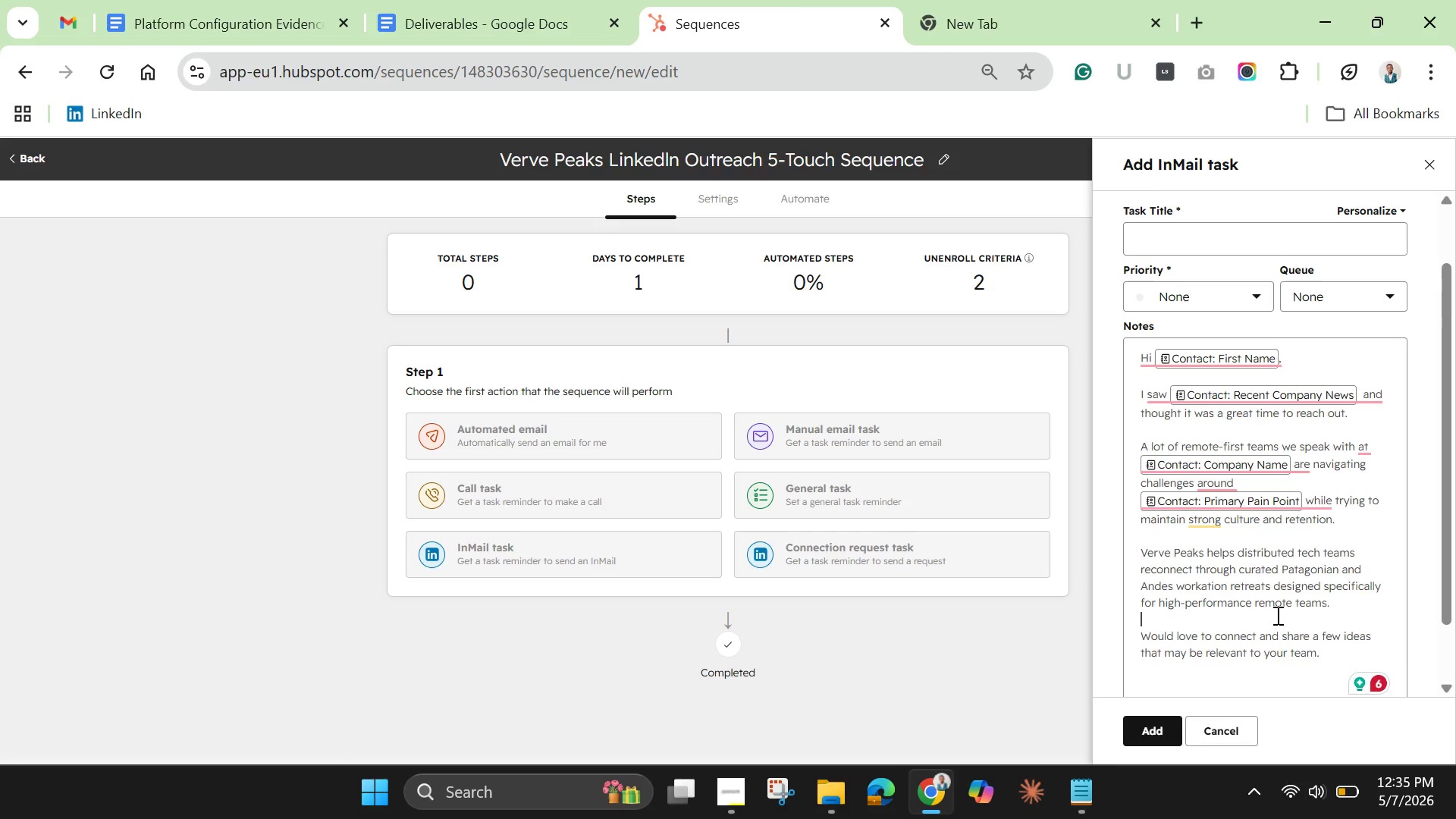 
scroll: coordinate [1276, 615], scroll_direction: down, amount: 6.0
 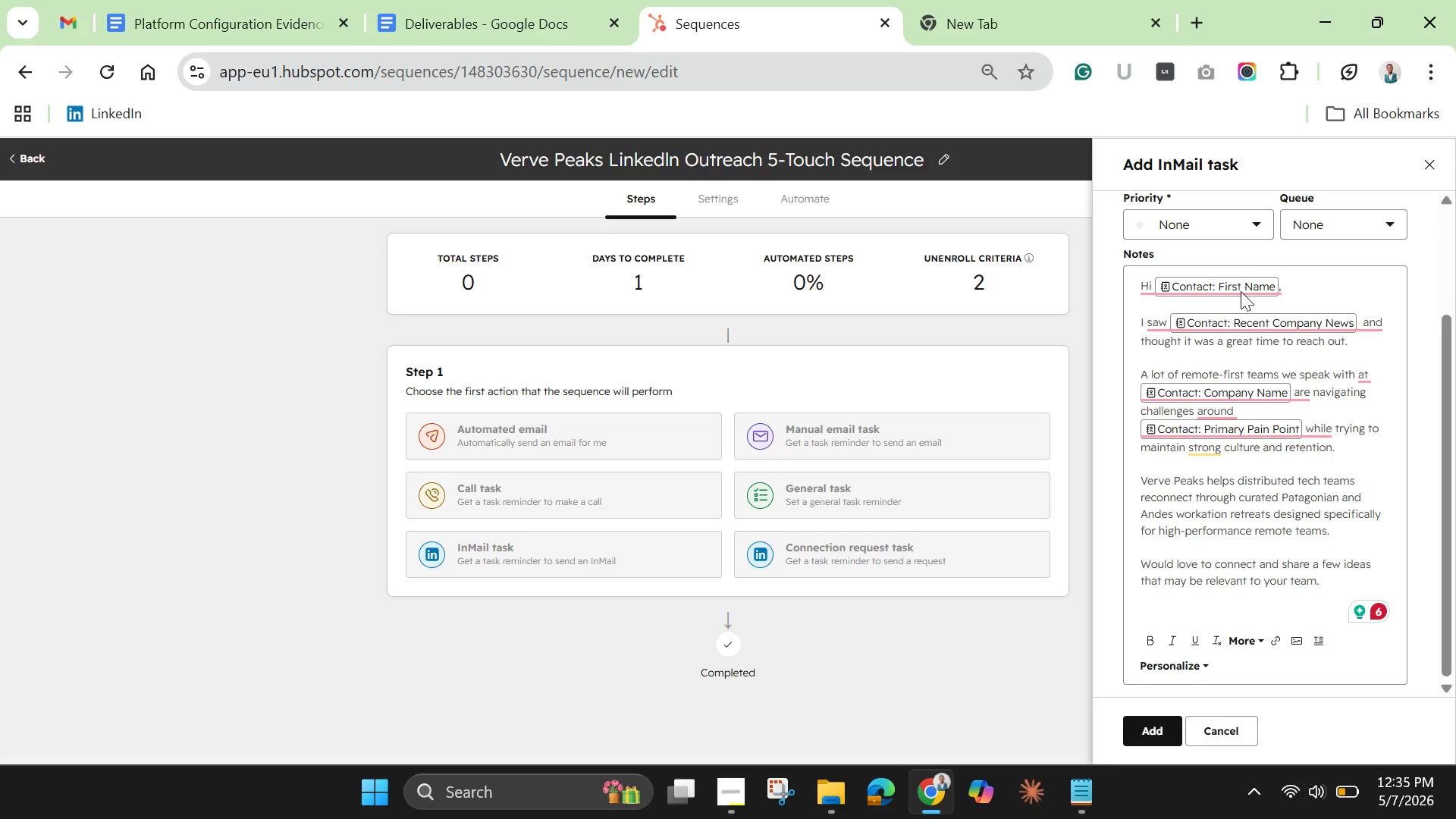 
scroll: coordinate [1252, 307], scroll_direction: up, amount: 4.0
 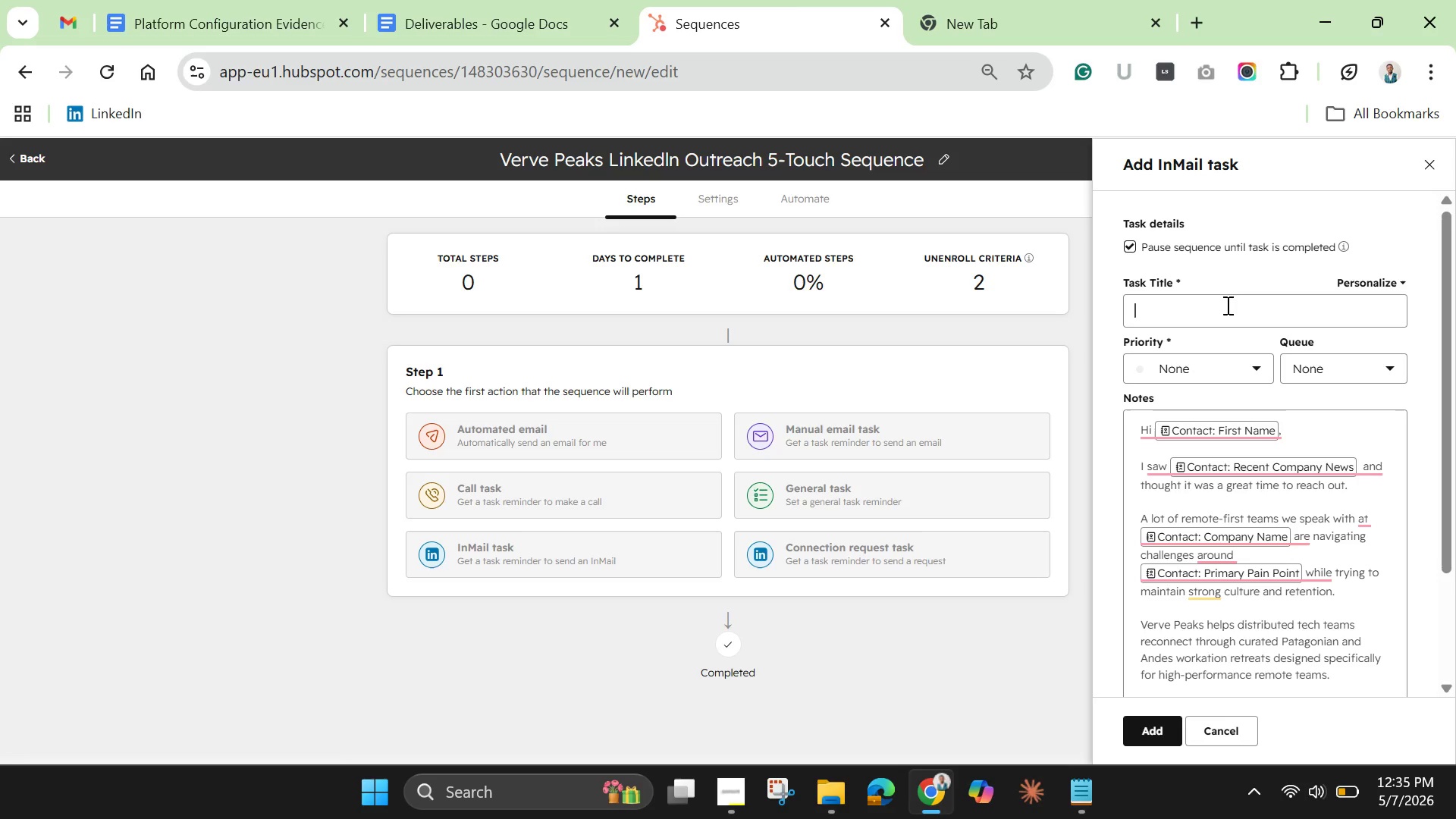 
type(Send )
 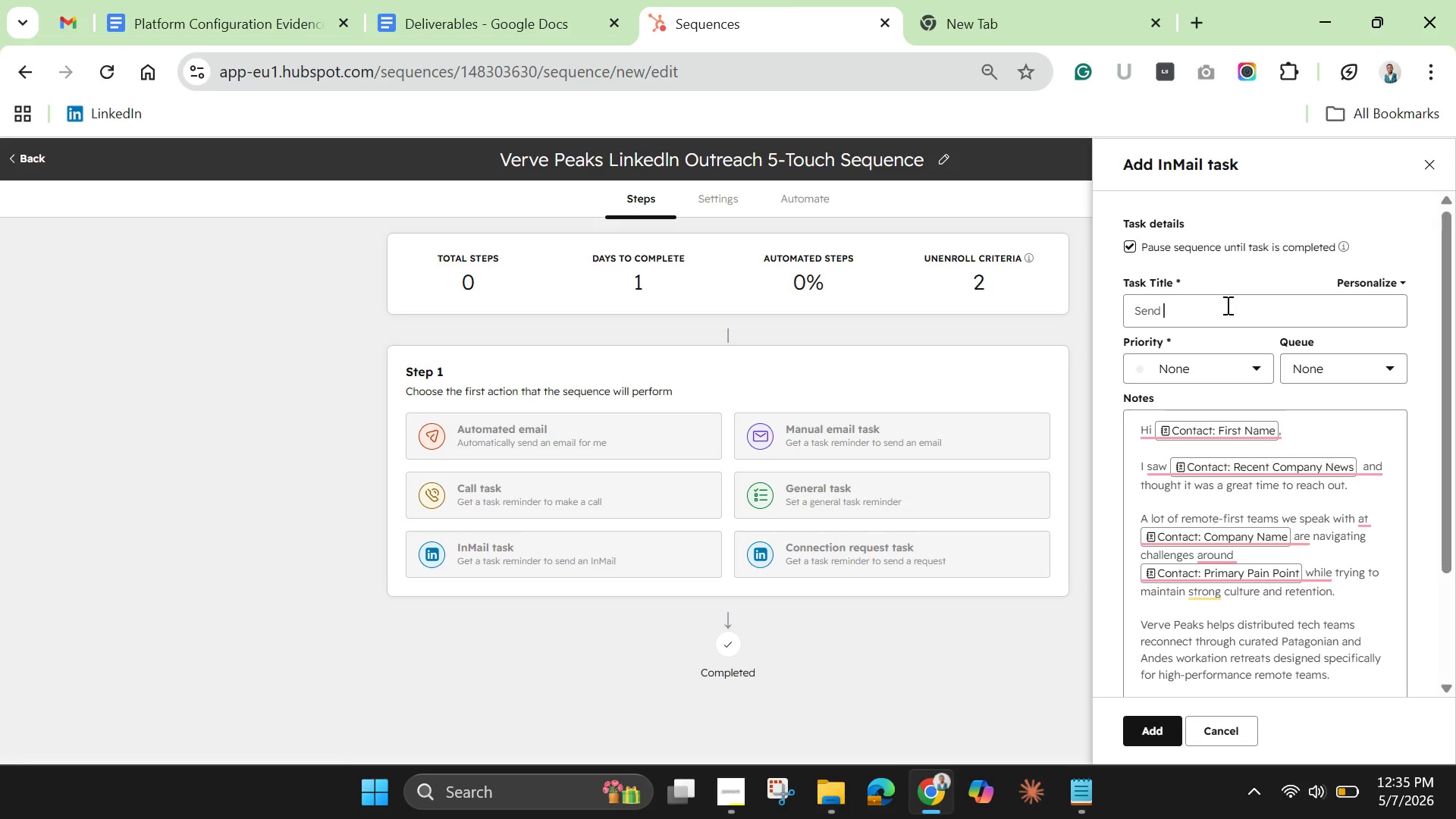 
hold_key(key=ShiftLeft, duration=1.5)
 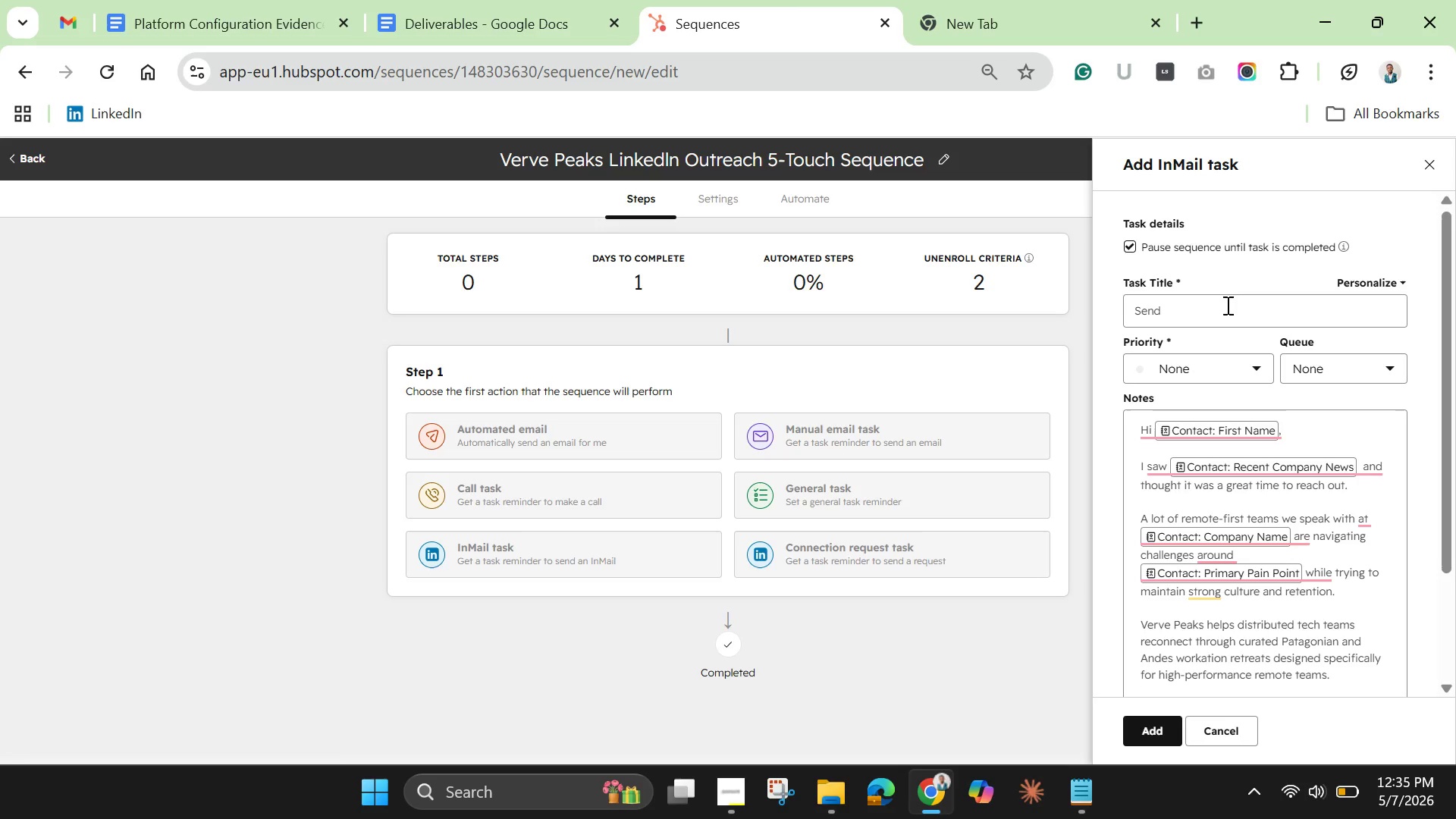 
hold_key(key=ShiftLeft, duration=1.02)
 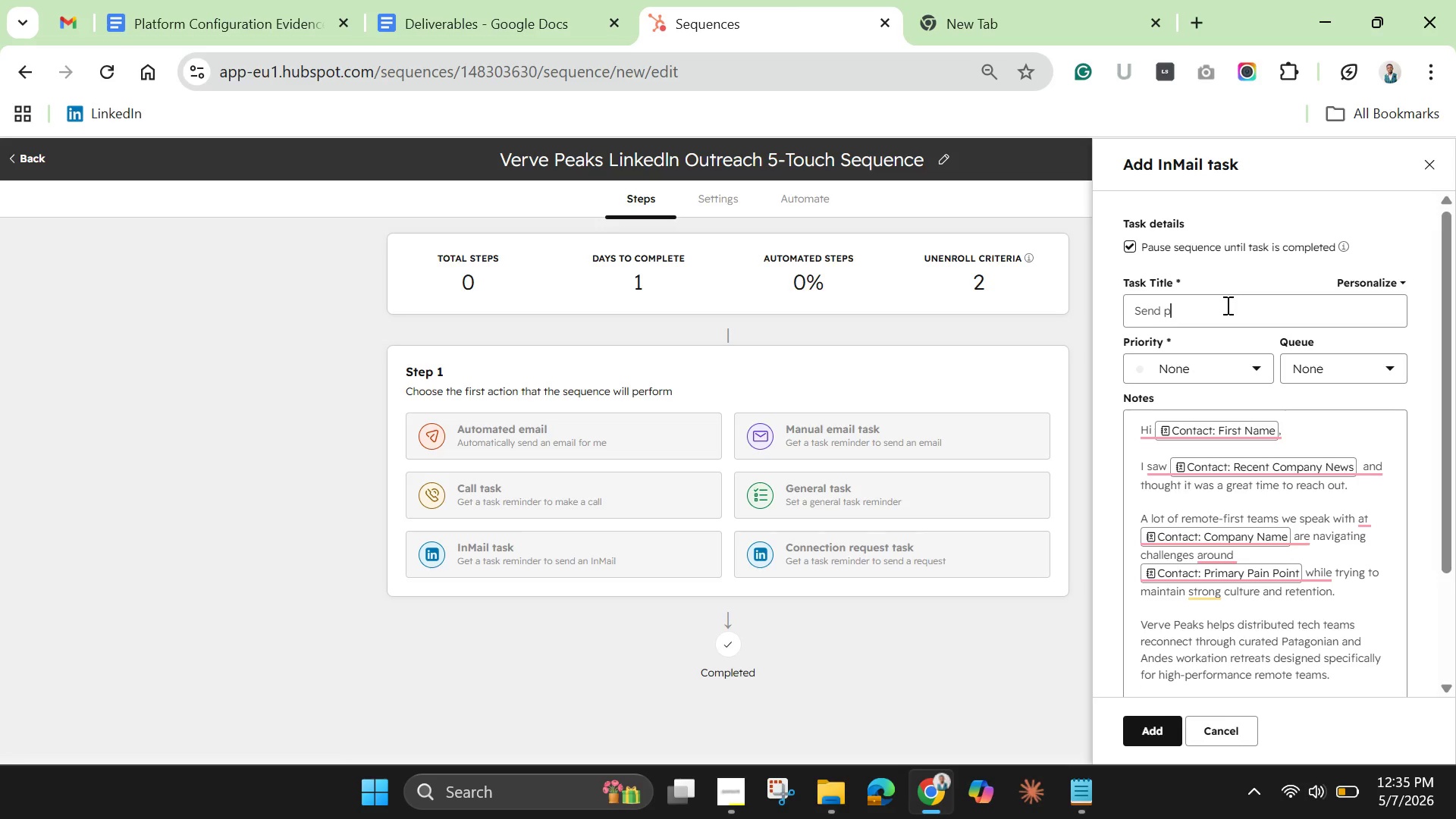 
type(personalized Inmail)
 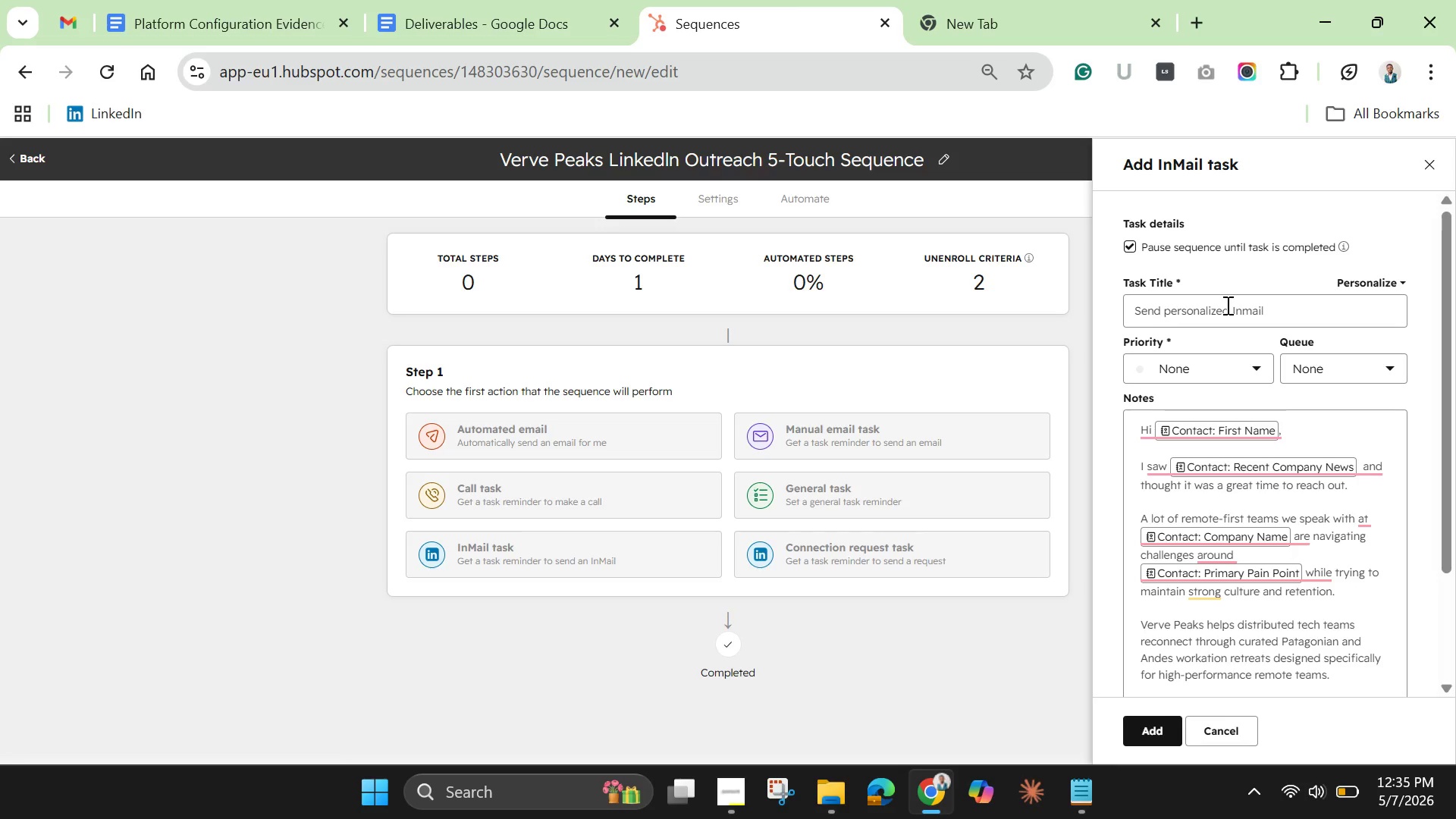 
left_click([1257, 312])
 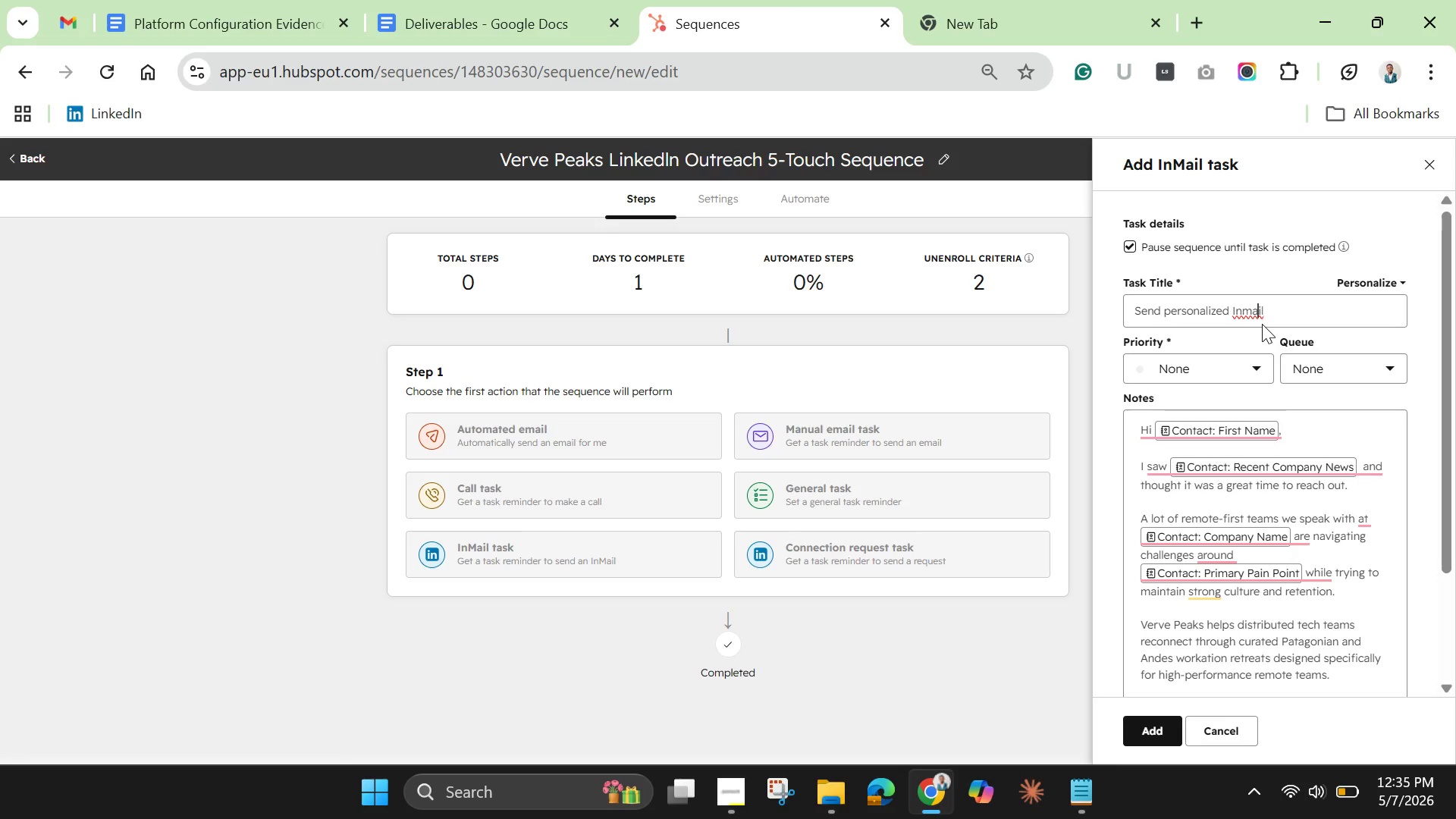 
key(ArrowLeft)
 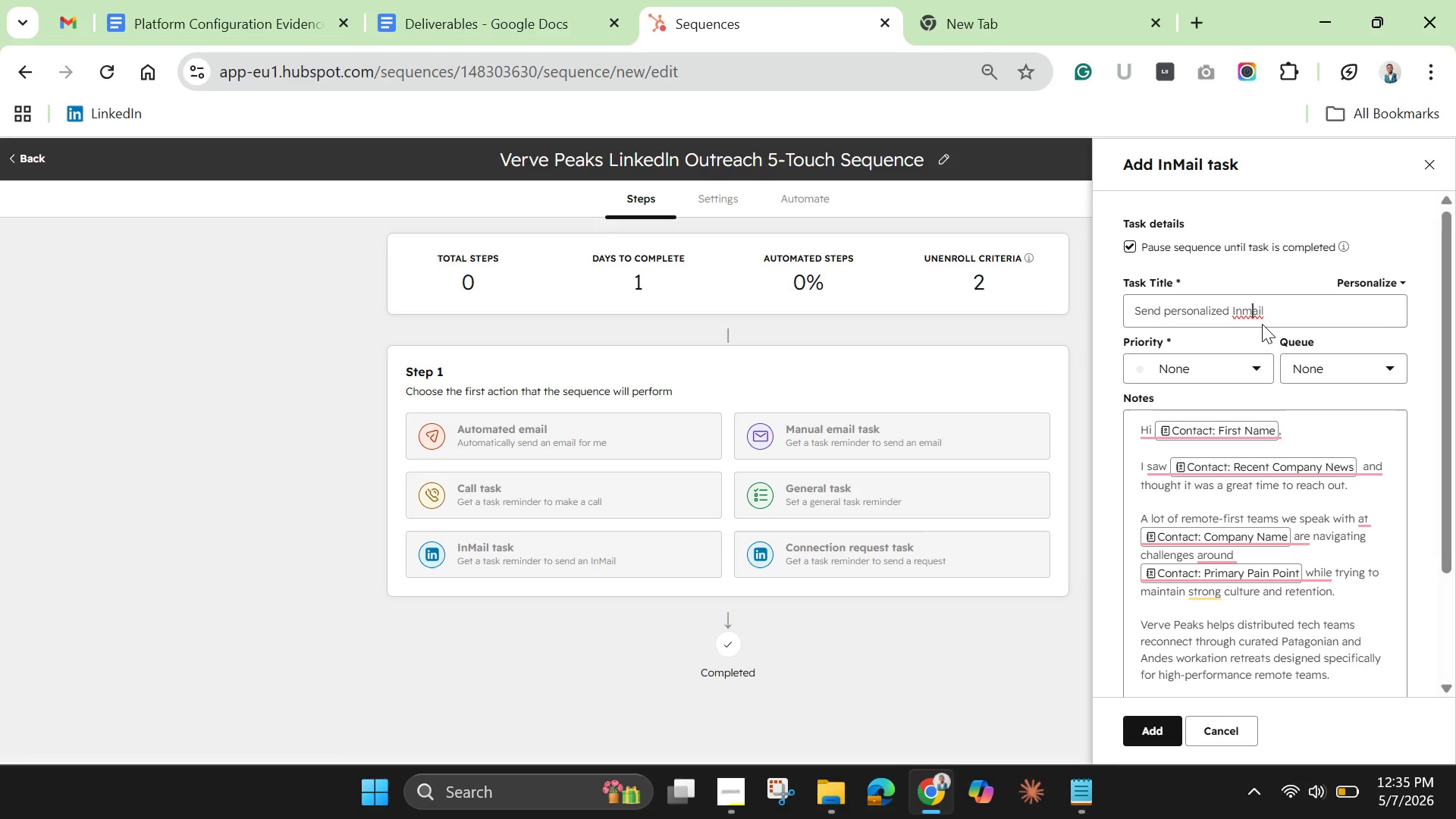 
key(Backspace)
 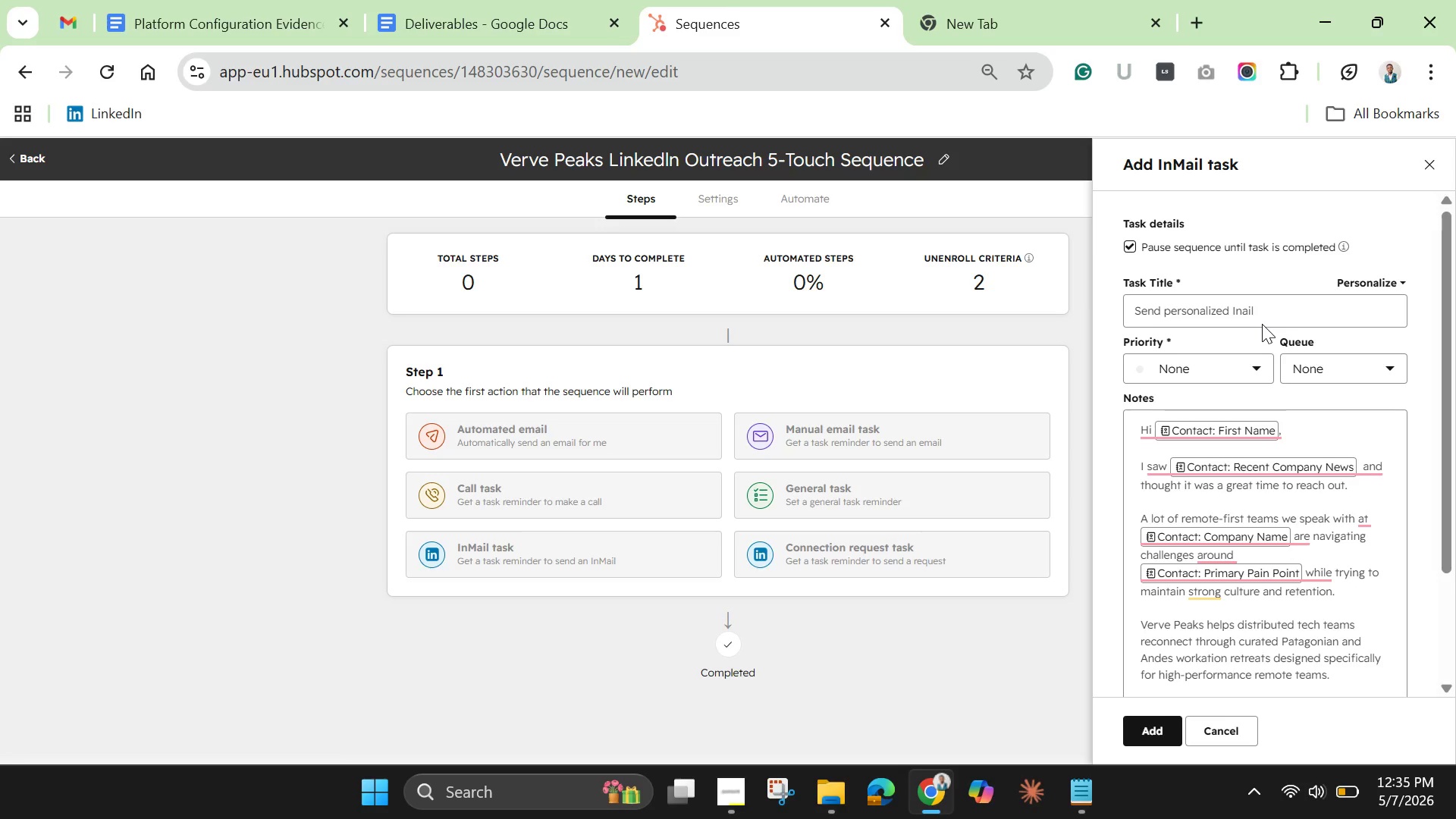 
key(Shift+M)
 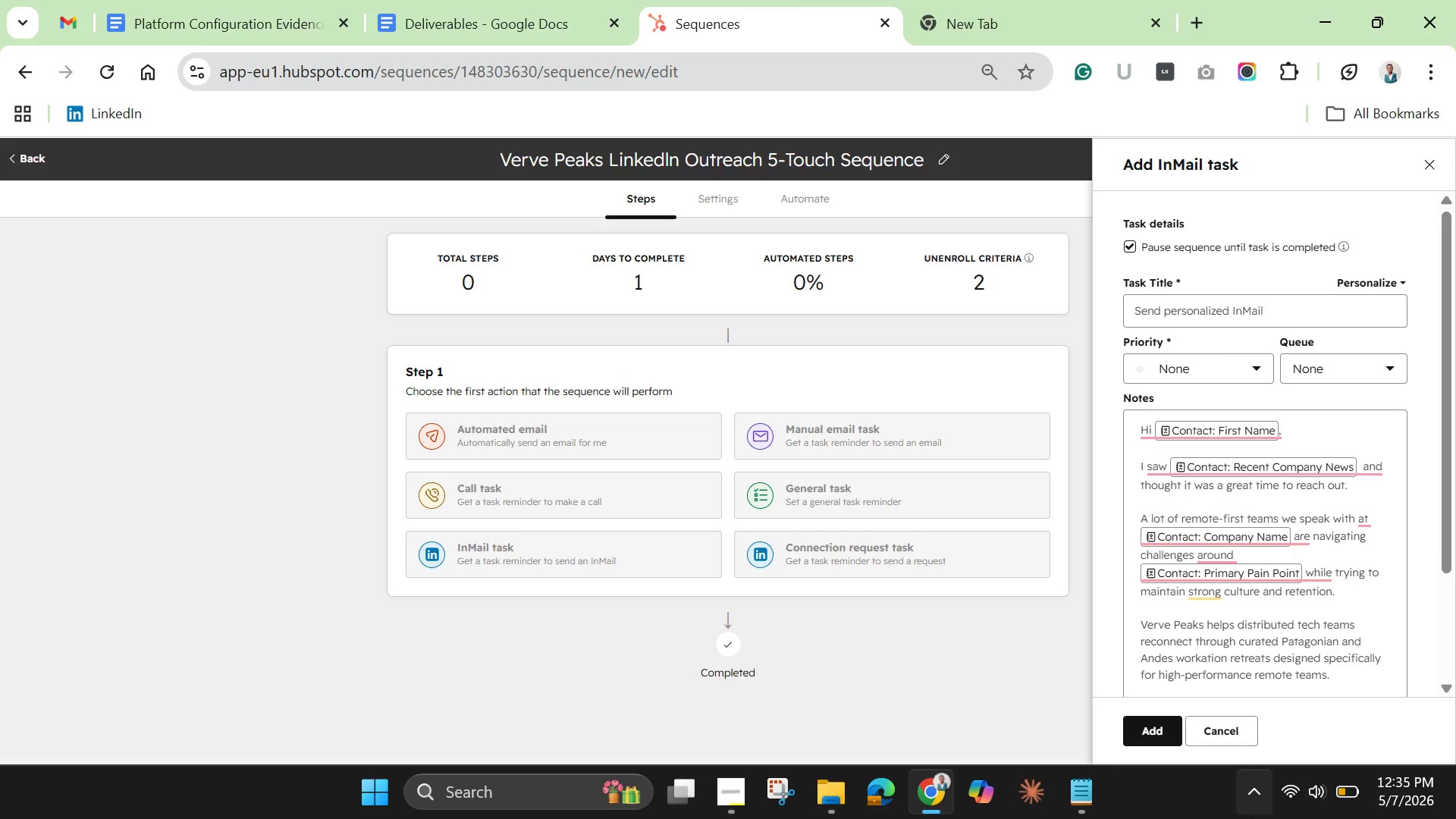 
scroll: coordinate [1330, 582], scroll_direction: down, amount: 10.0
 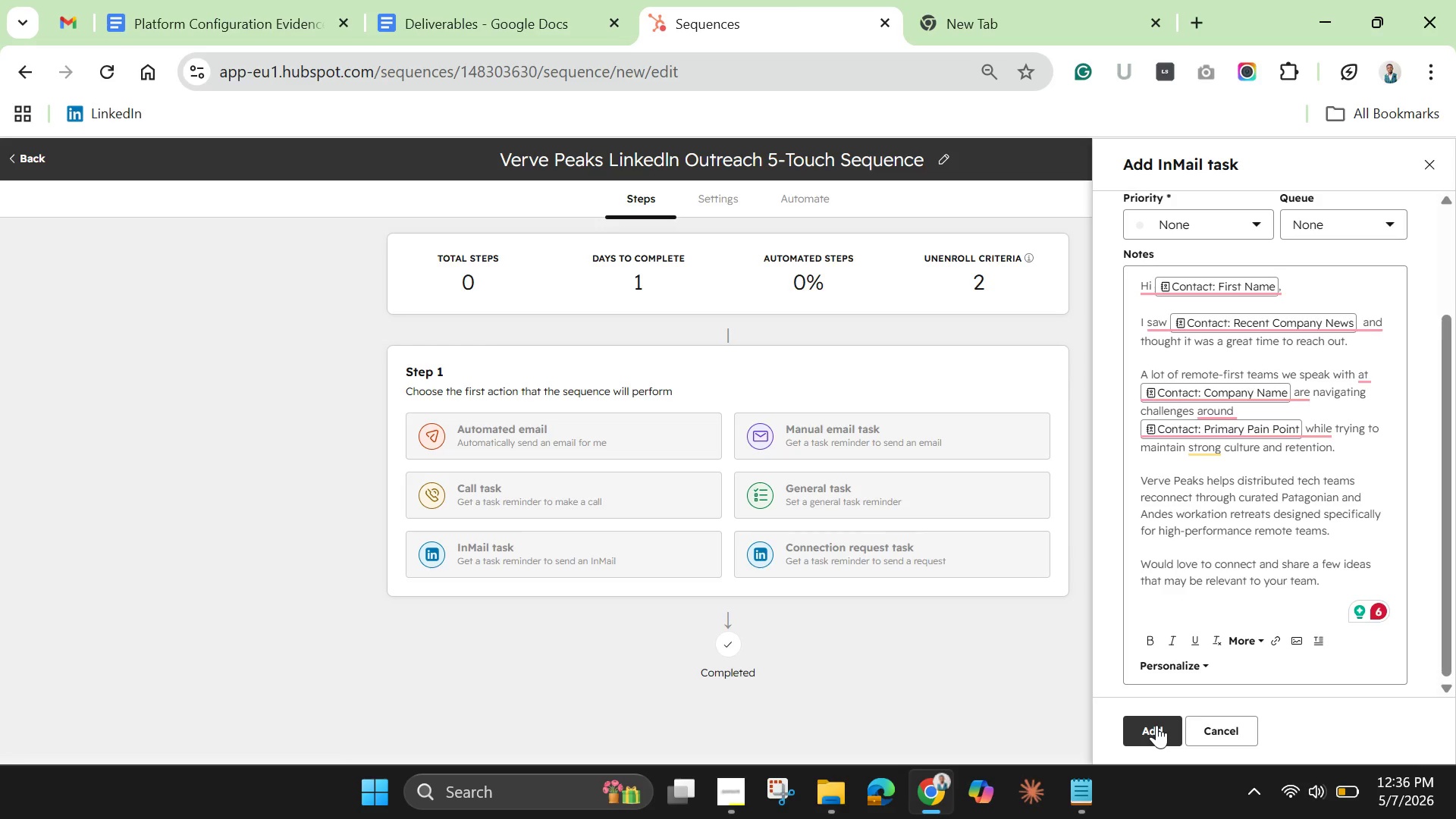 
left_click([1156, 725])
 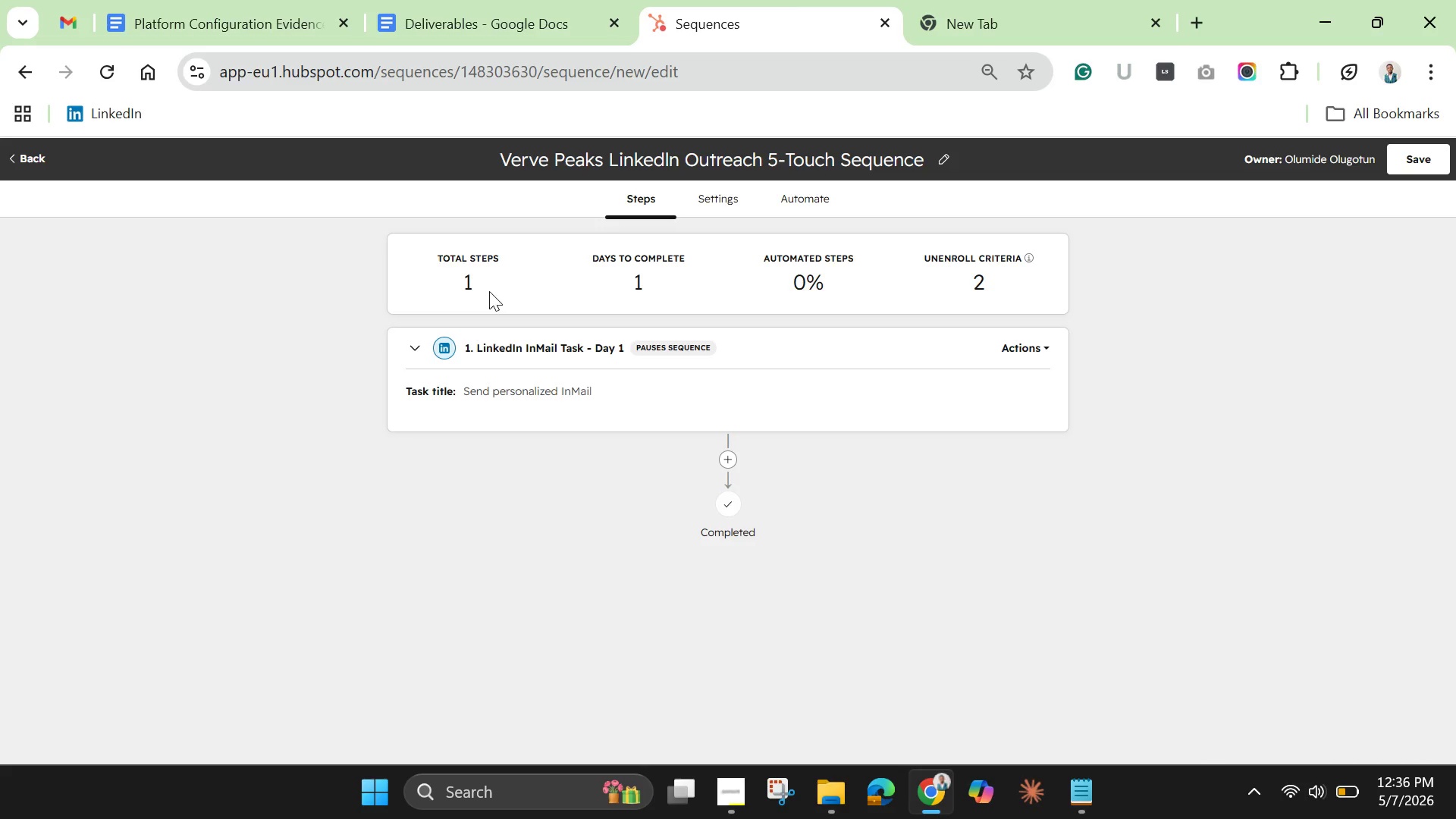 
wait(8.5)
 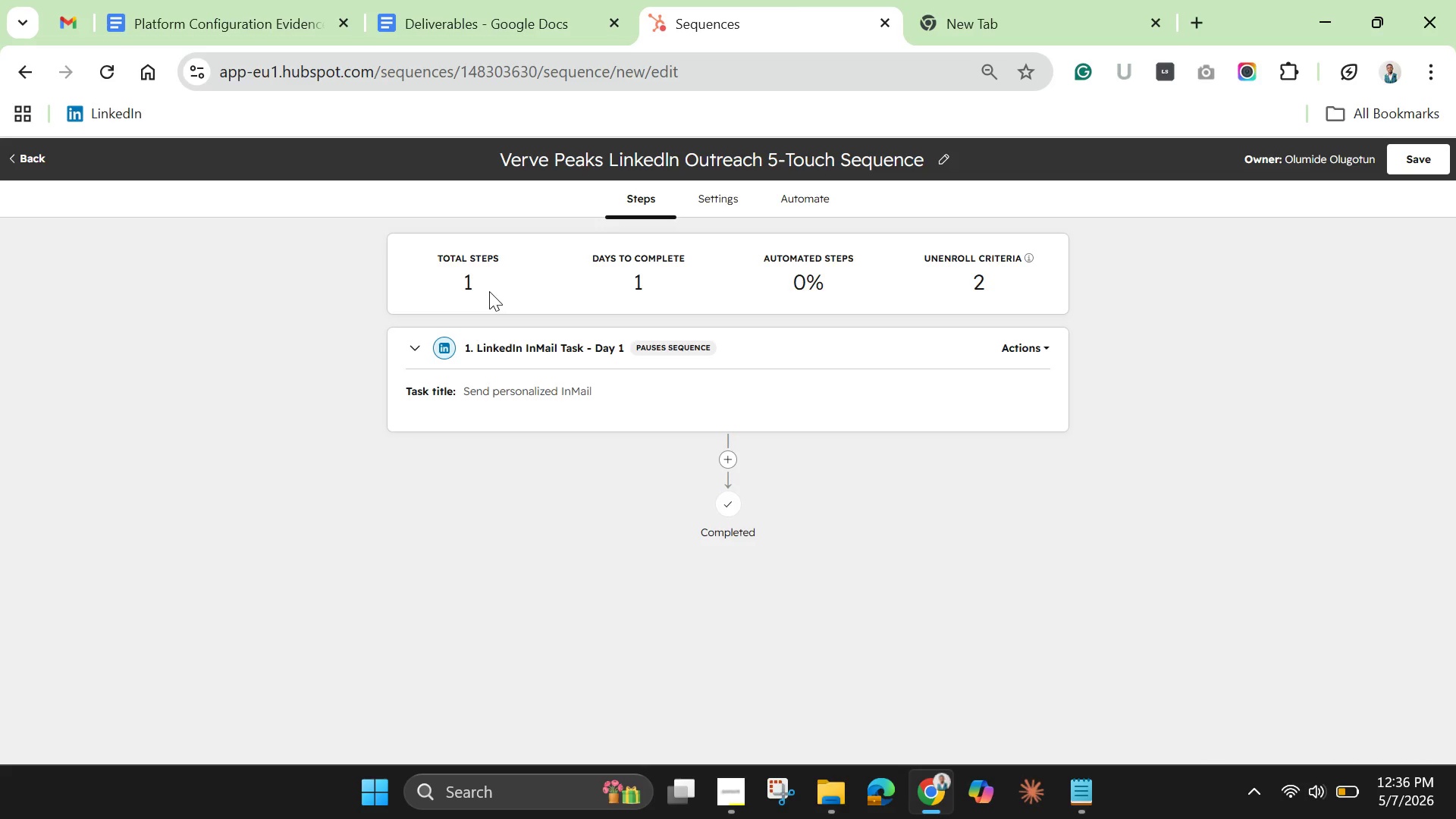 
left_click([723, 462])
 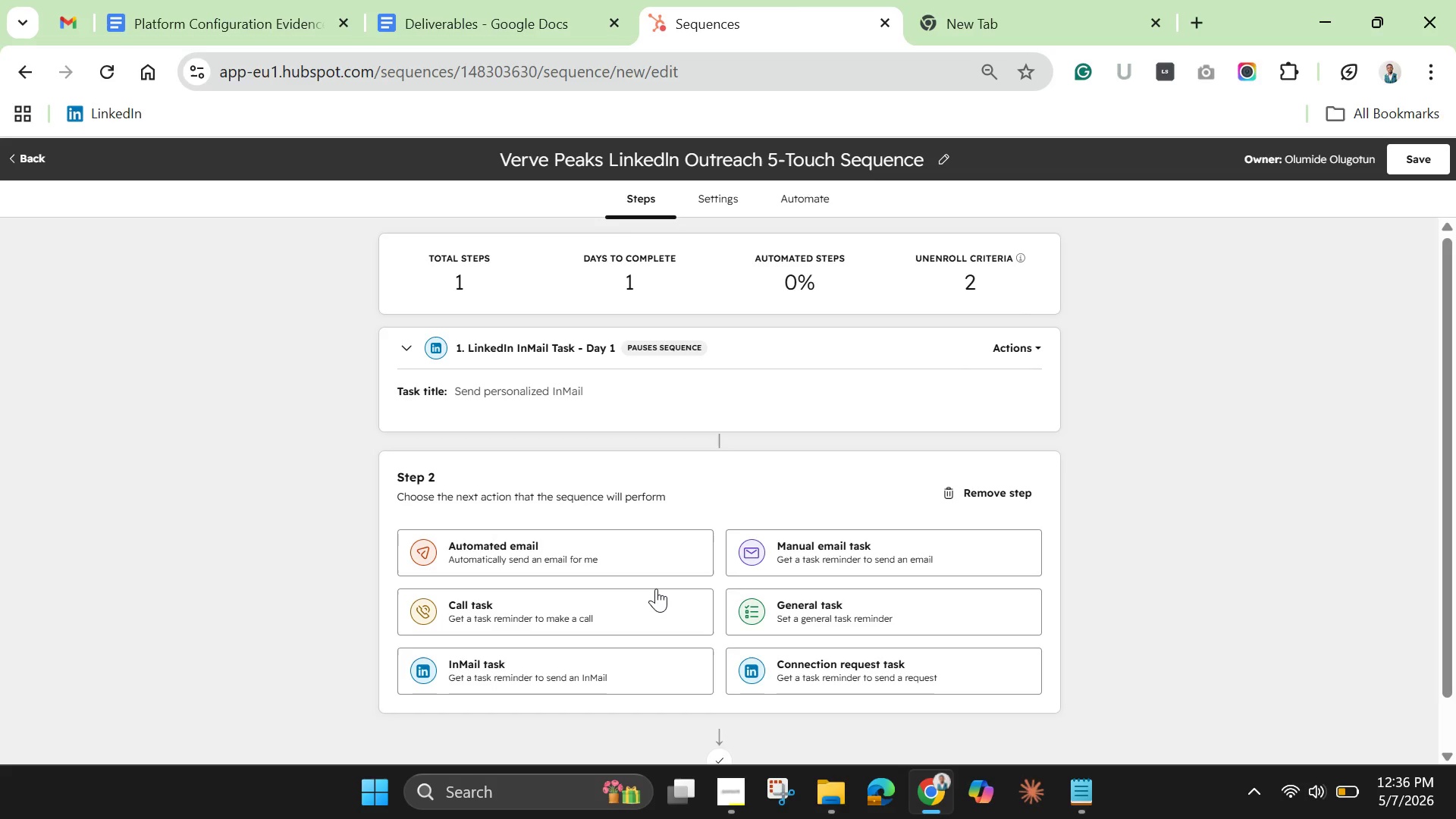 
wait(10.5)
 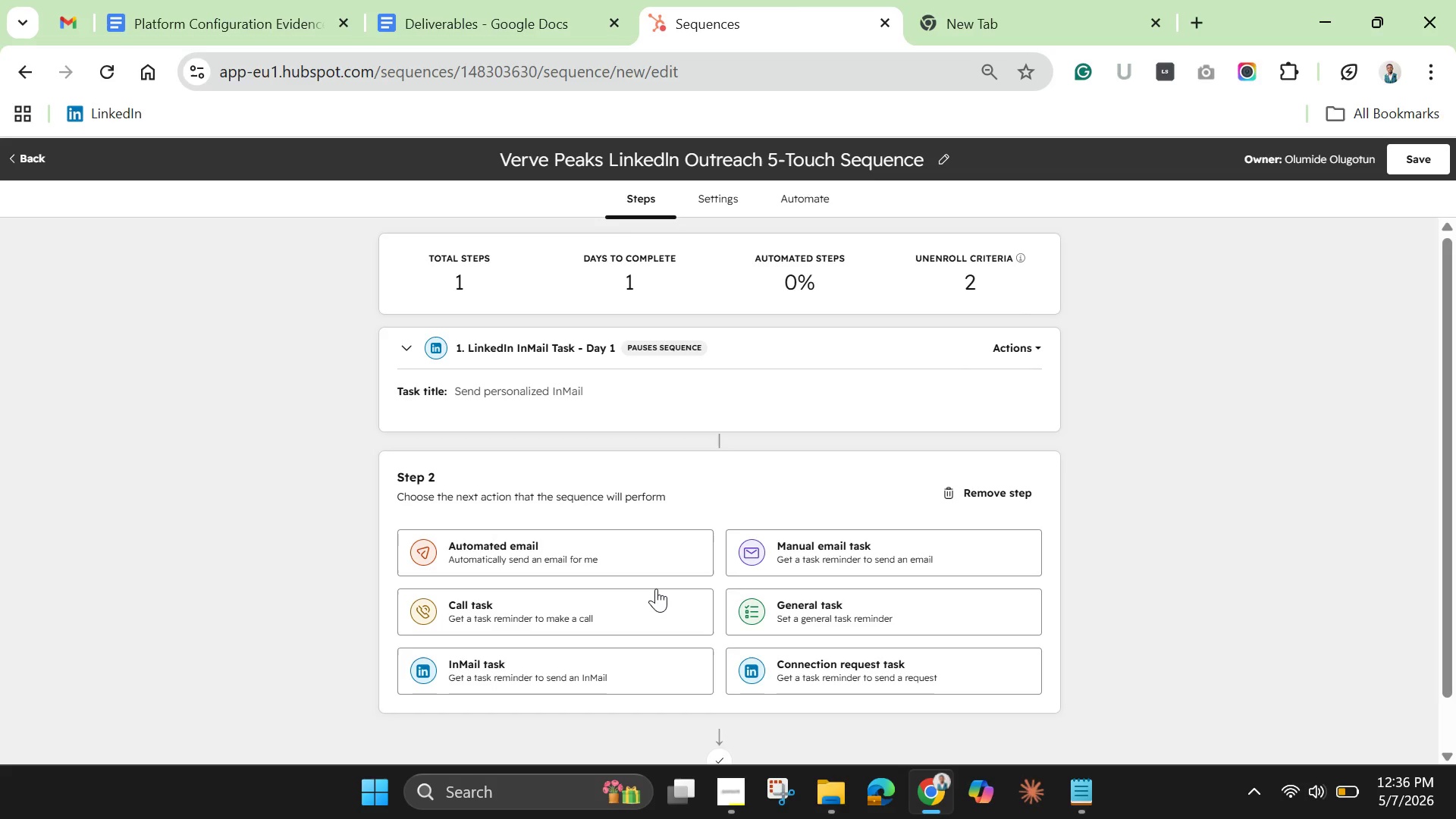 
left_click([624, 664])
 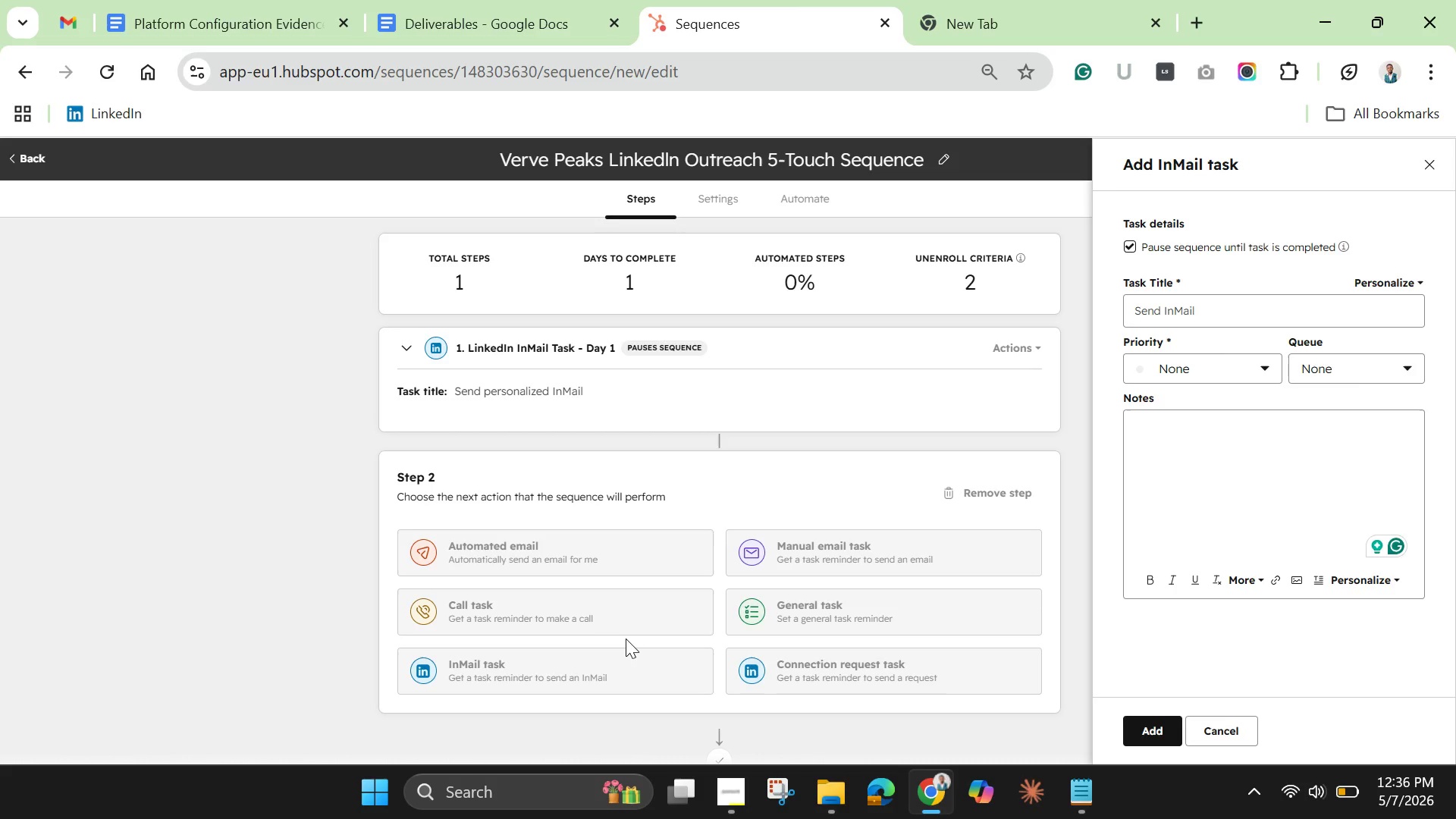 
wait(23.39)
 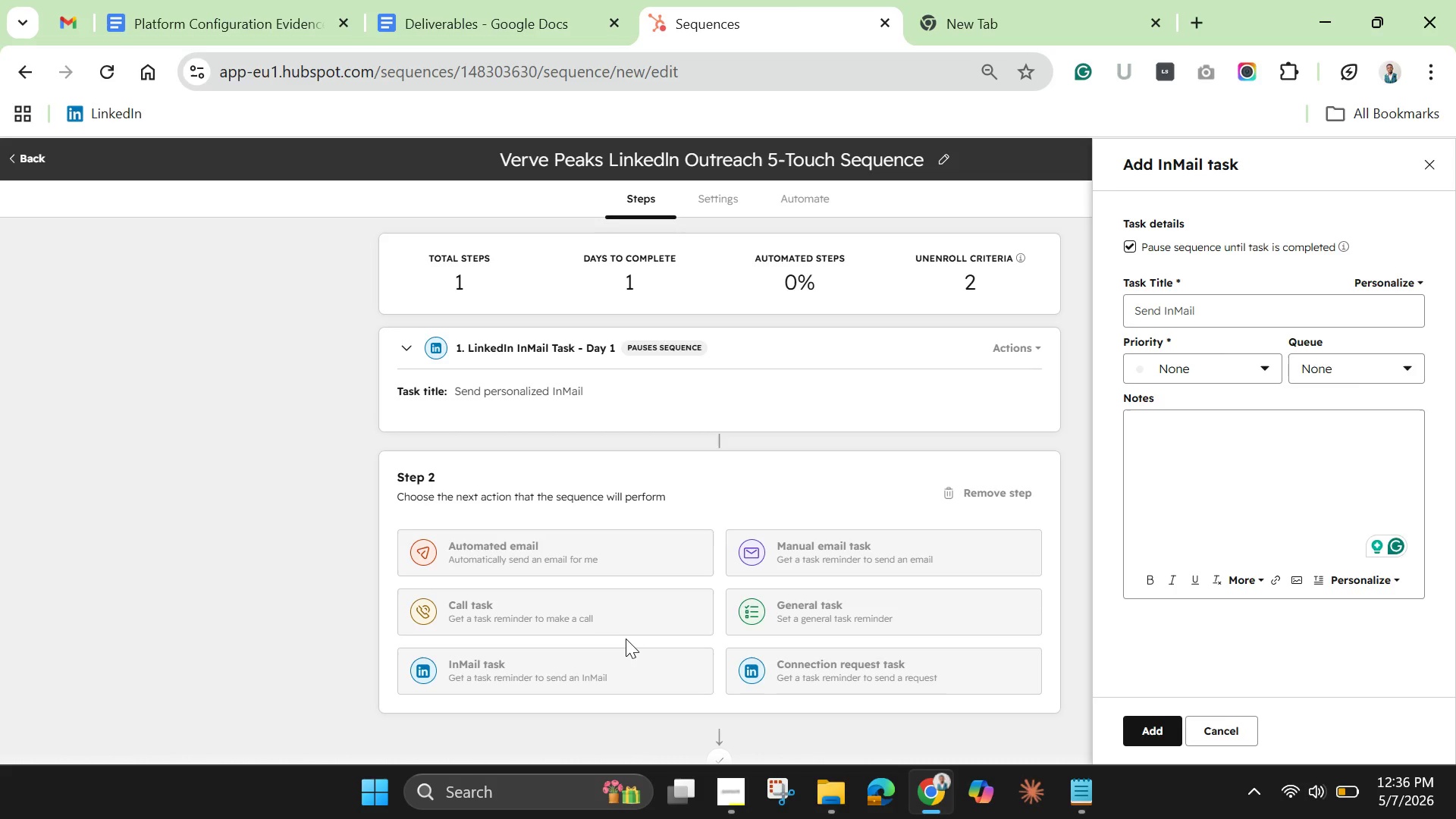 
left_click([1428, 165])
 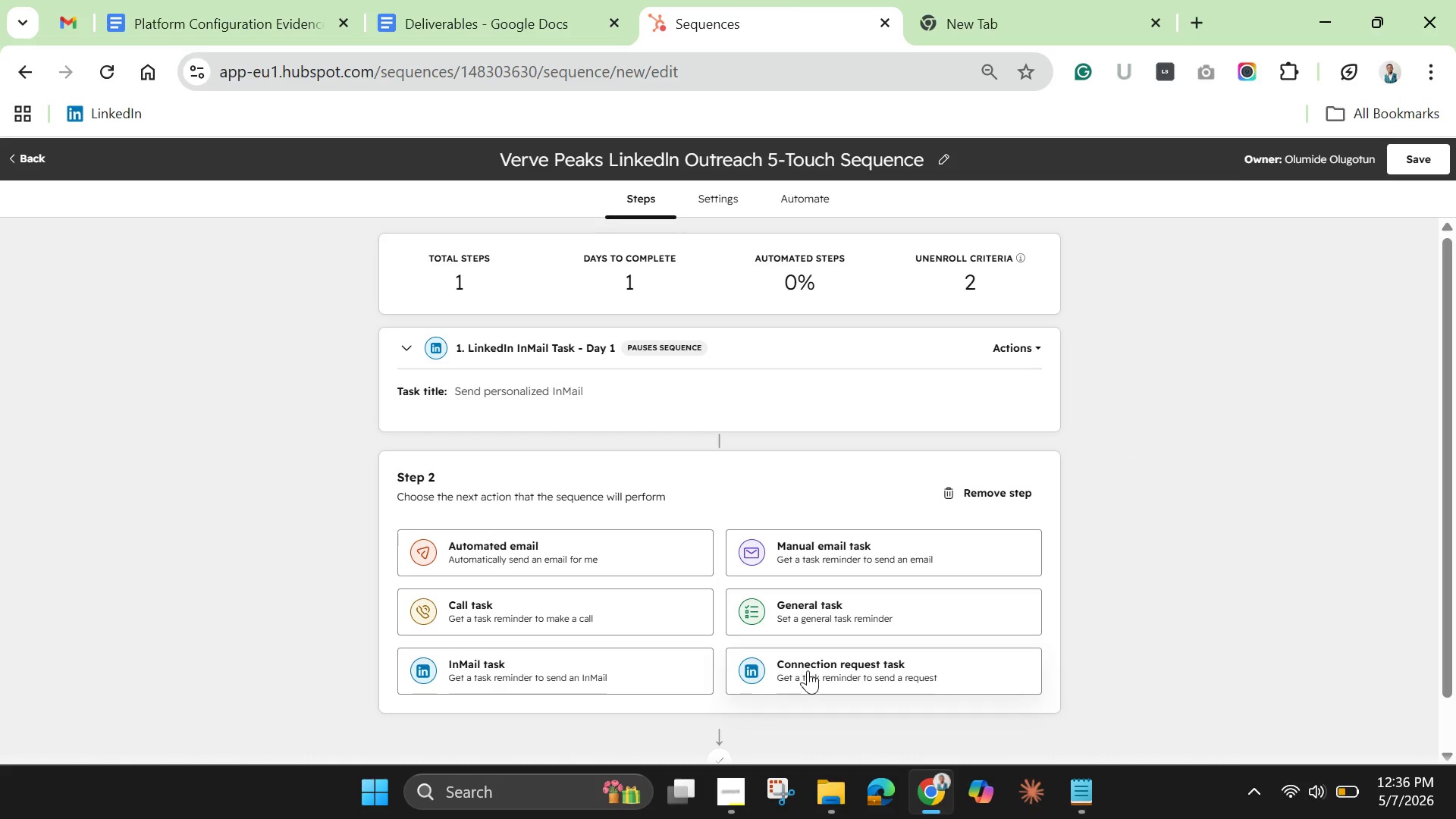 
left_click([809, 670])
 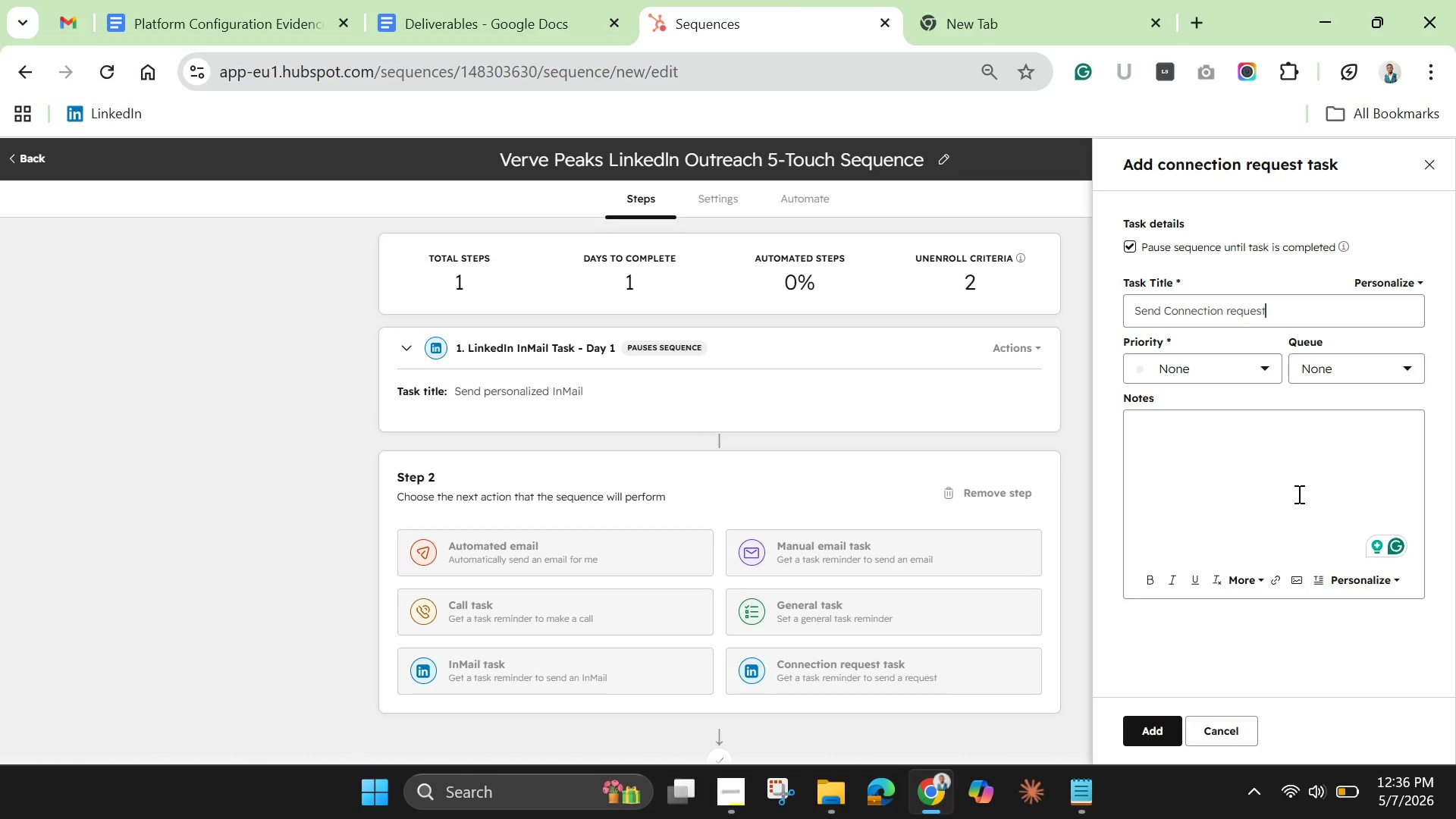 
wait(5.39)
 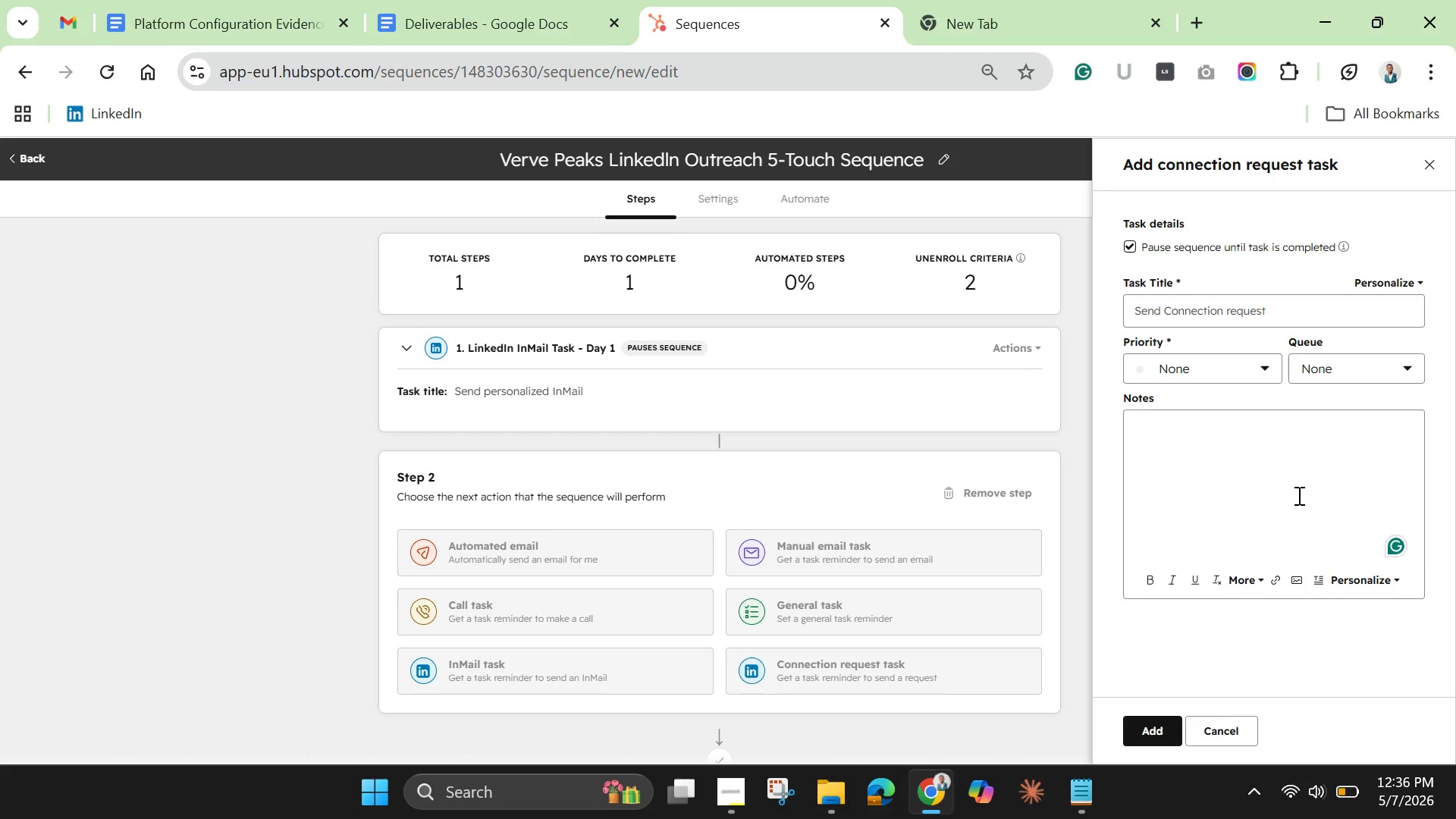 
type(Send )
key(Backspace)
key(Backspace)
key(Backspace)
key(Backspace)
key(Backspace)
key(Backspace)
key(Backspace)
key(Backspace)
 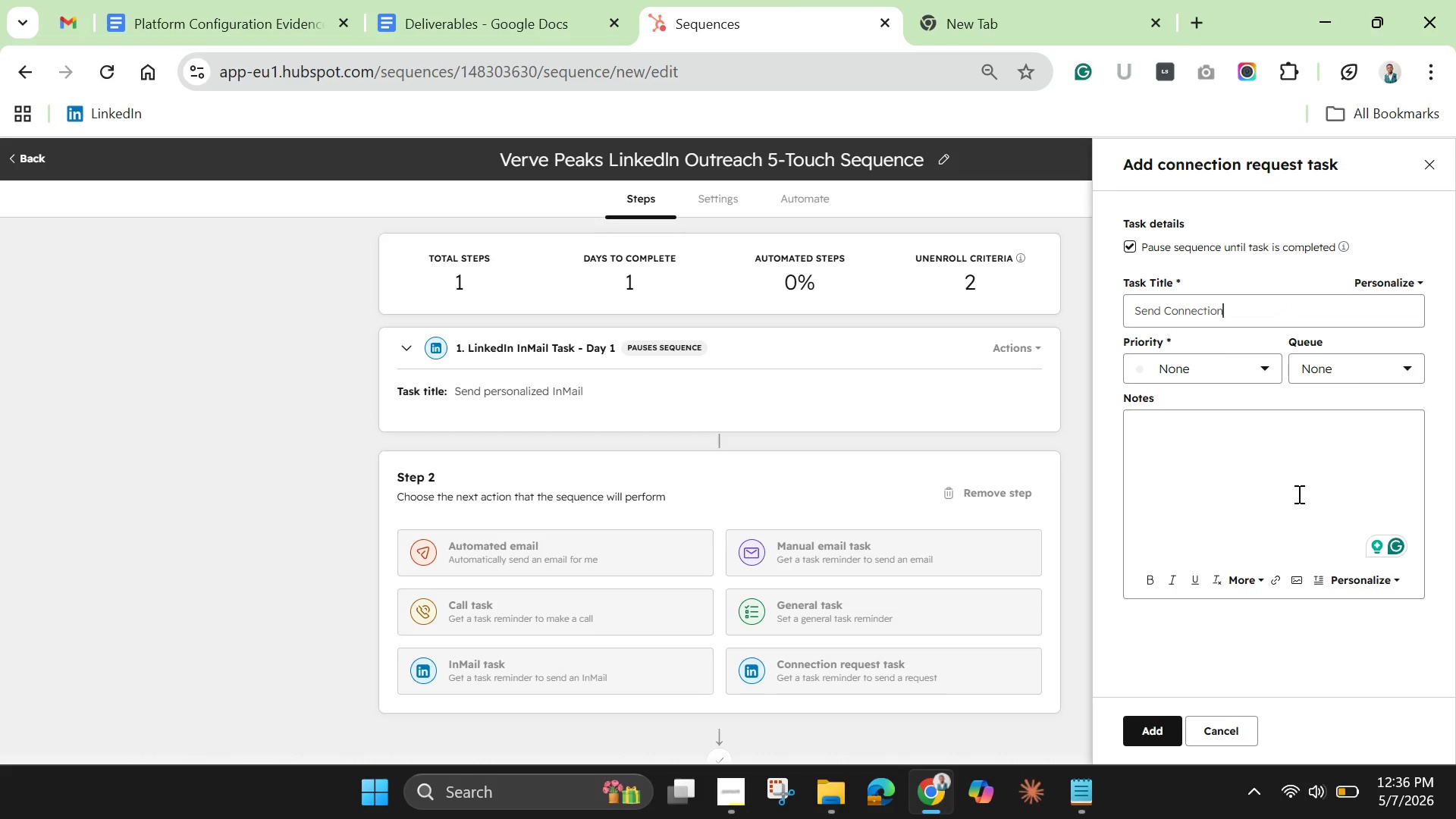 
key(Space)
 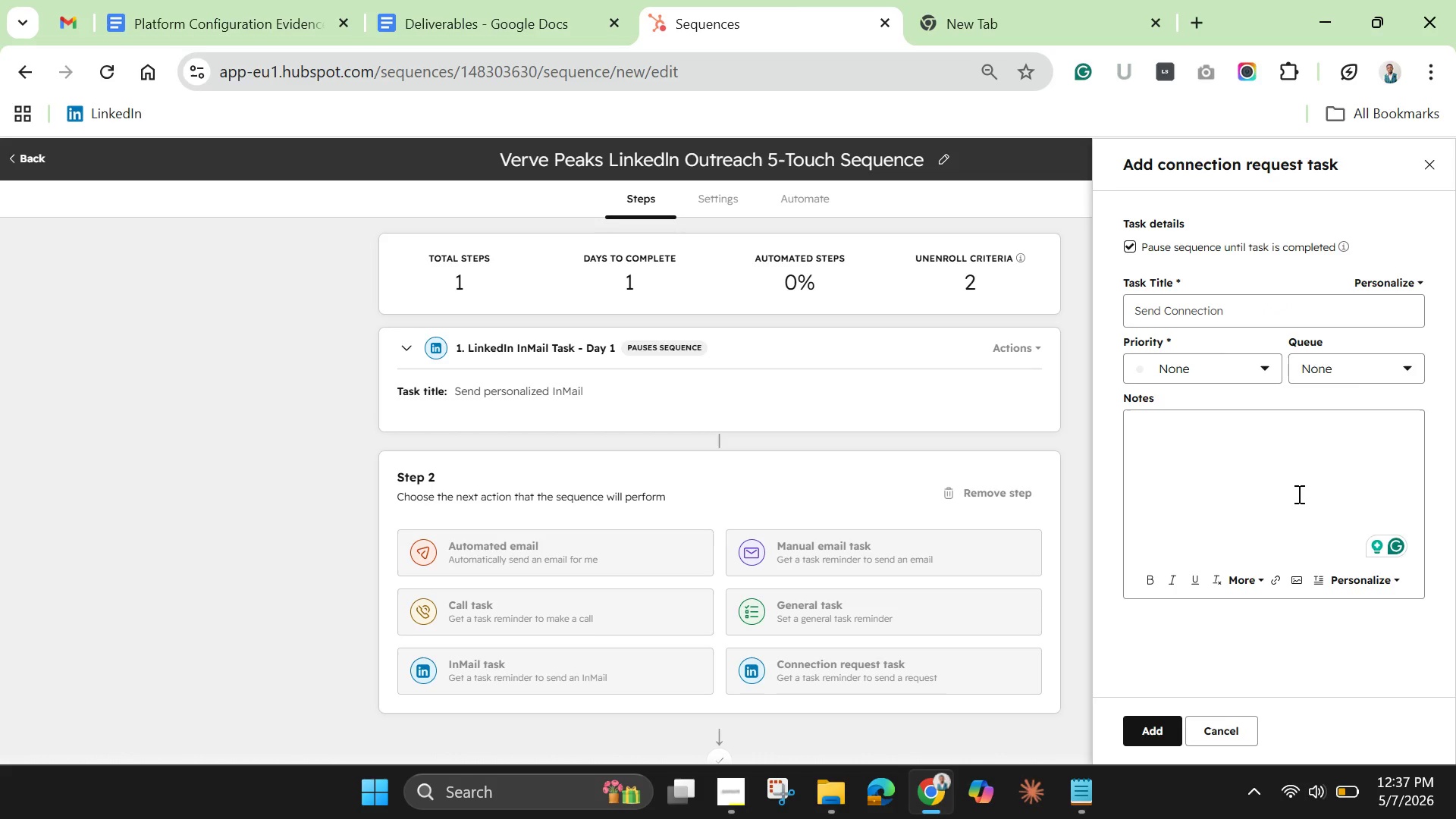 
key(Control+ControlLeft)
 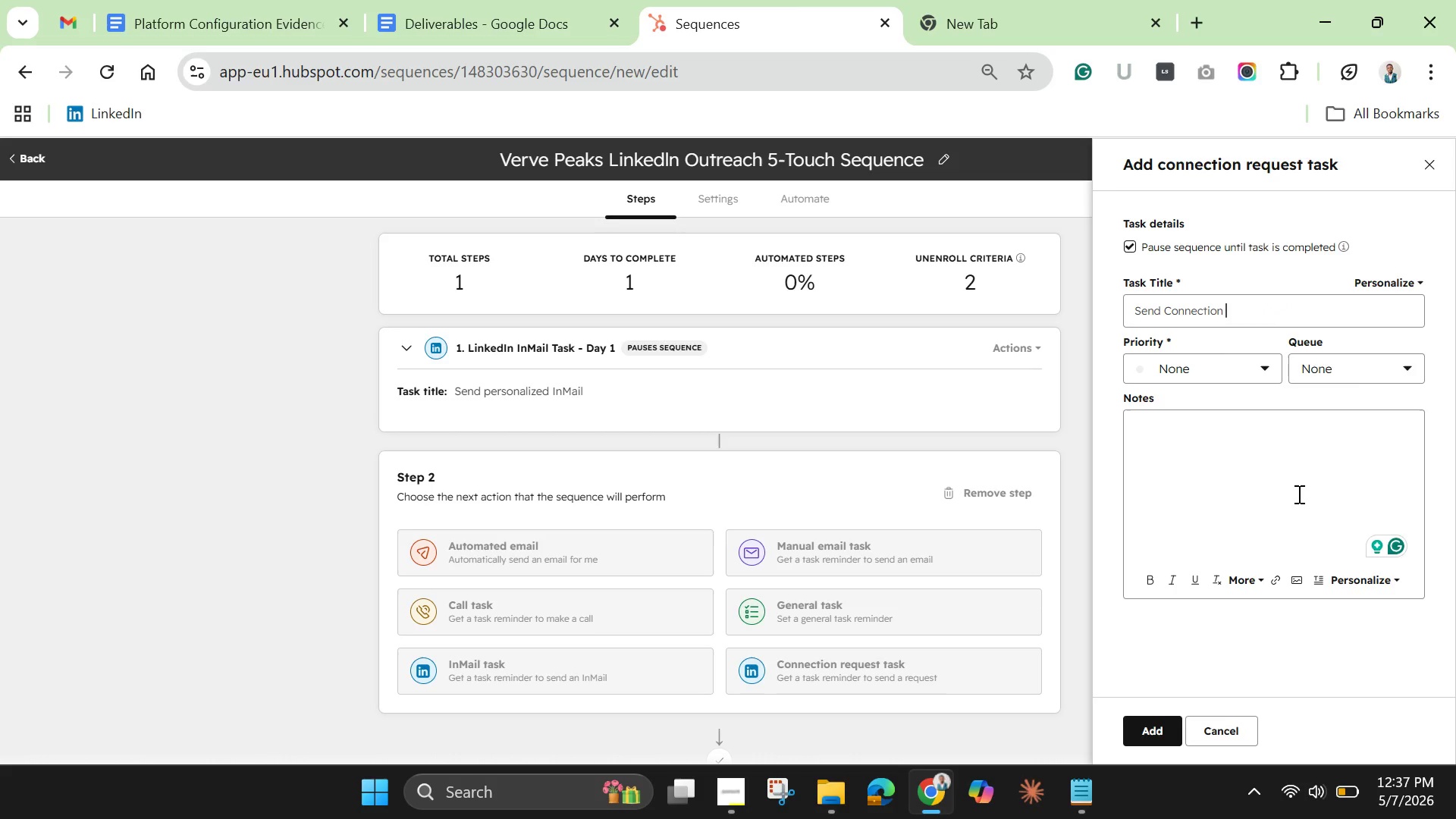 
type(Request)
 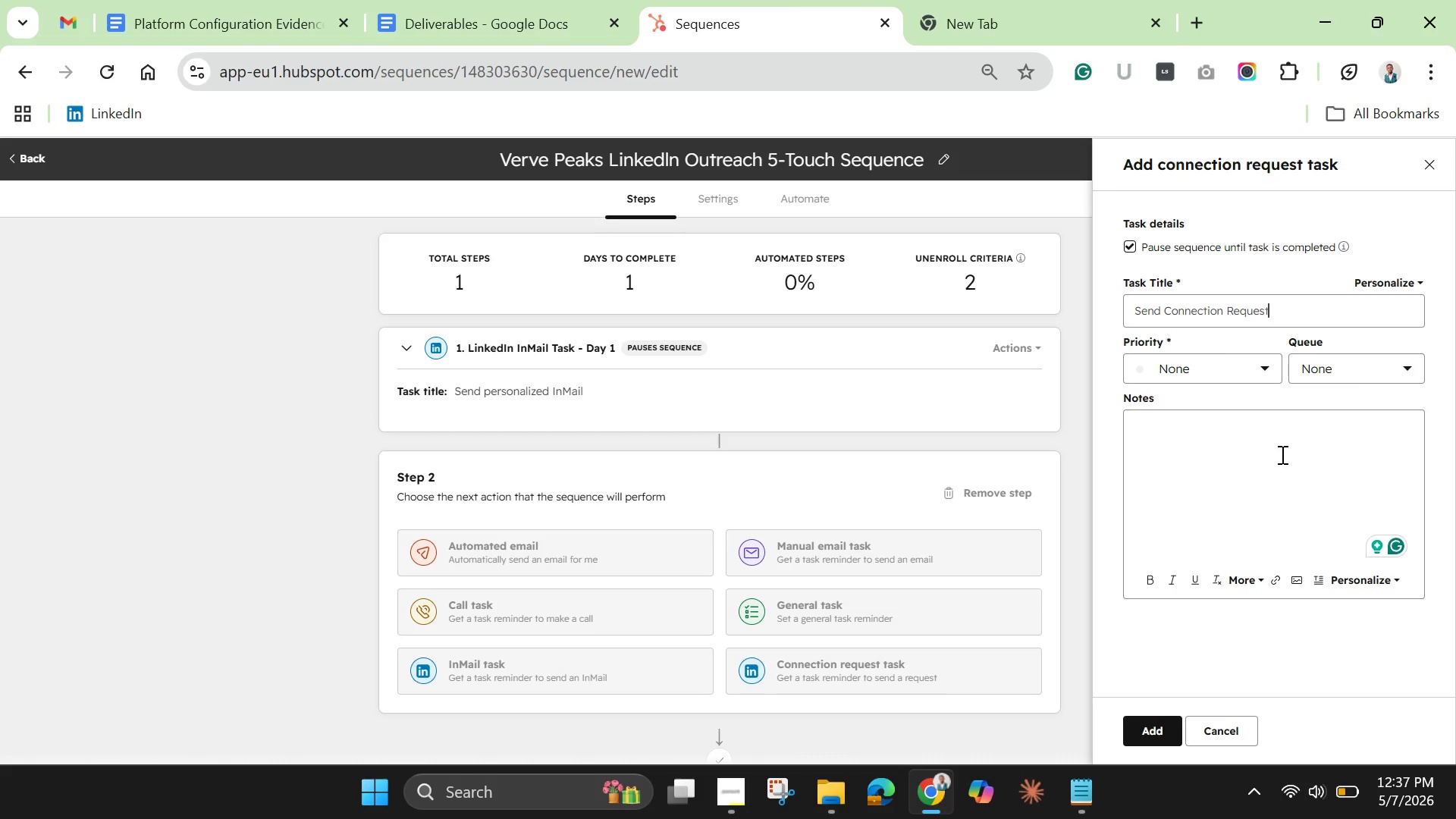 
left_click([1276, 466])
 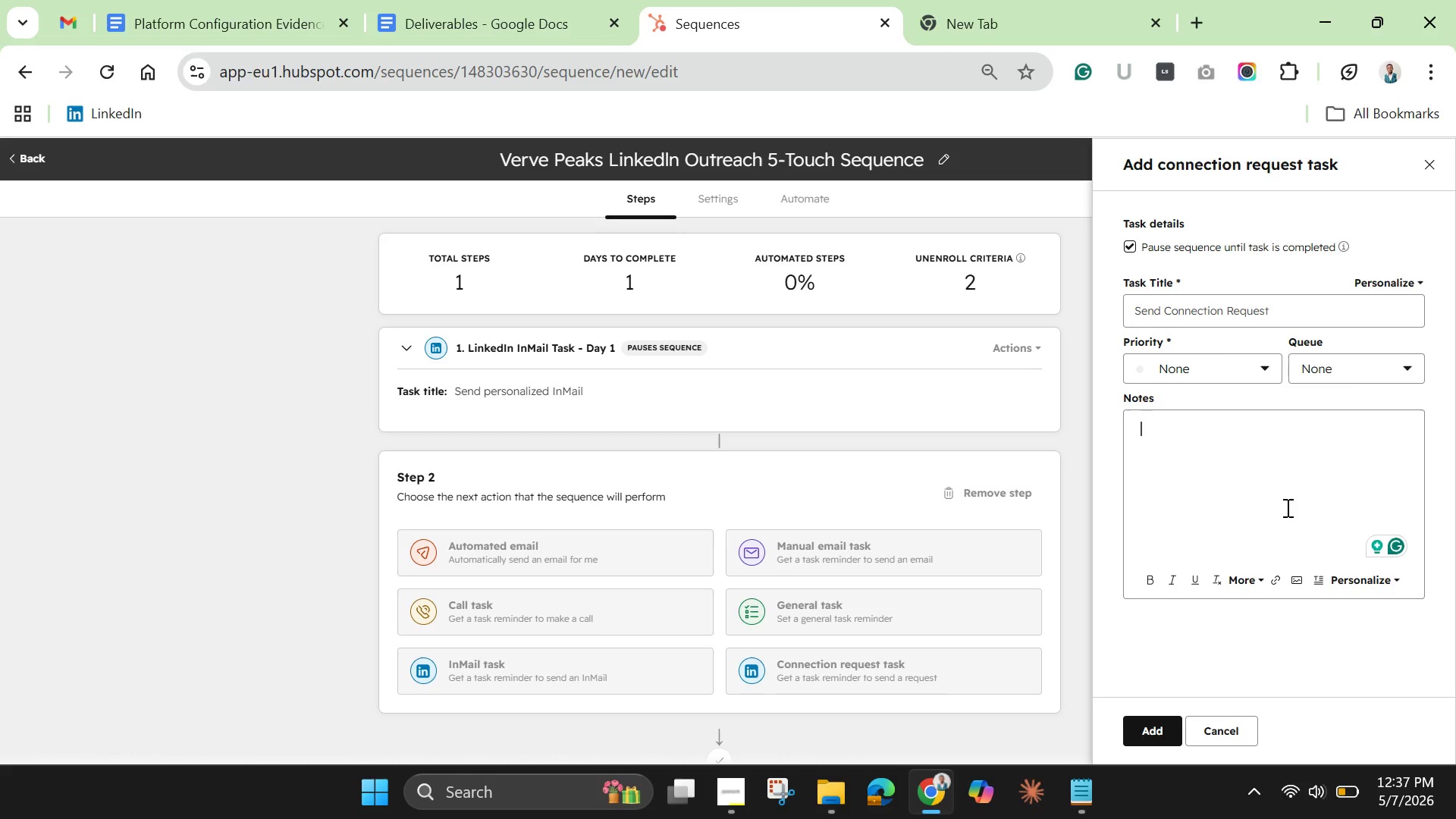 
type(Hi )
 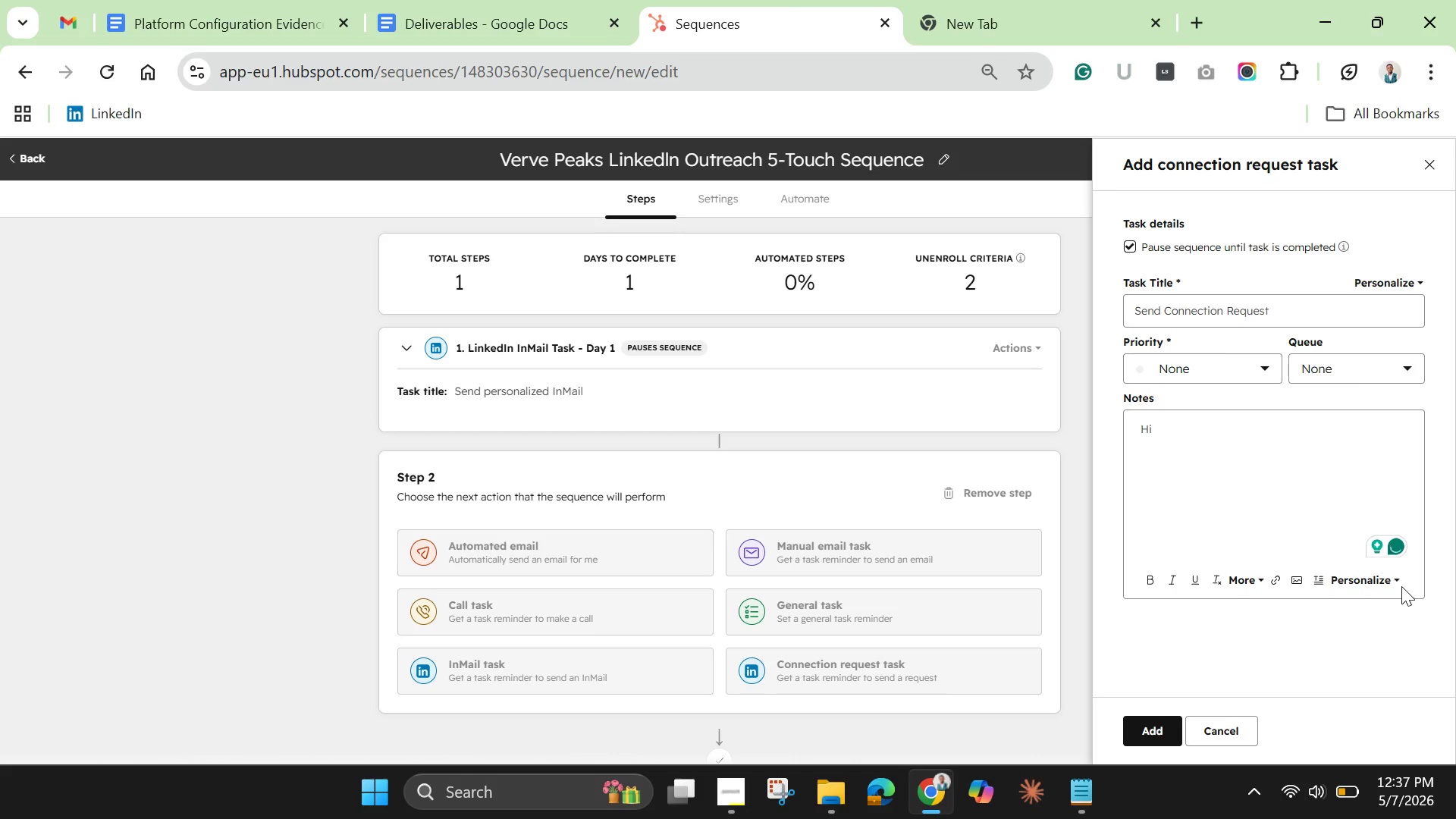 
left_click([1391, 571])
 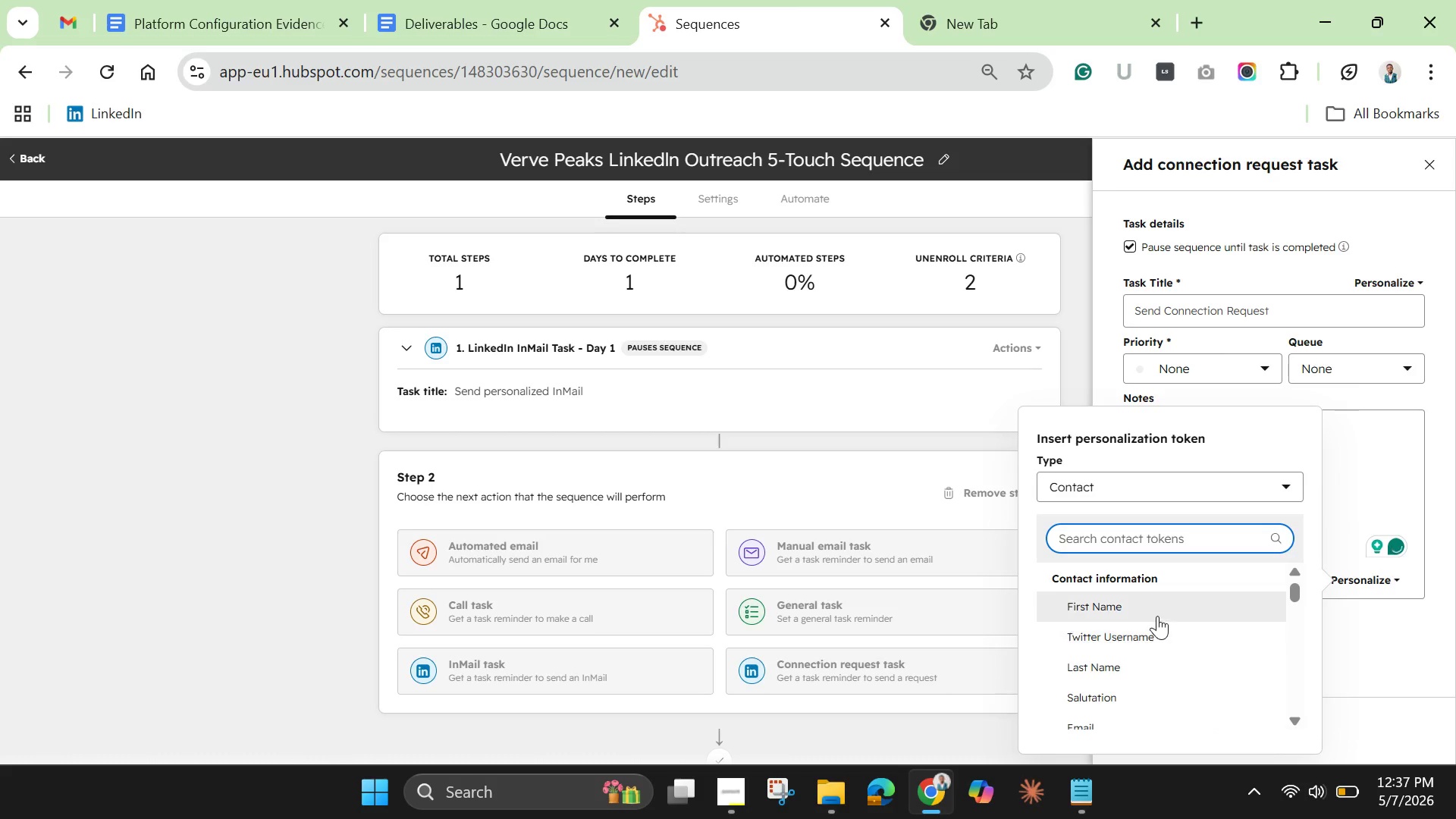 
left_click([1156, 610])
 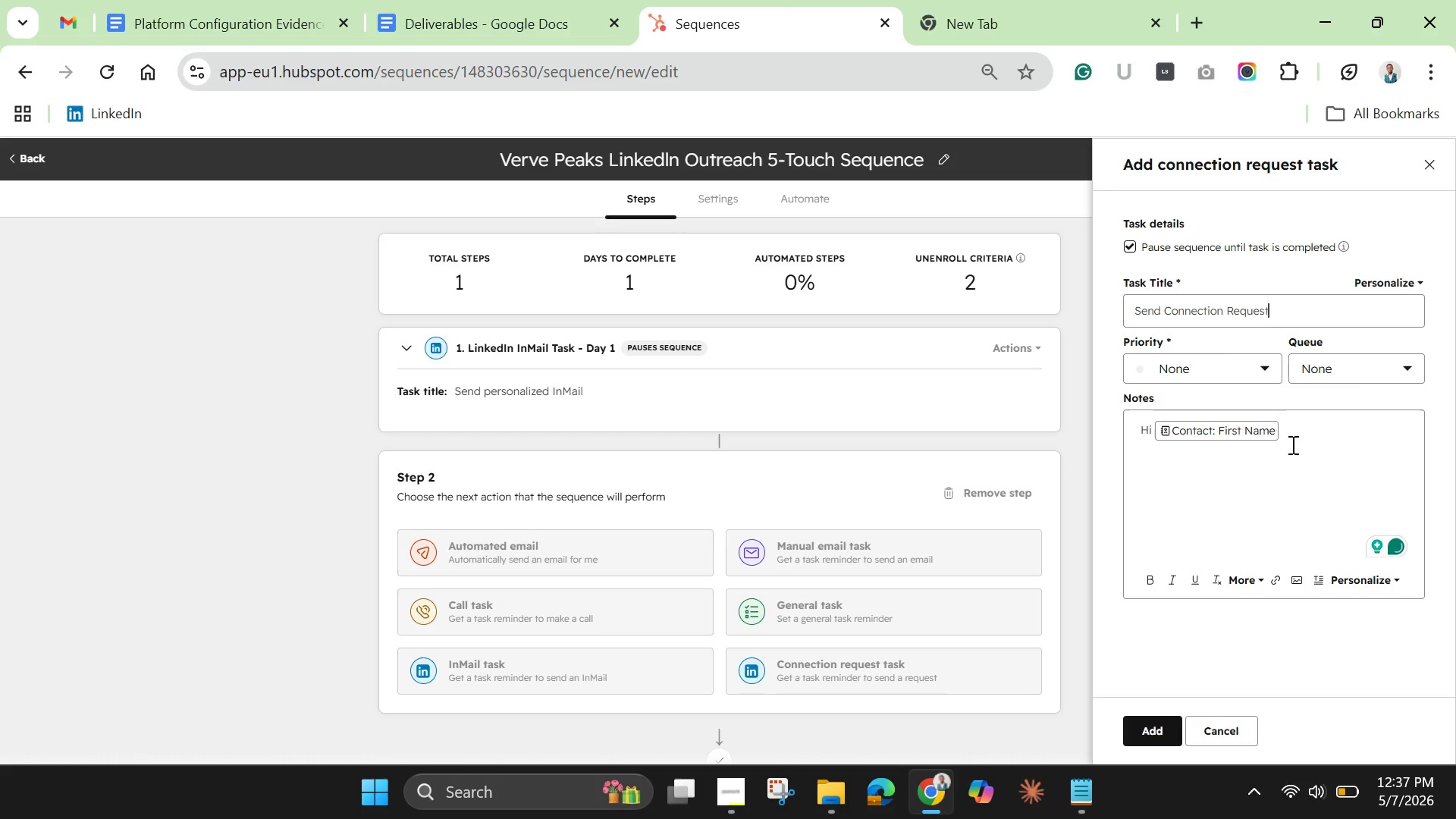 
left_click([1303, 420])
 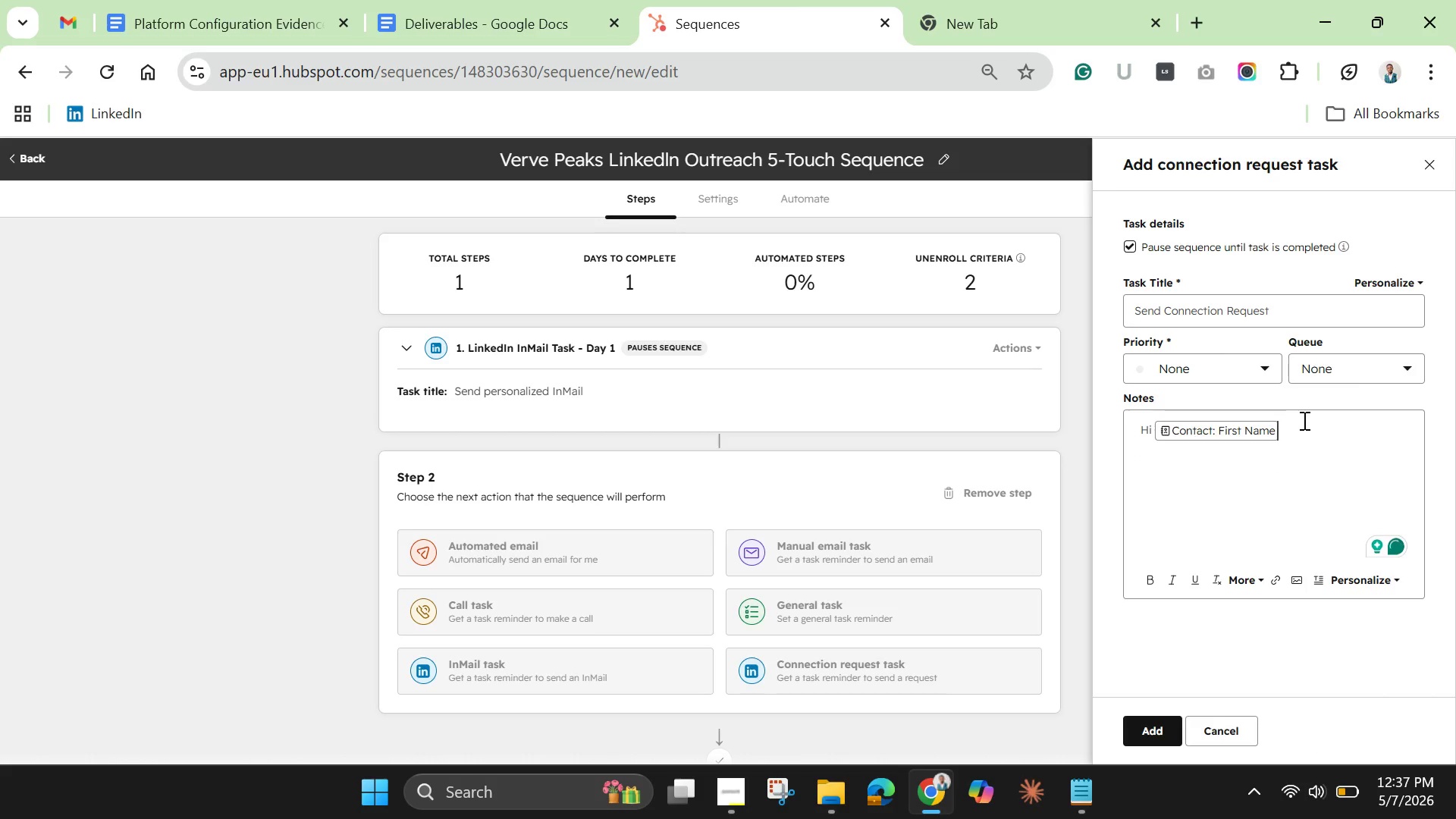 
key(Comma)
 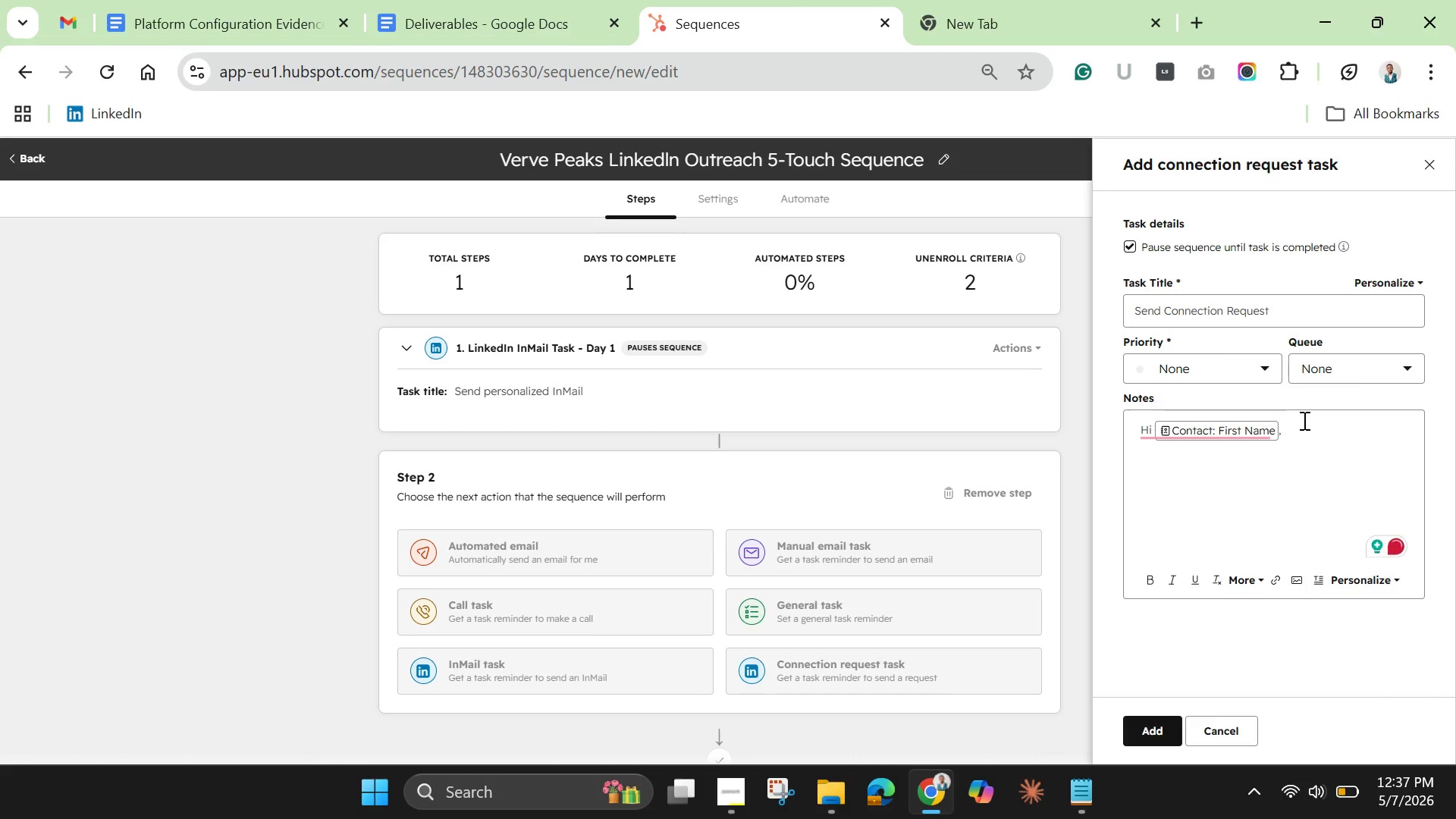 
key(Enter)
 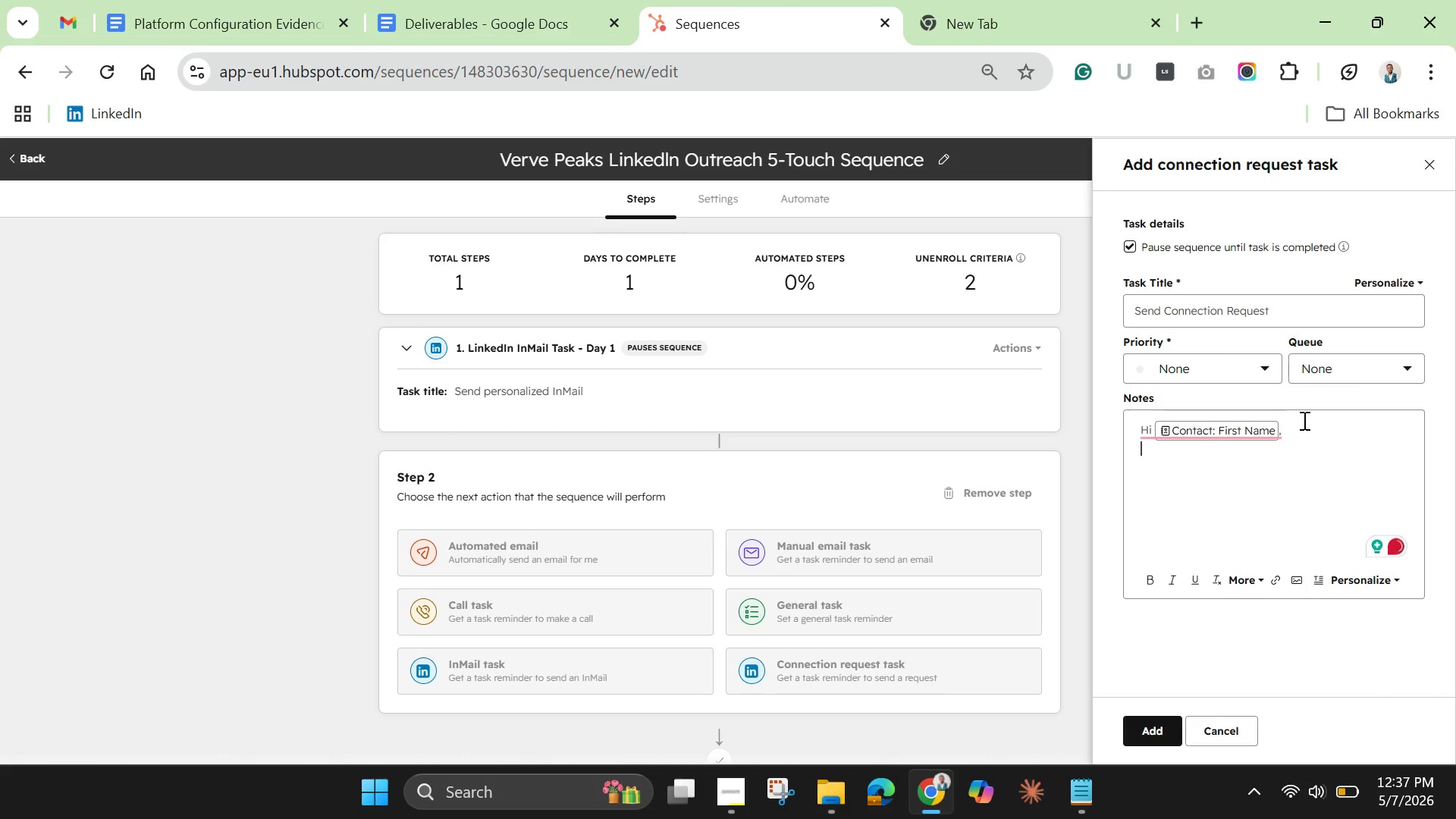 
key(Enter)
 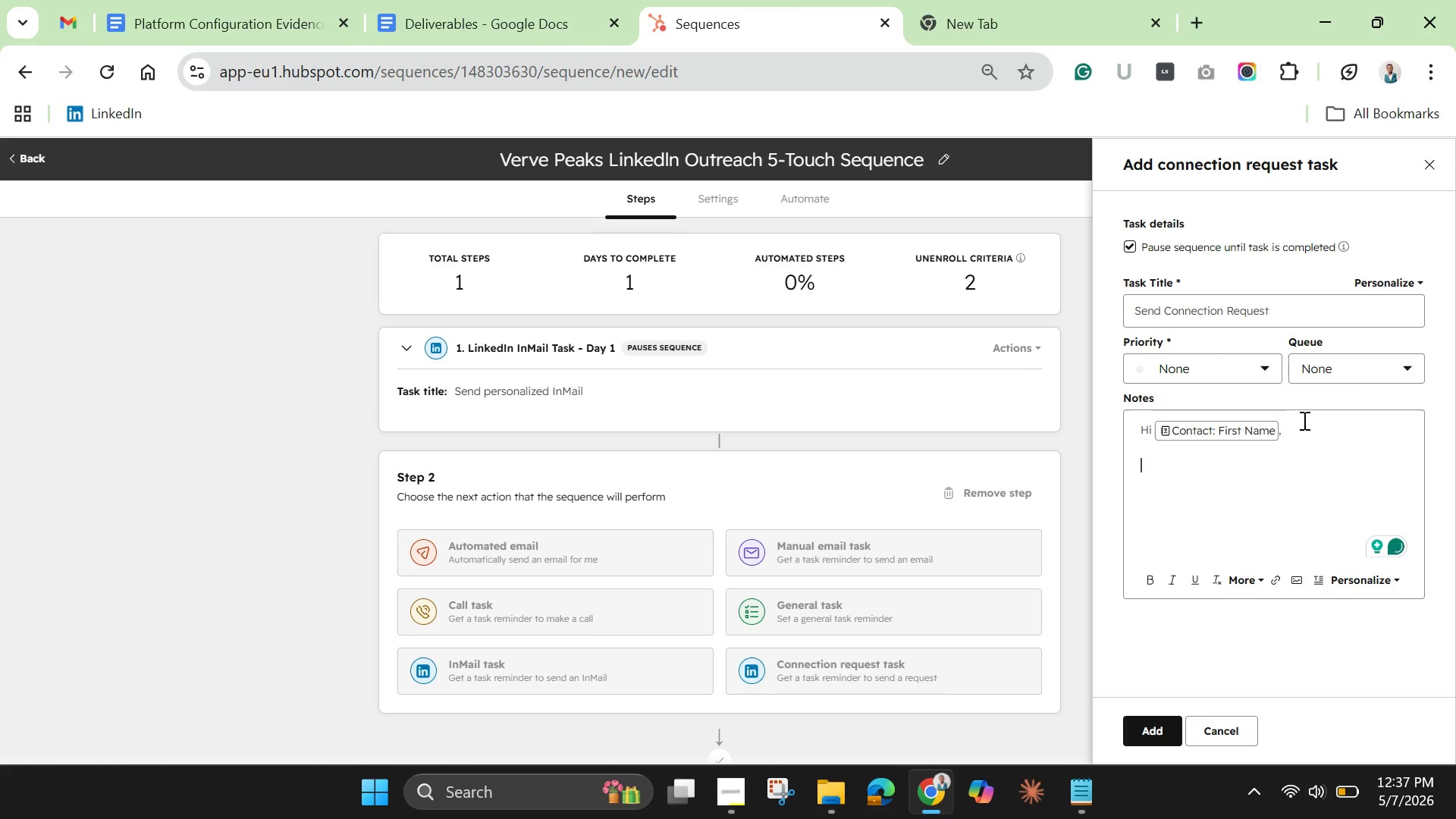 
type(Really enjoyed reading about )
 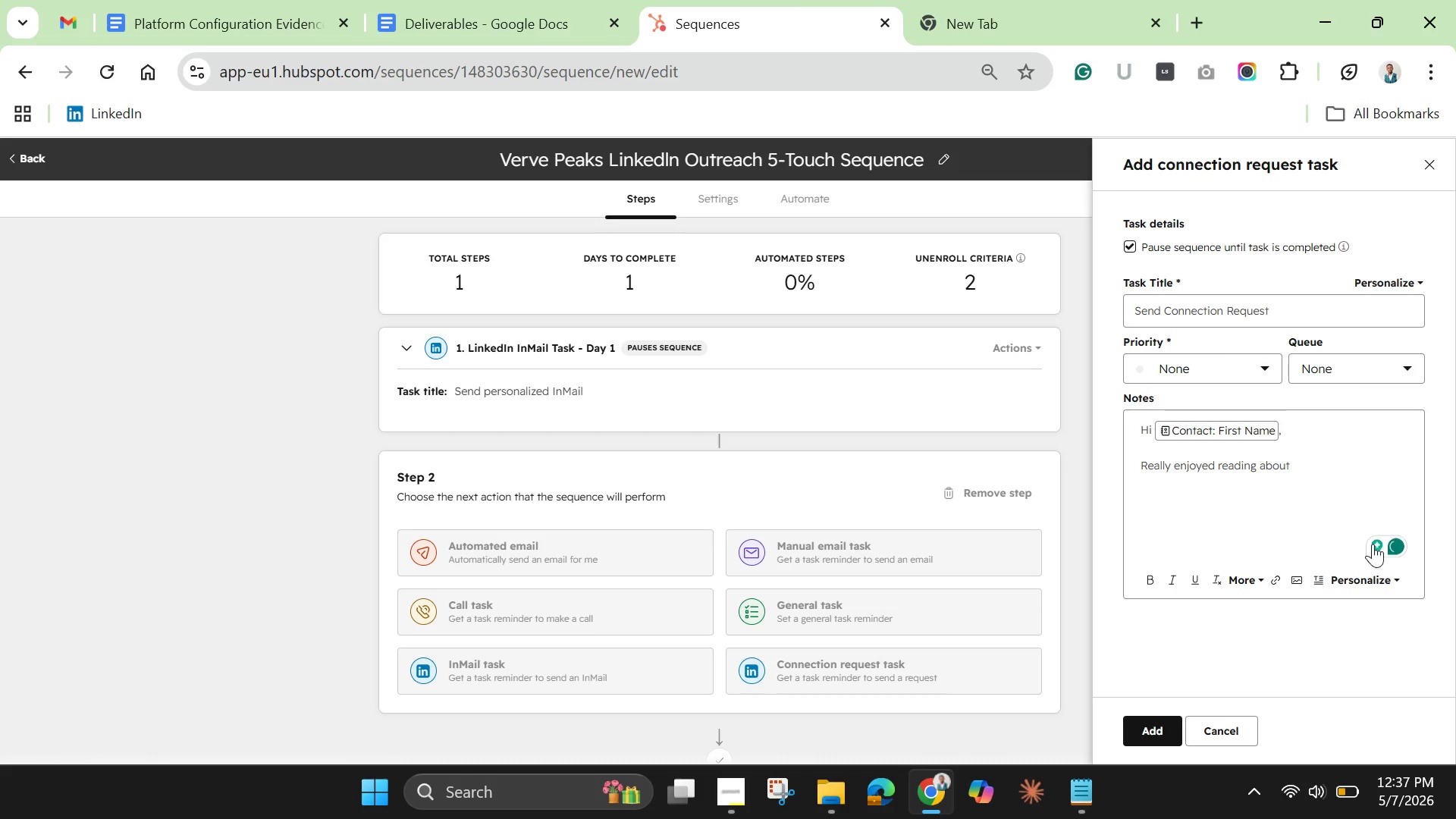 
left_click([1360, 579])
 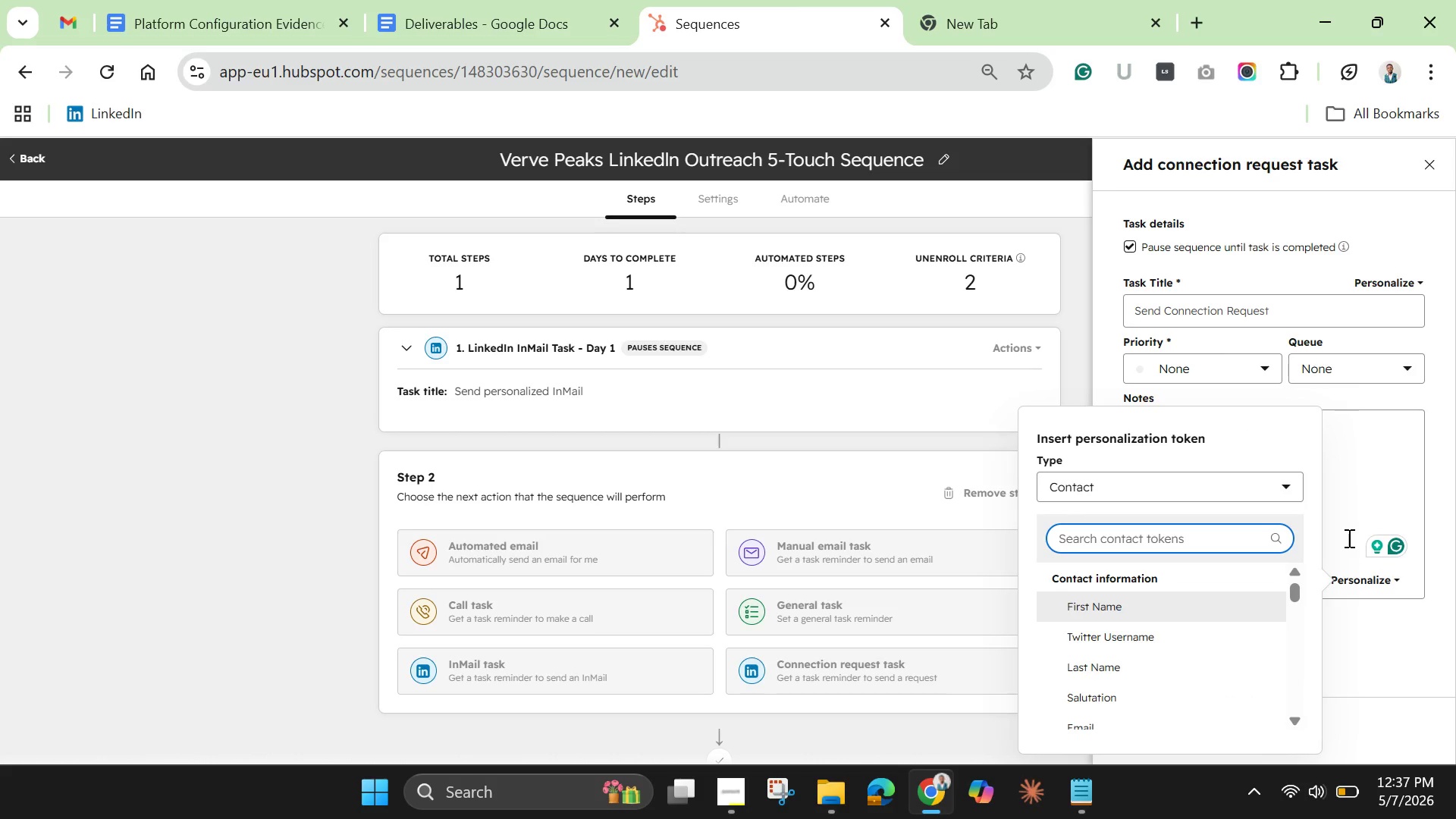 
wait(6.99)
 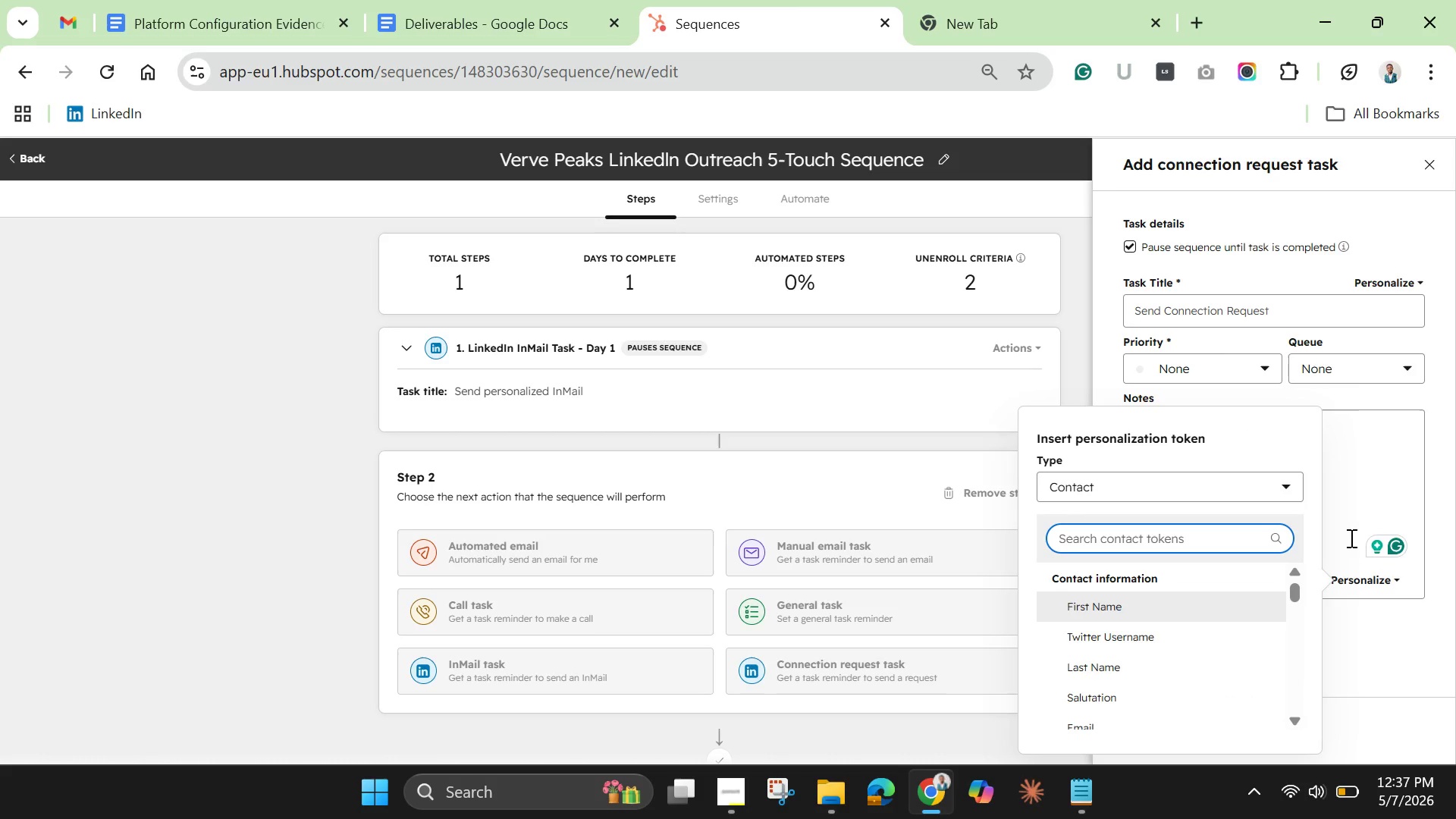 
type(recent )
 